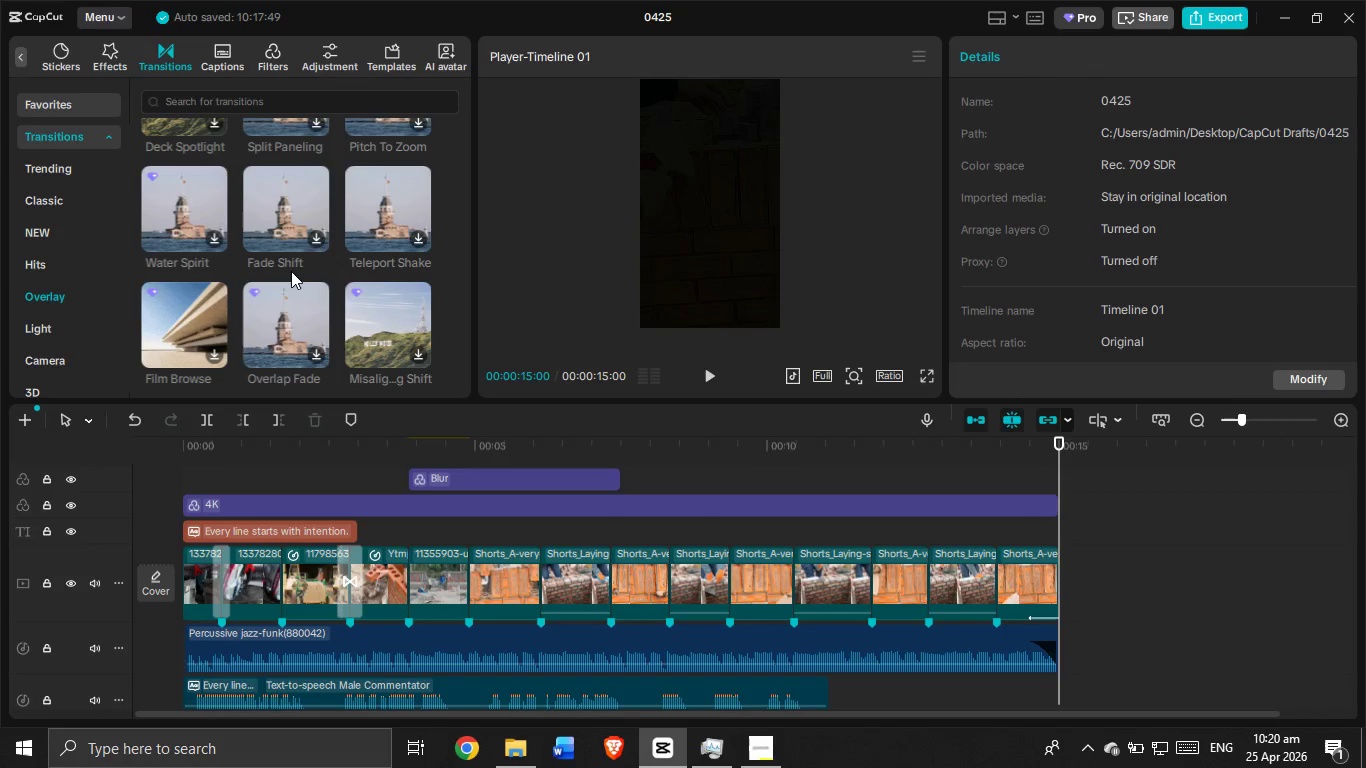 
scroll: coordinate [204, 282], scroll_direction: down, amount: 2.0
 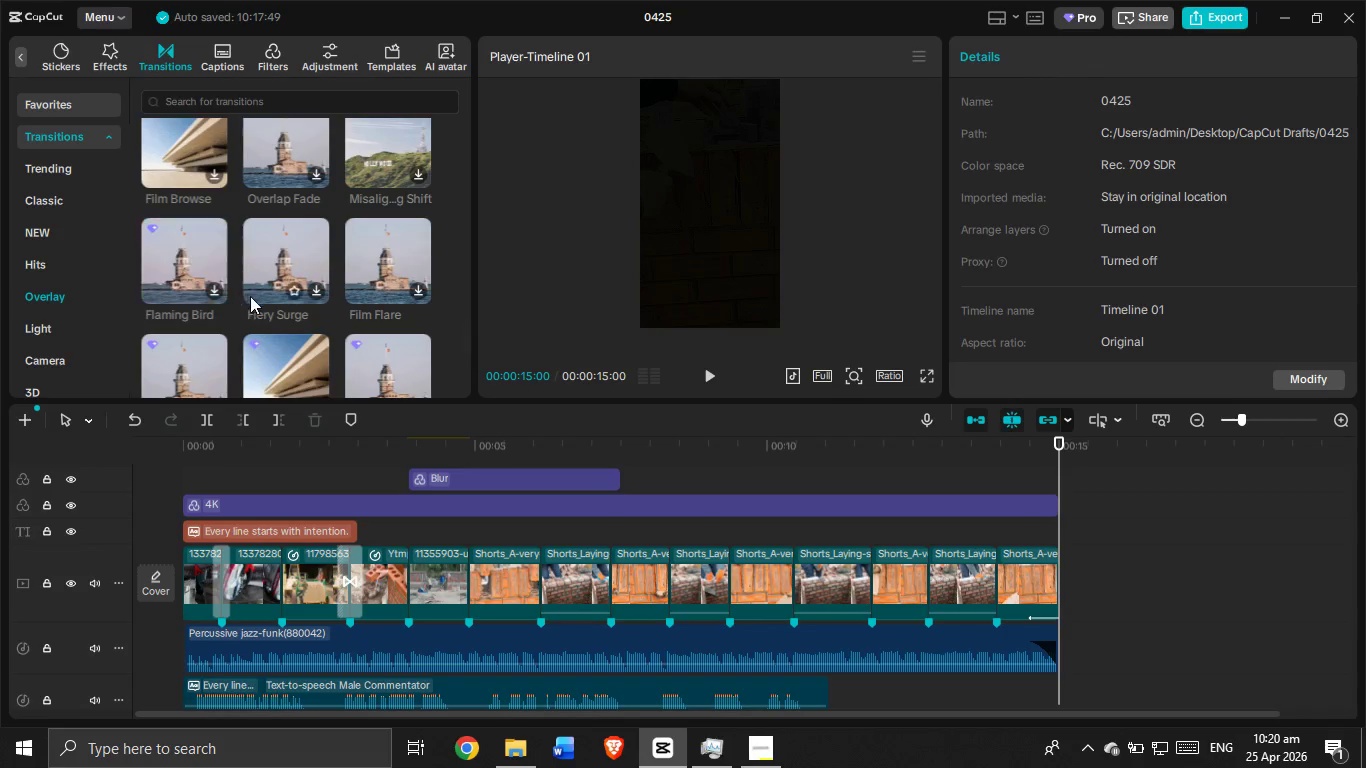 
mouse_move([285, 315])
 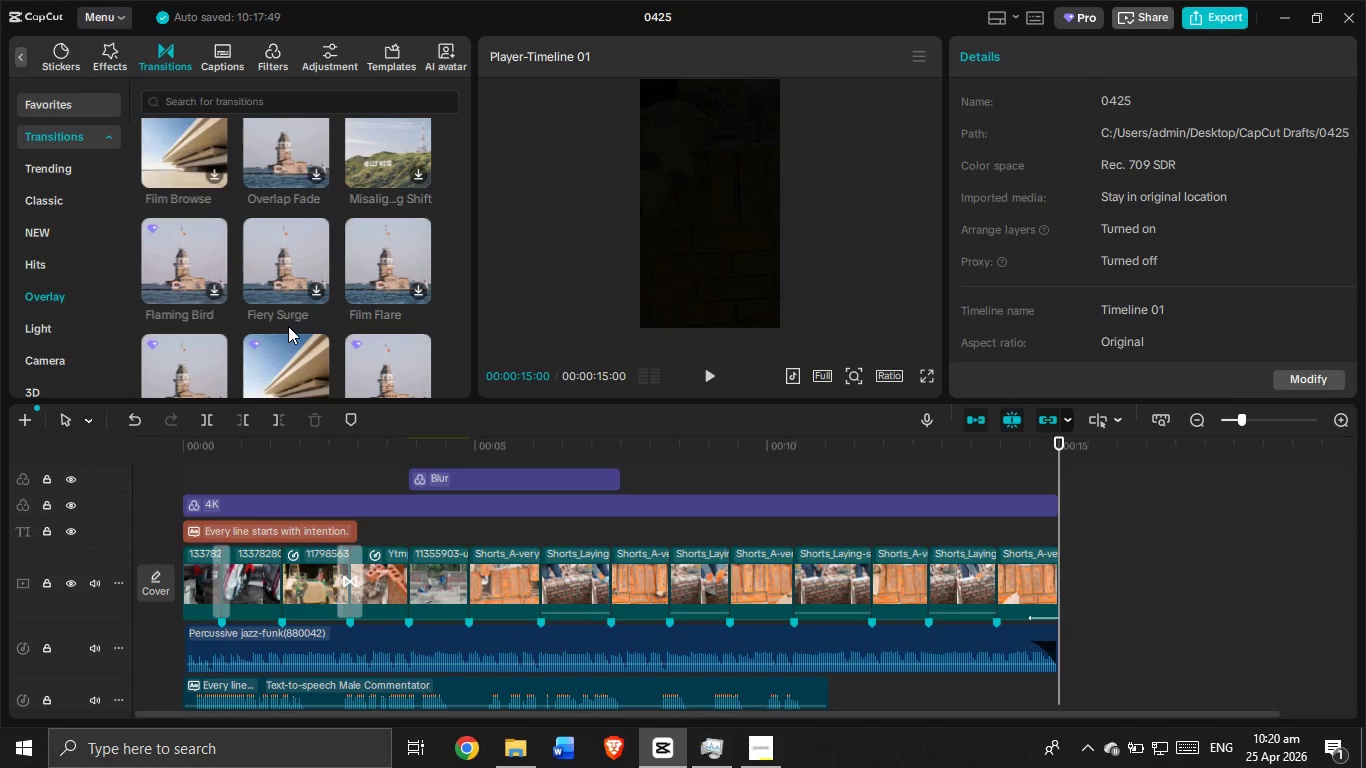 
scroll: coordinate [279, 218], scroll_direction: down, amount: 4.0
 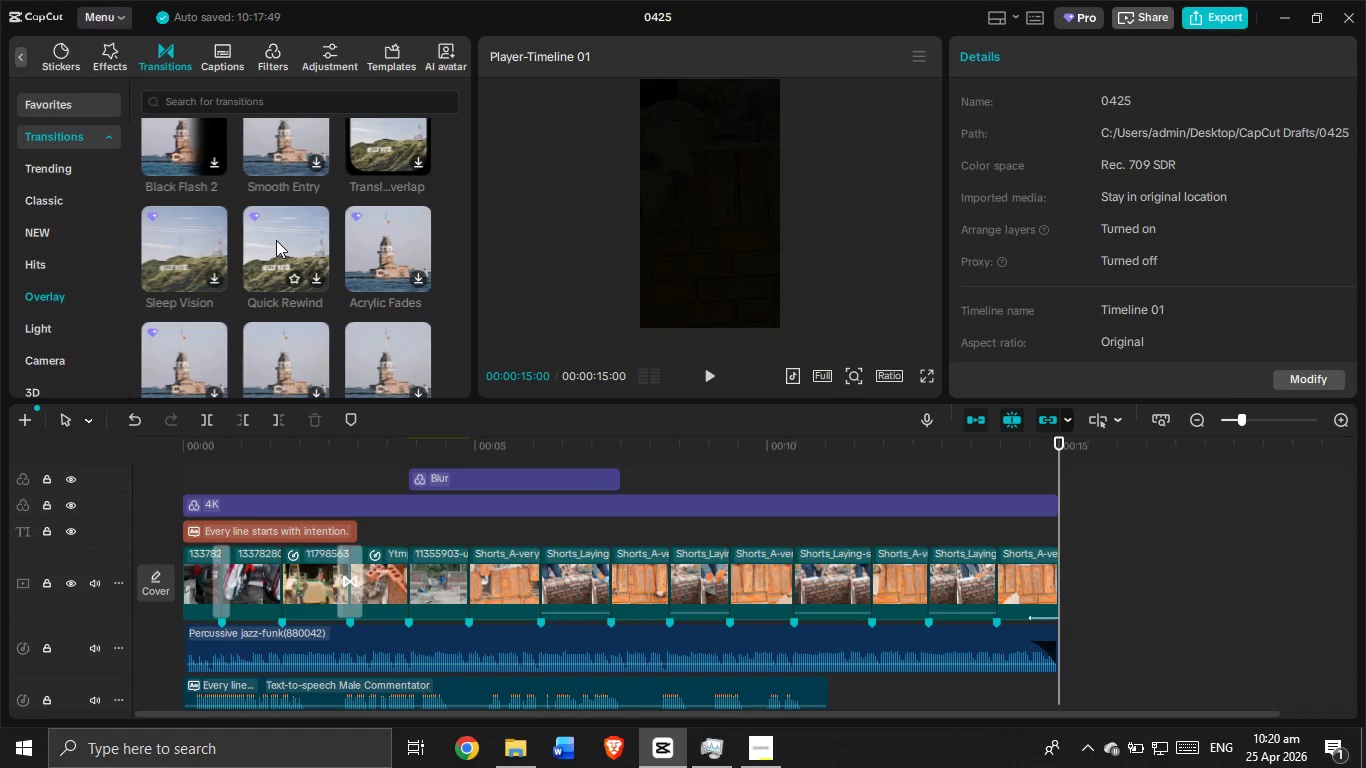 
wait(7.37)
 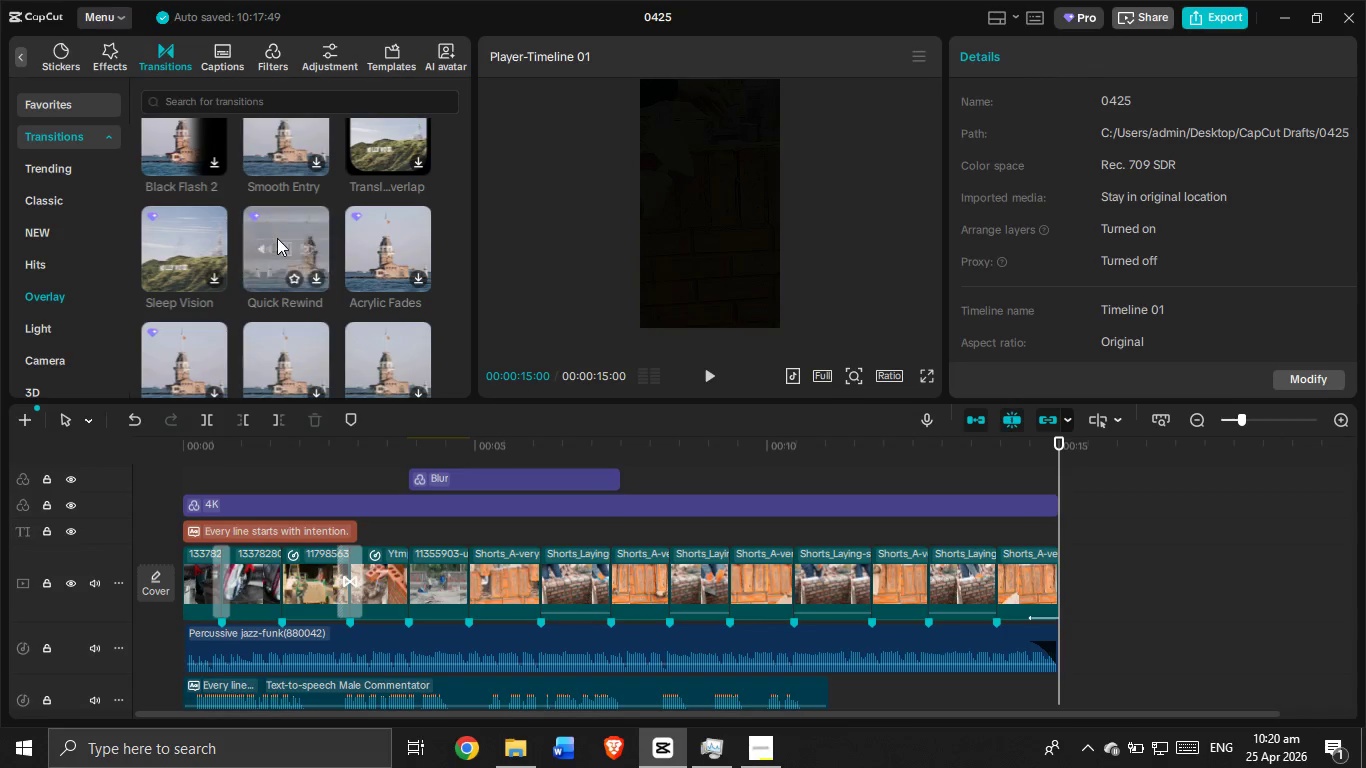 
scroll: coordinate [278, 277], scroll_direction: down, amount: 3.0
 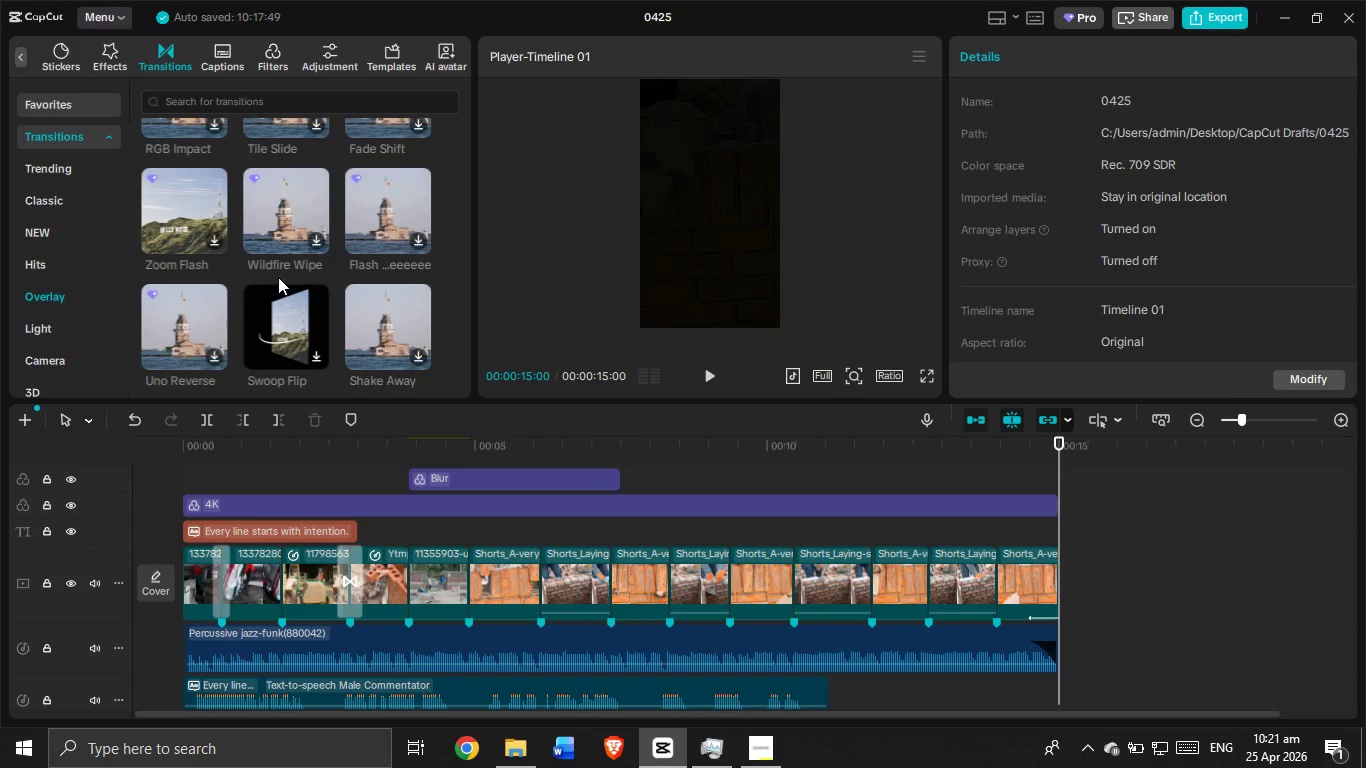 
wait(10.05)
 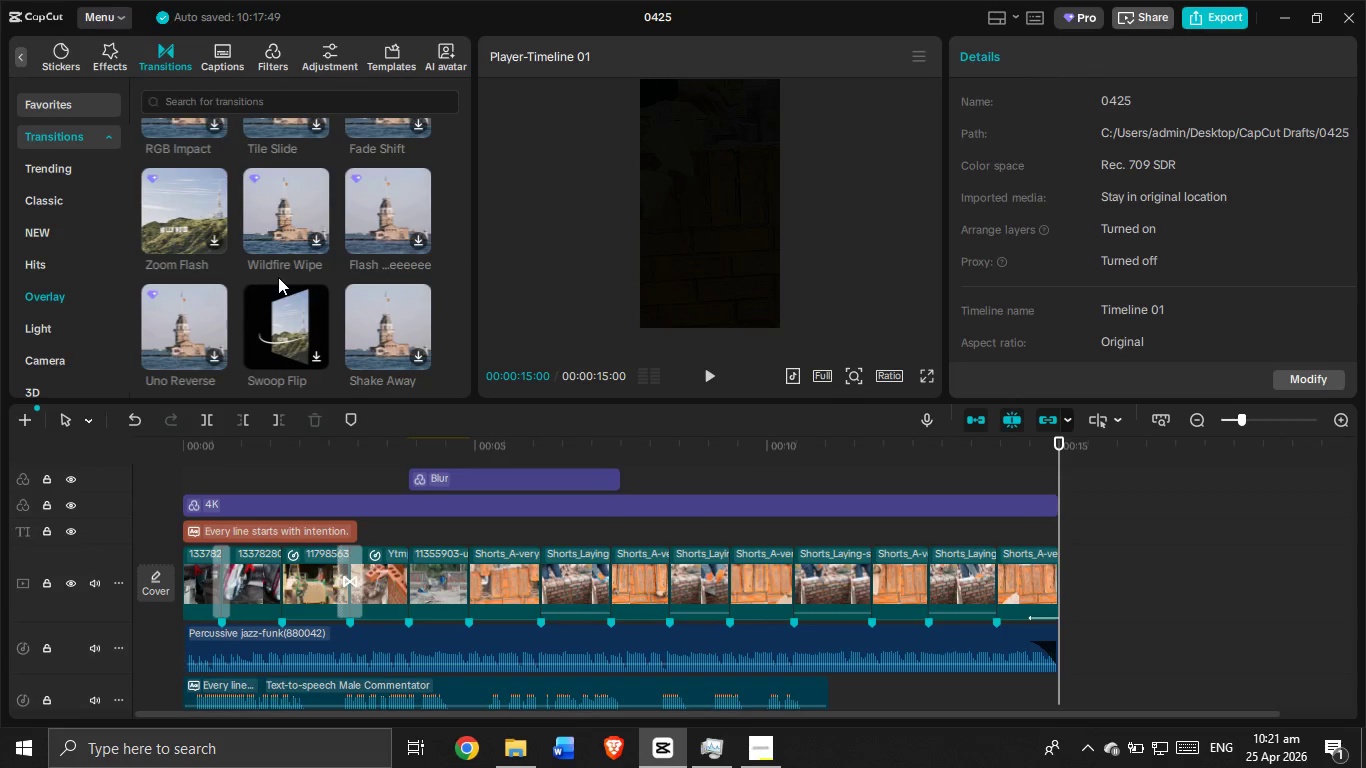 
scroll: coordinate [278, 280], scroll_direction: down, amount: 1.0
 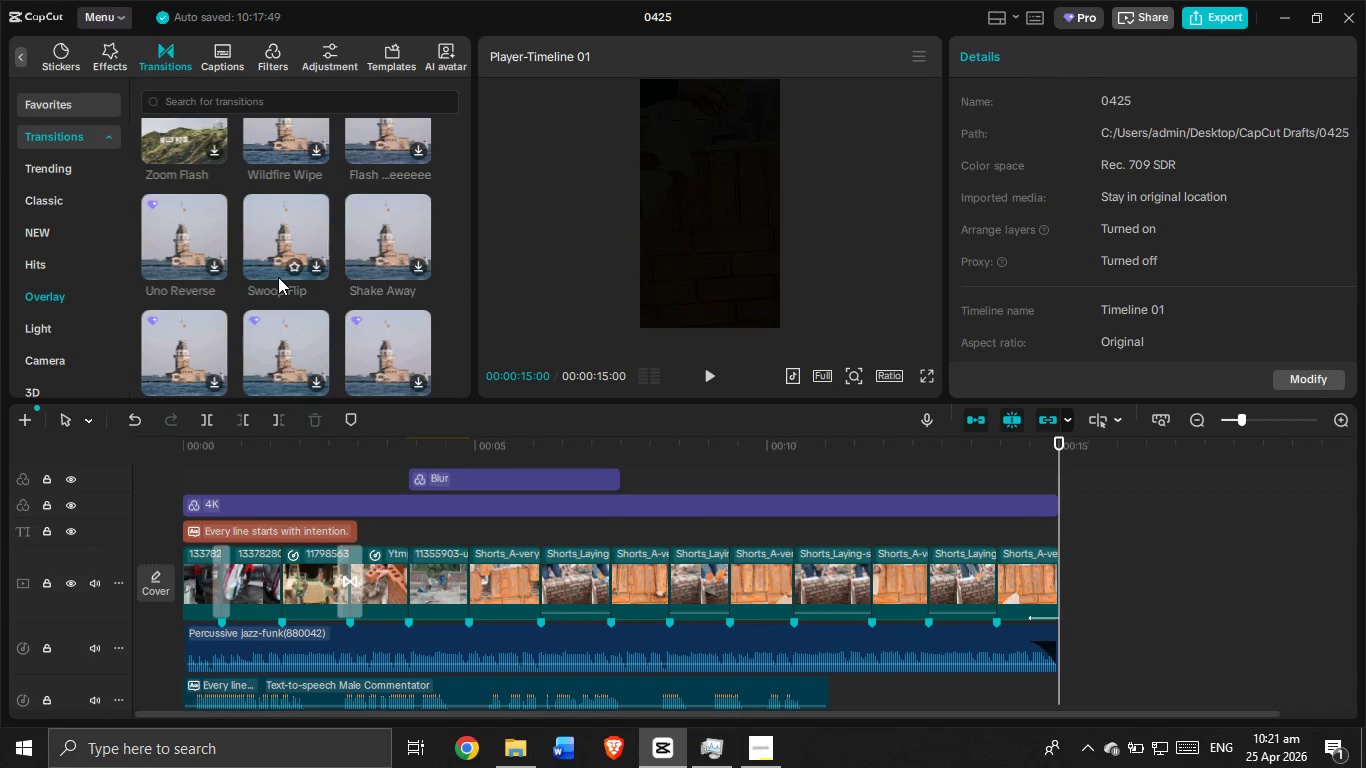 
wait(5.52)
 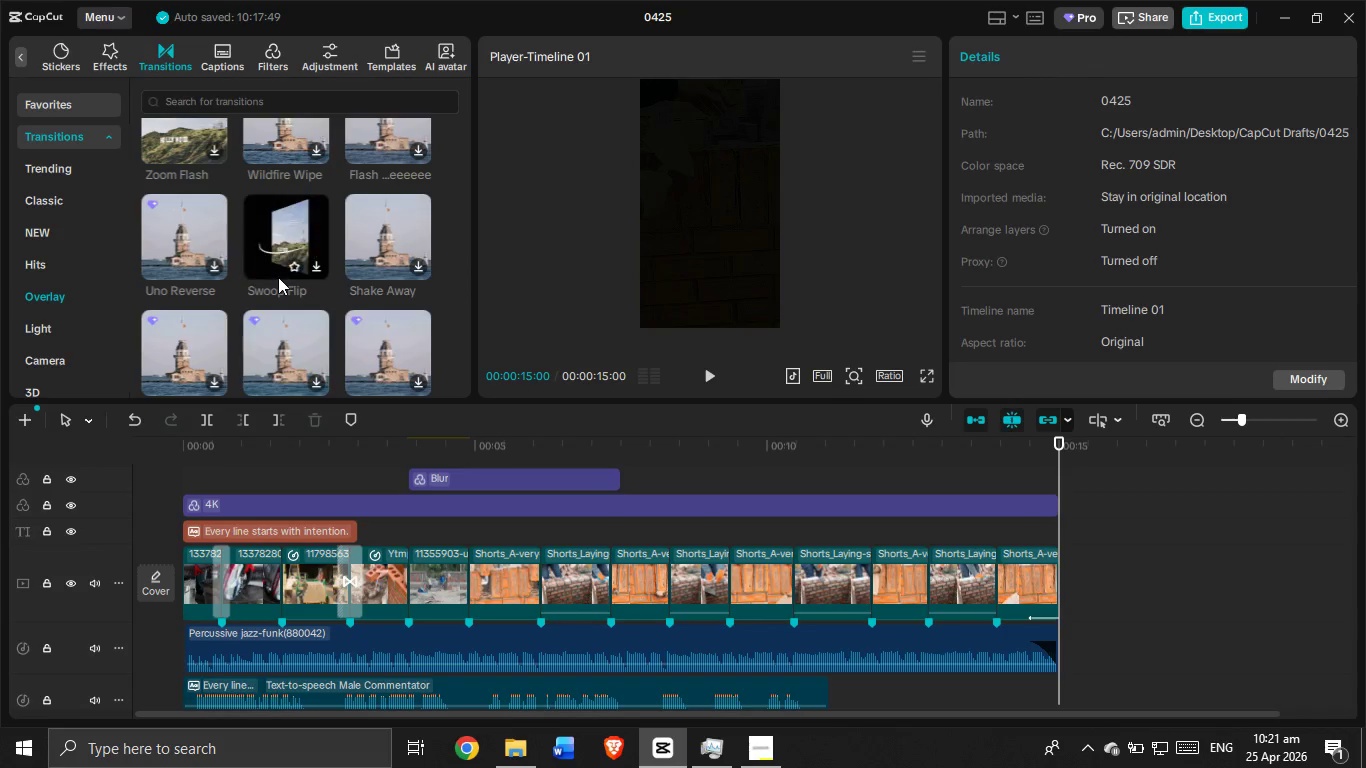 
scroll: coordinate [276, 285], scroll_direction: down, amount: 3.0
 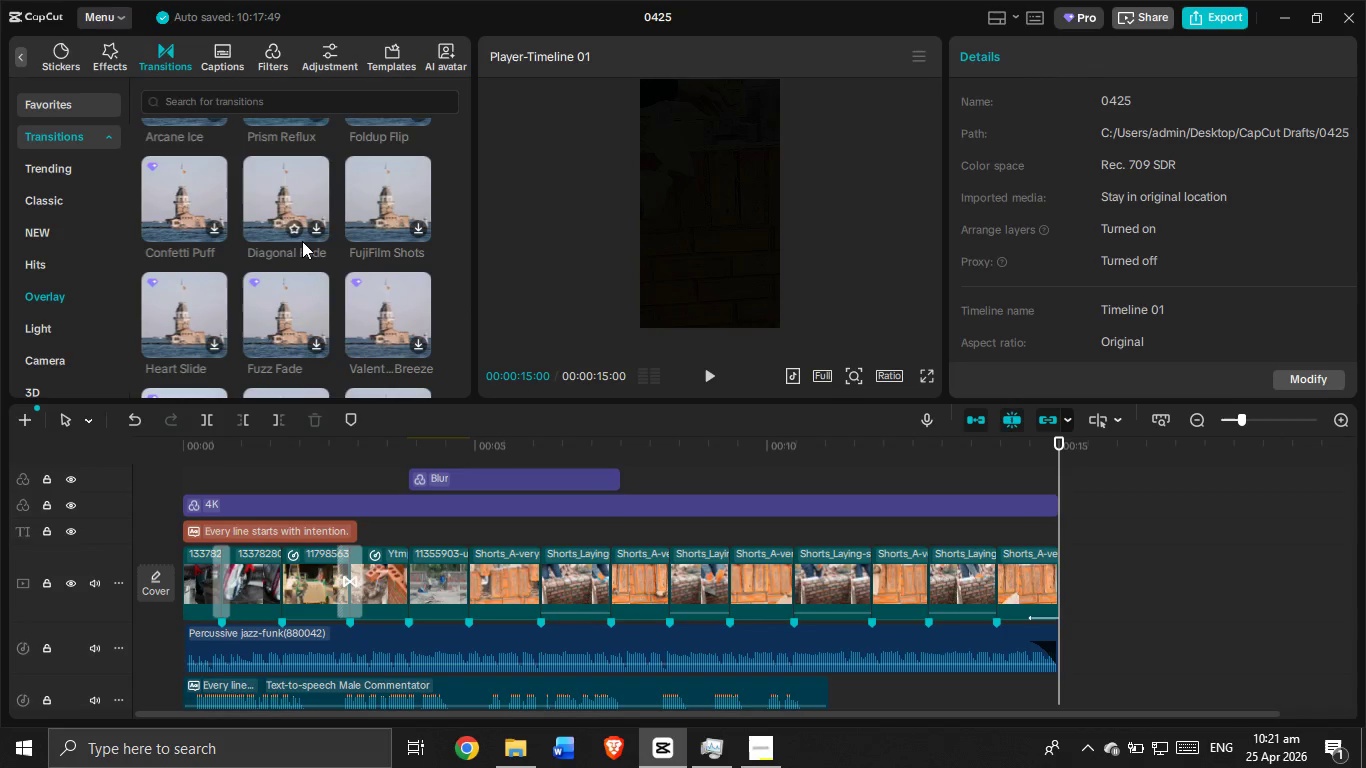 
wait(6.78)
 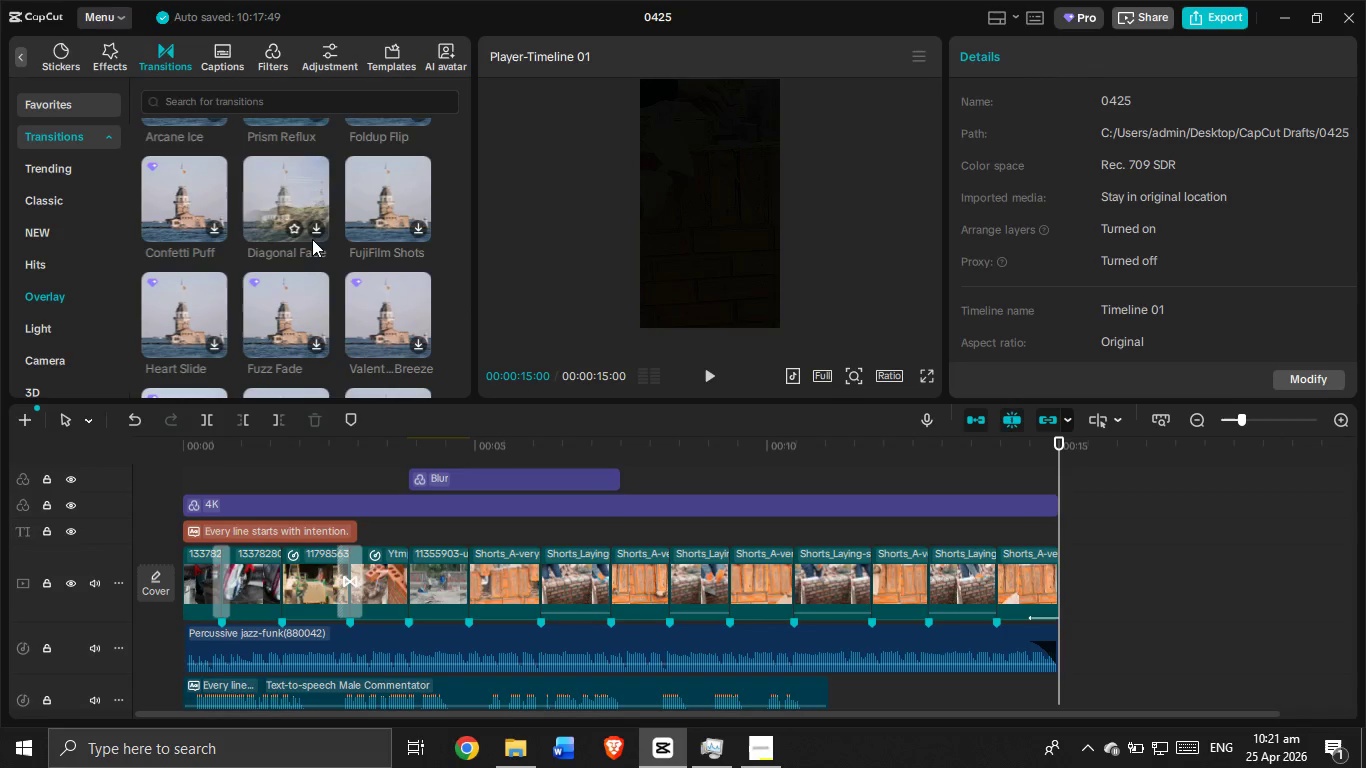 
scroll: coordinate [143, 246], scroll_direction: down, amount: 5.0
 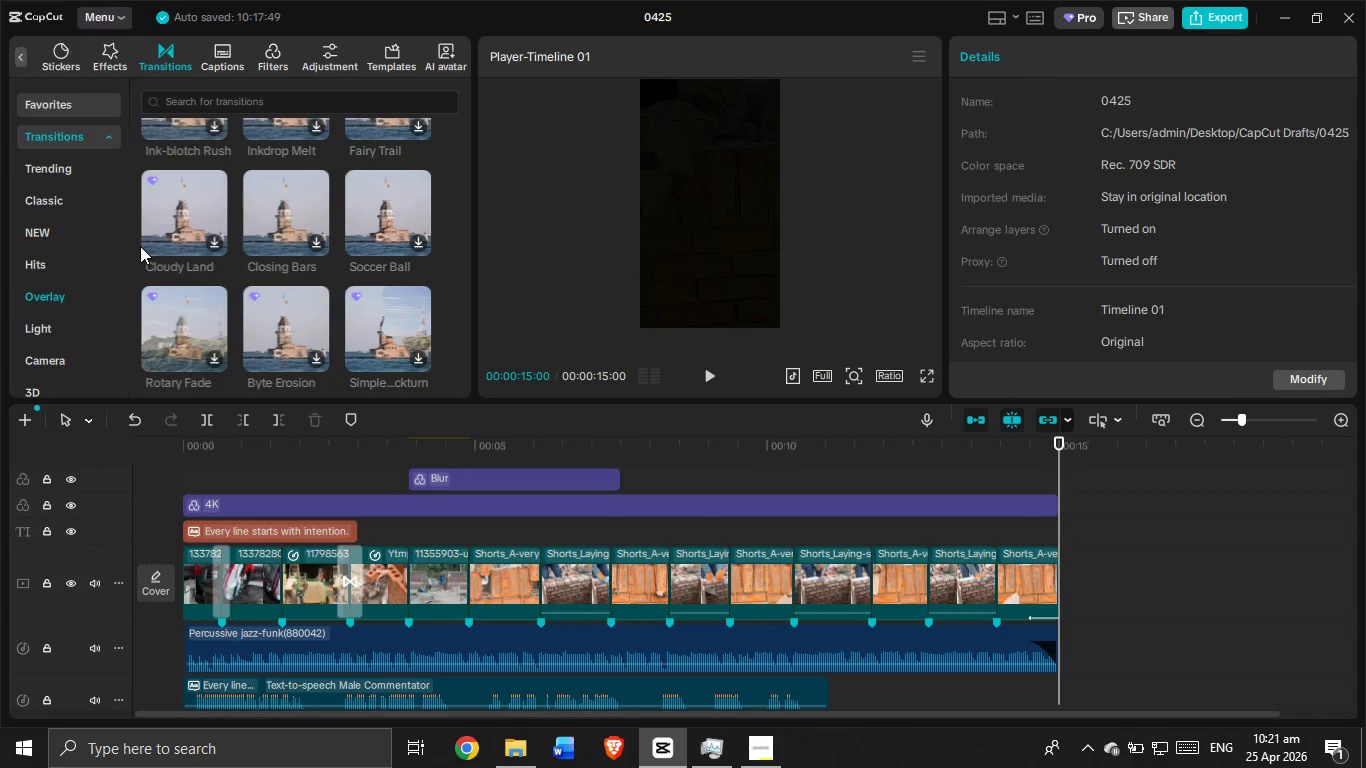 
wait(12.09)
 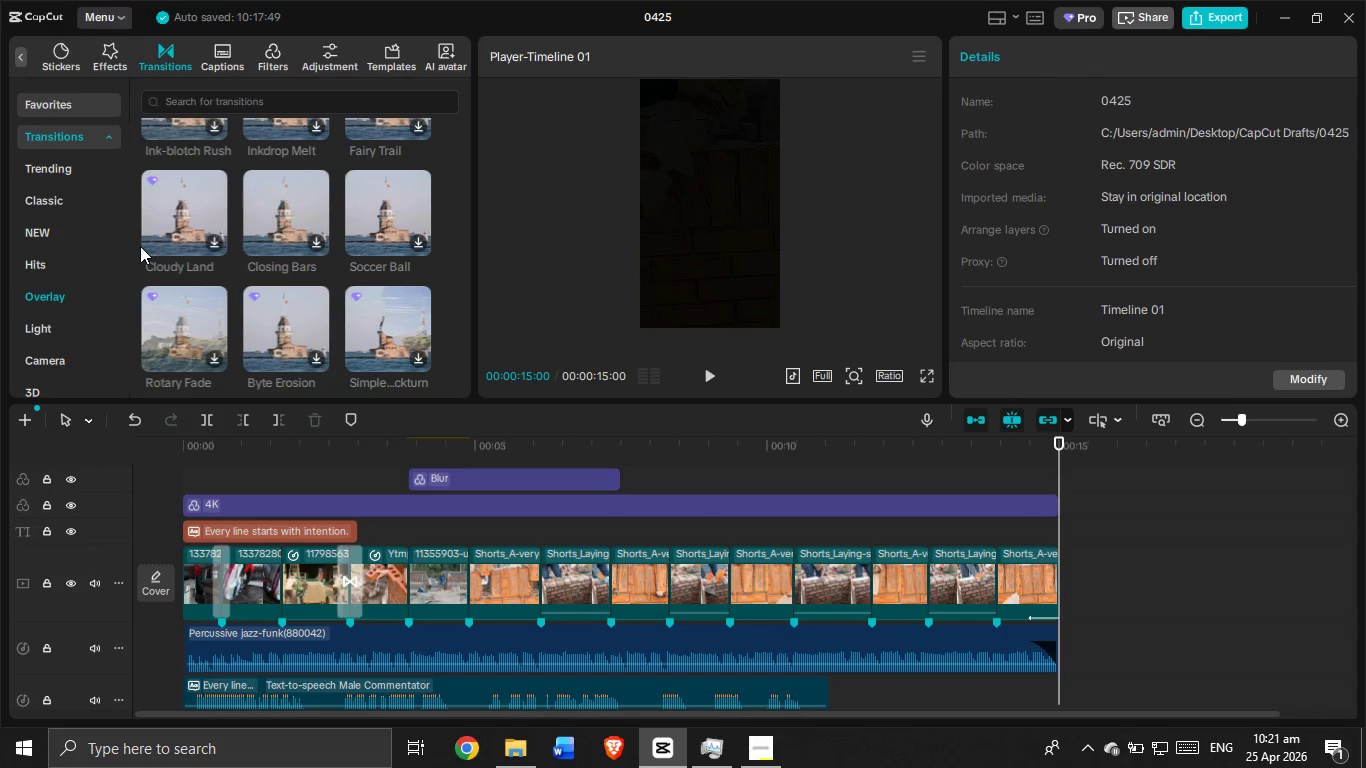 
scroll: coordinate [317, 273], scroll_direction: down, amount: 3.0
 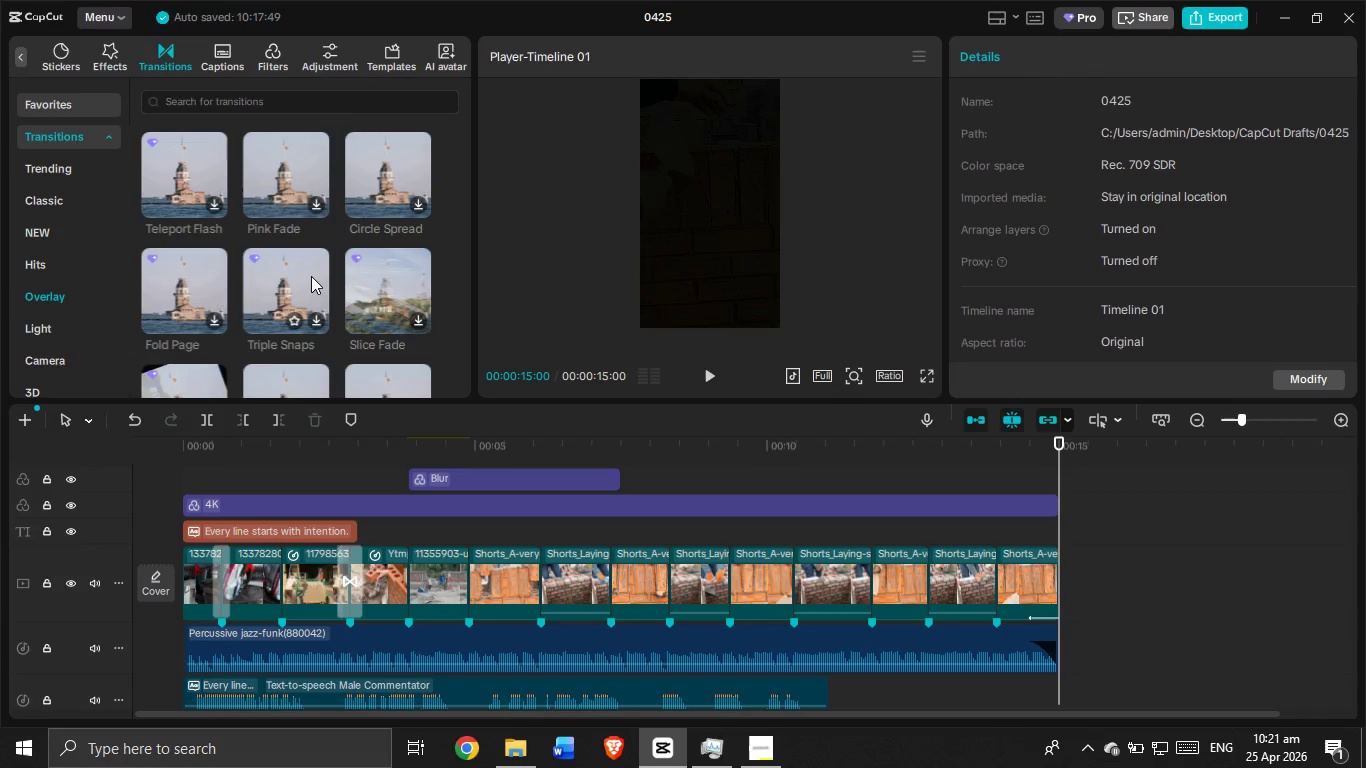 
wait(5.6)
 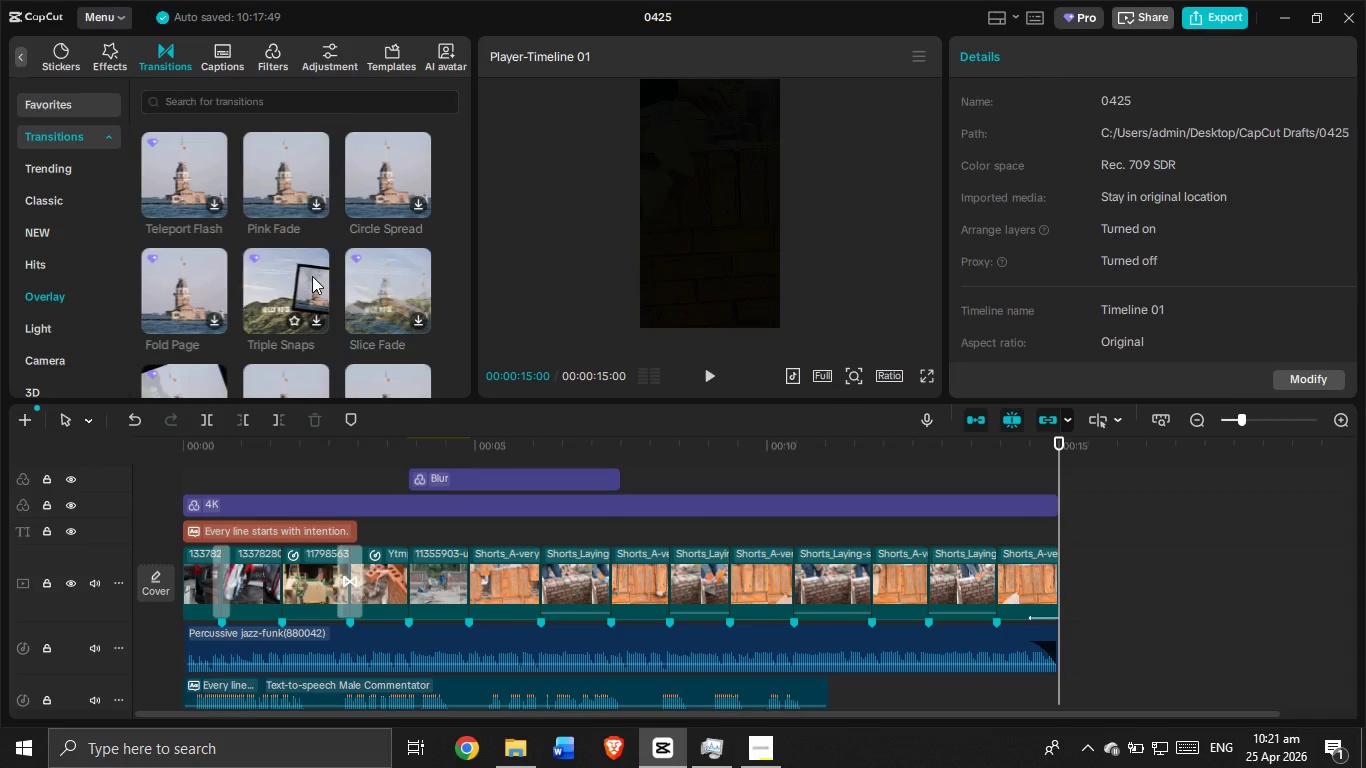 
scroll: coordinate [278, 279], scroll_direction: down, amount: 3.0
 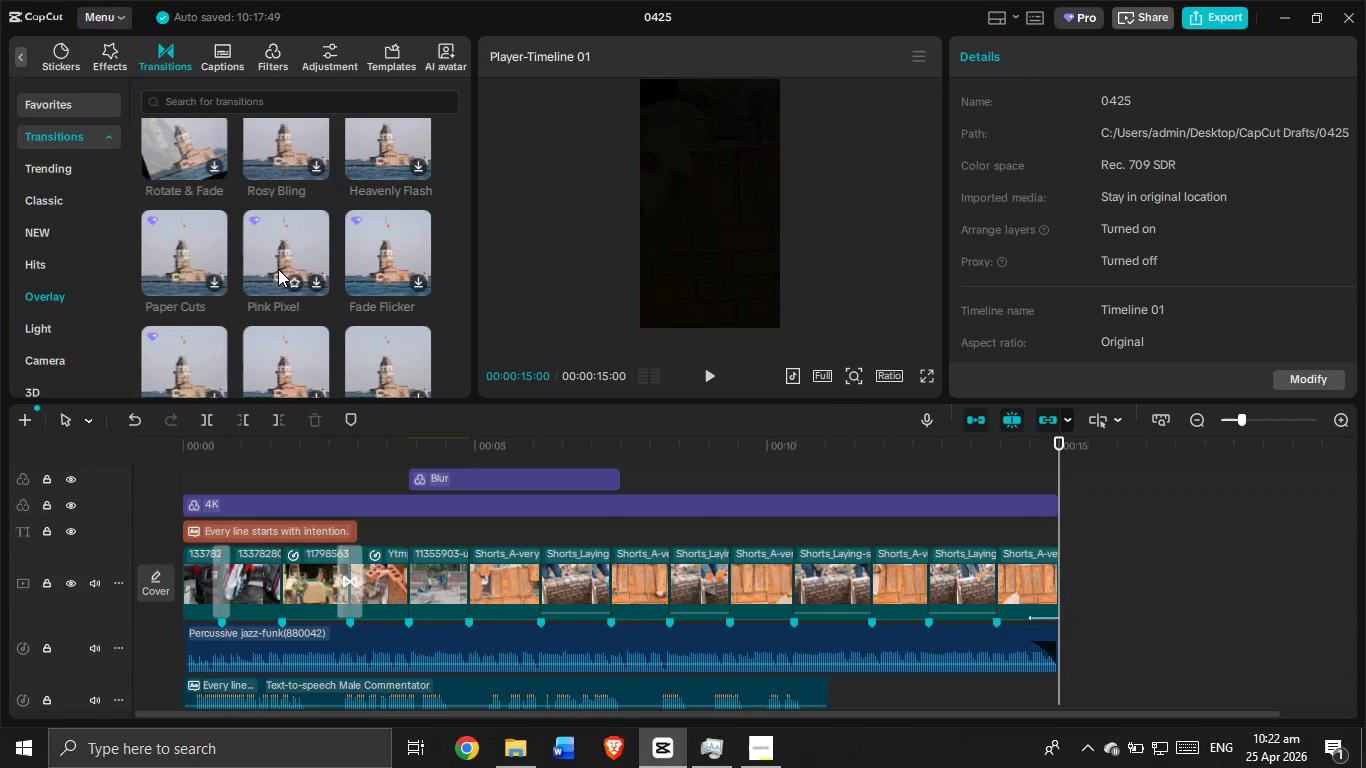 
wait(5.76)
 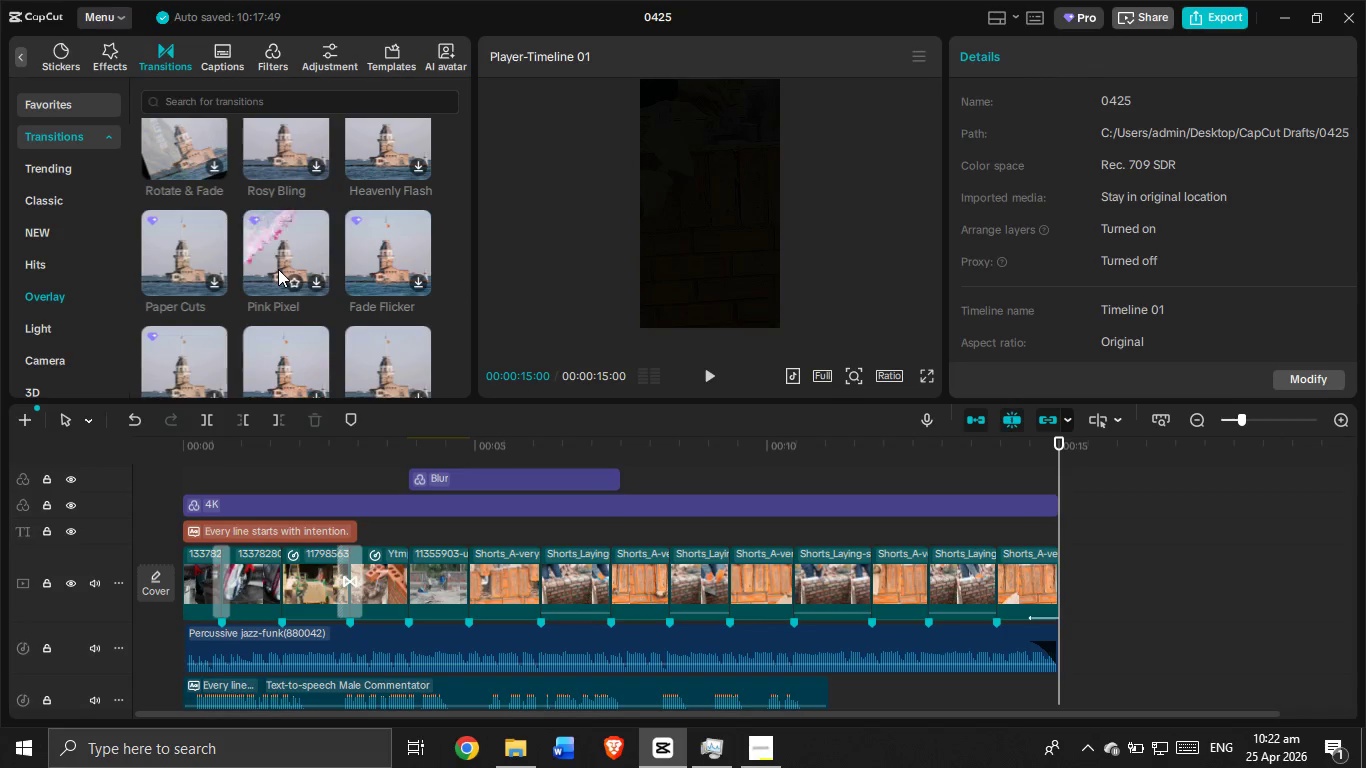 
scroll: coordinate [278, 269], scroll_direction: down, amount: 1.0
 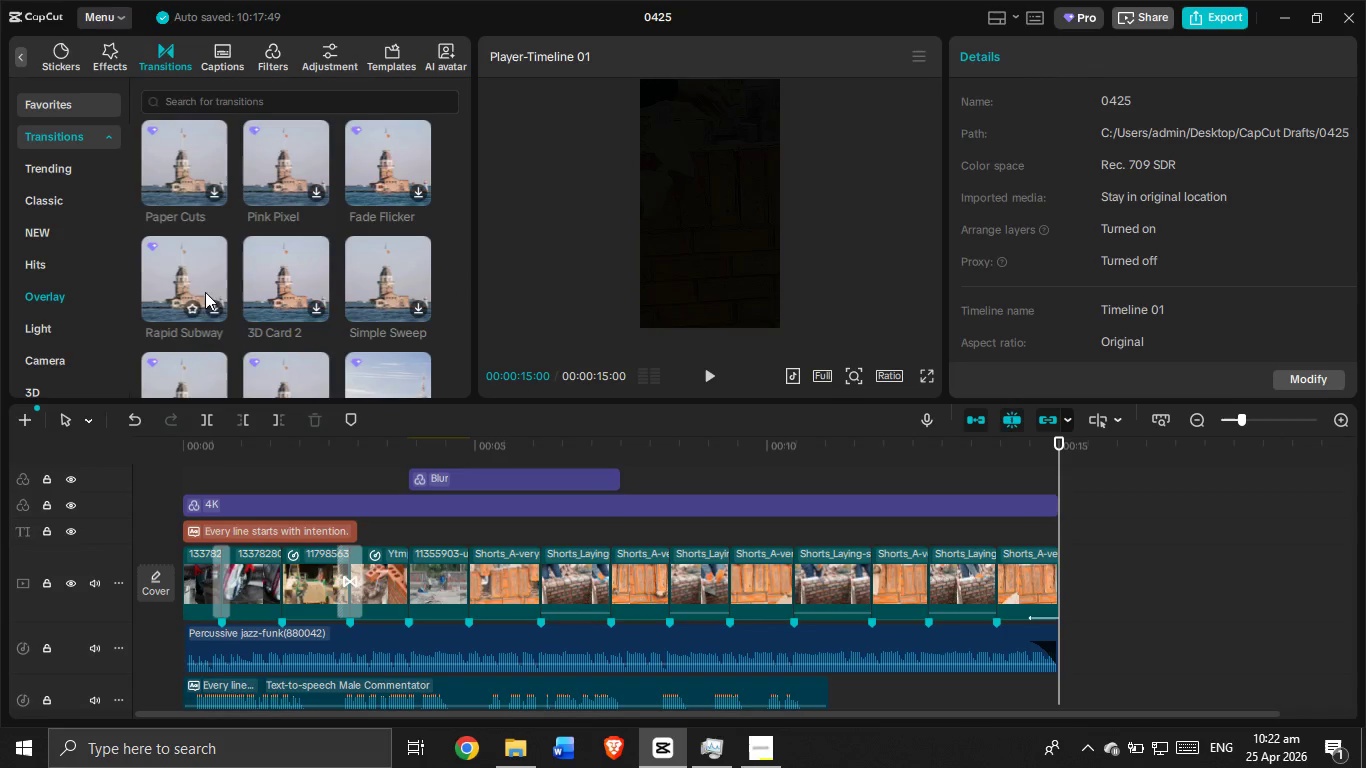 
mouse_move([231, 287])
 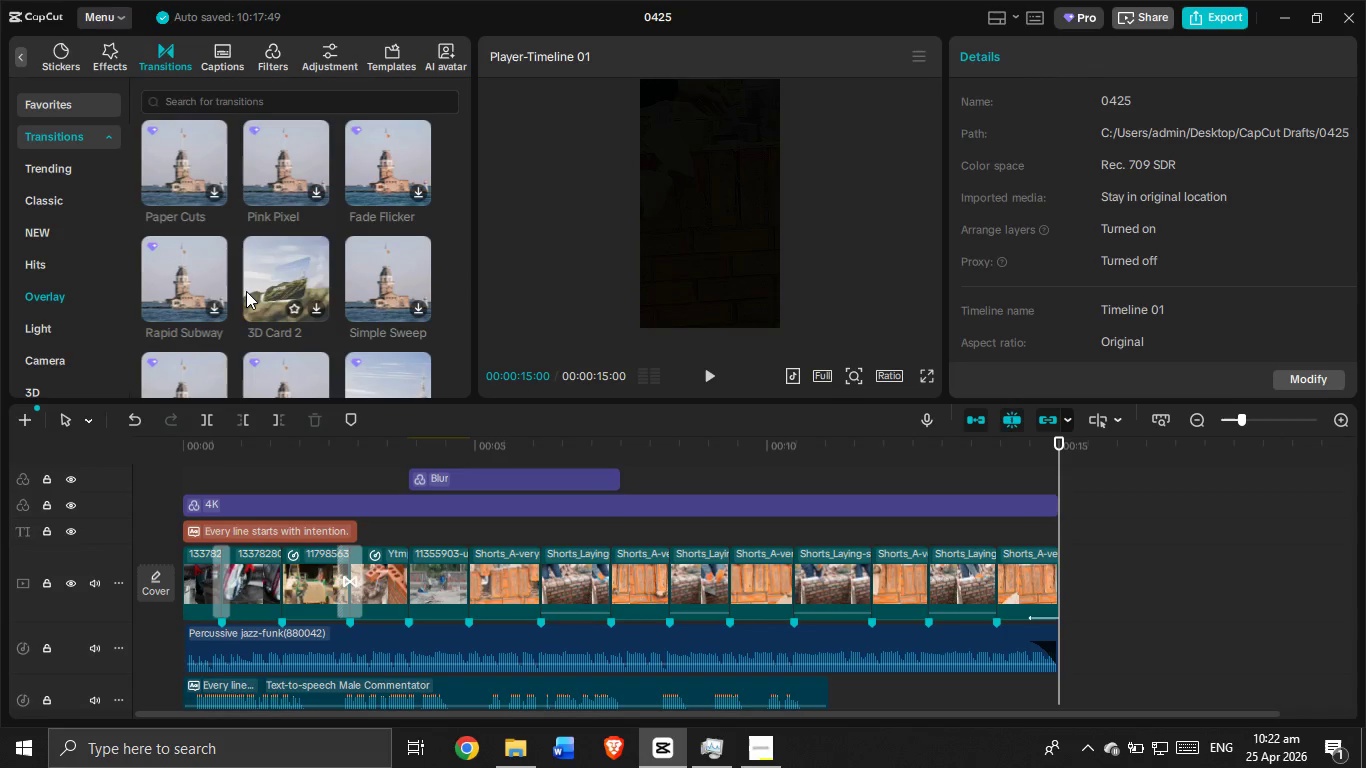 
scroll: coordinate [280, 285], scroll_direction: down, amount: 1.0
 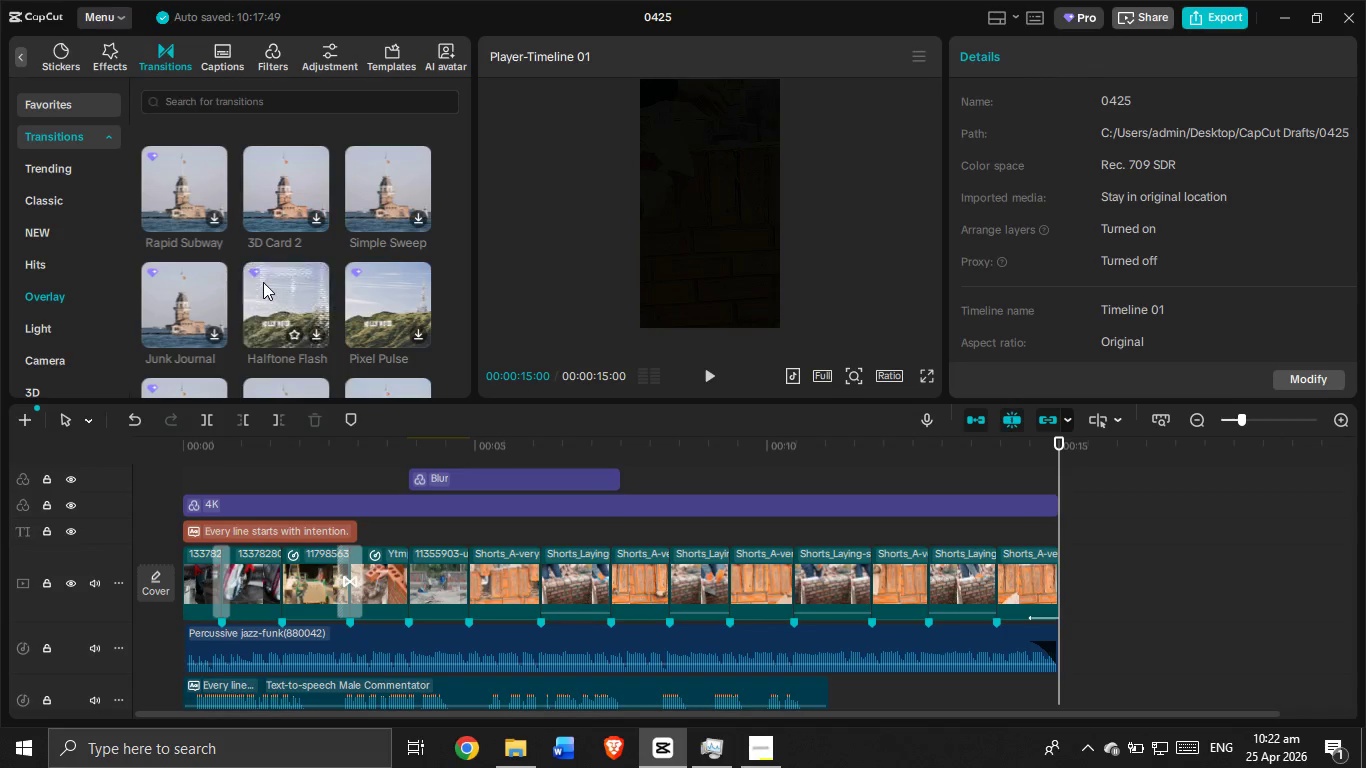 
mouse_move([231, 285])
 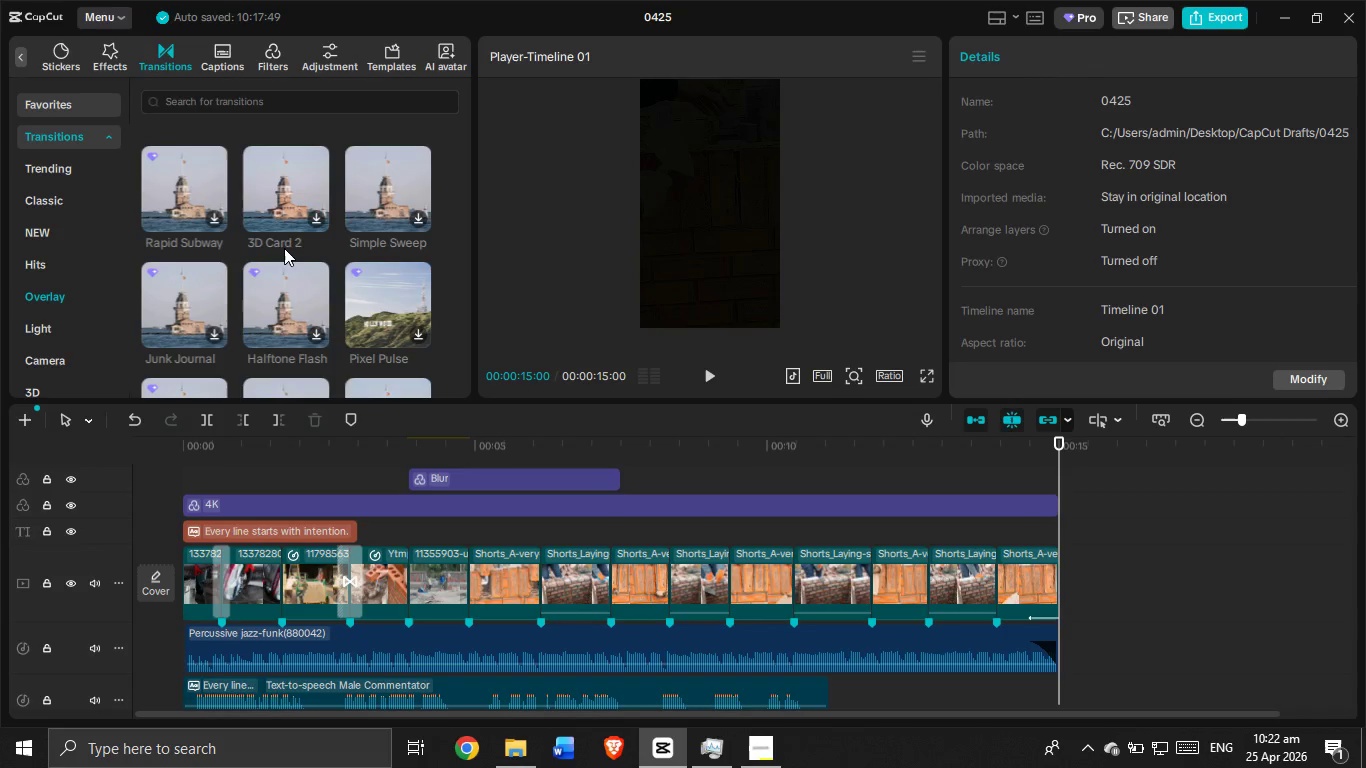 
scroll: coordinate [300, 278], scroll_direction: down, amount: 1.0
 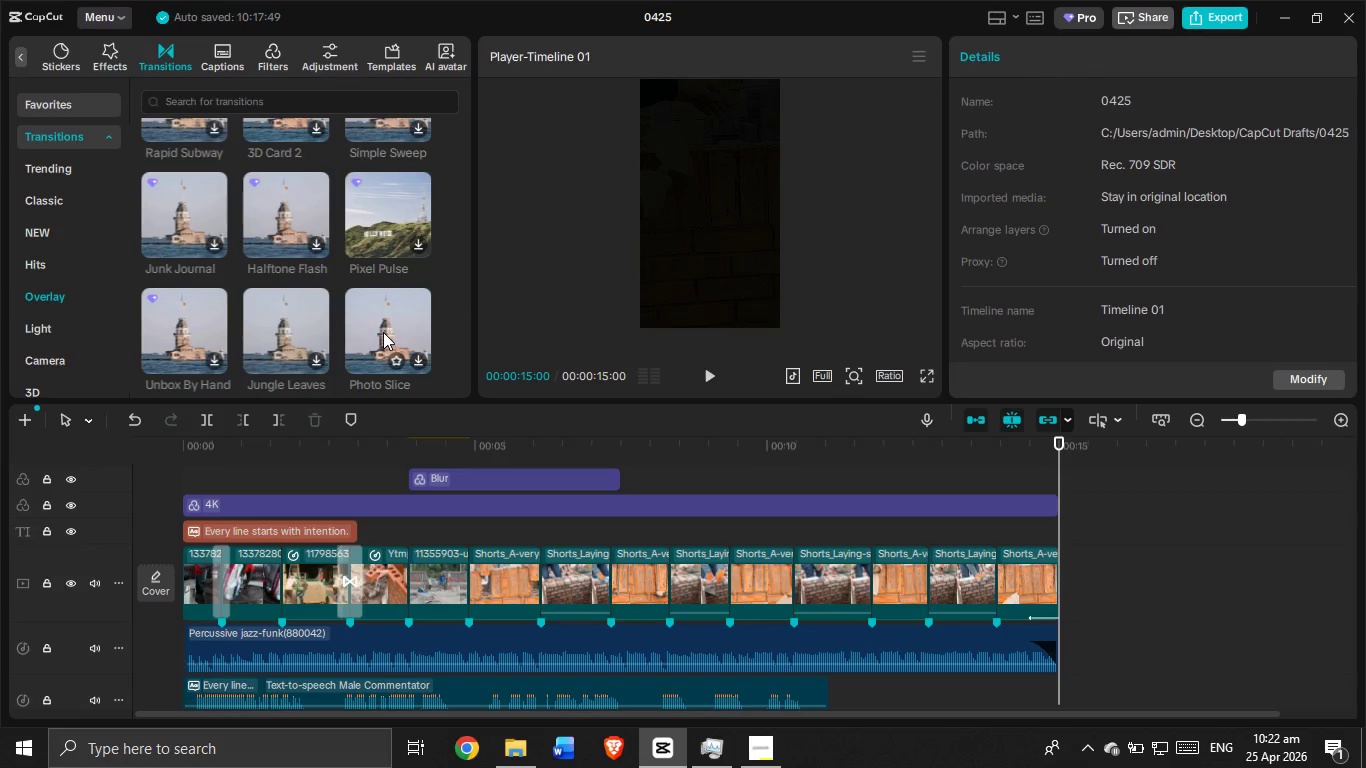 
wait(8.22)
 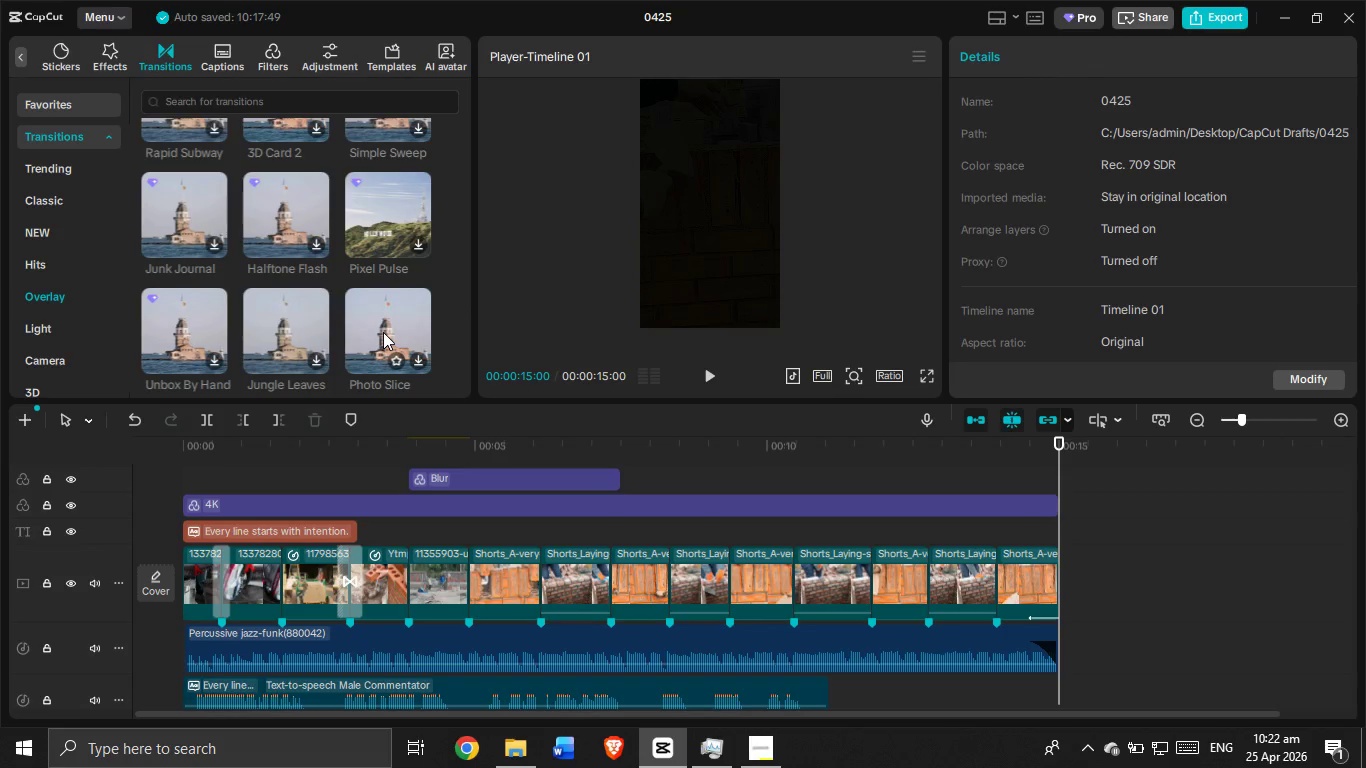 
scroll: coordinate [188, 303], scroll_direction: down, amount: 2.0
 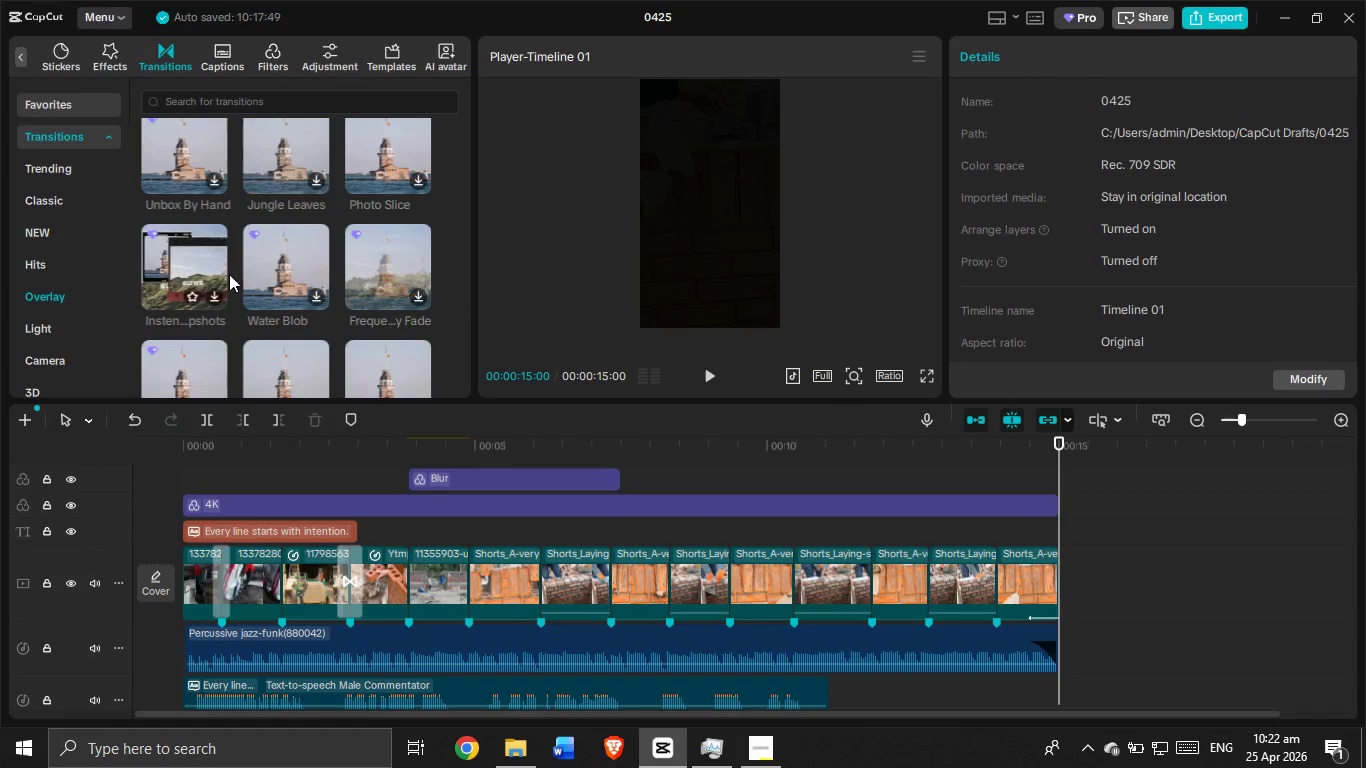 
wait(7.93)
 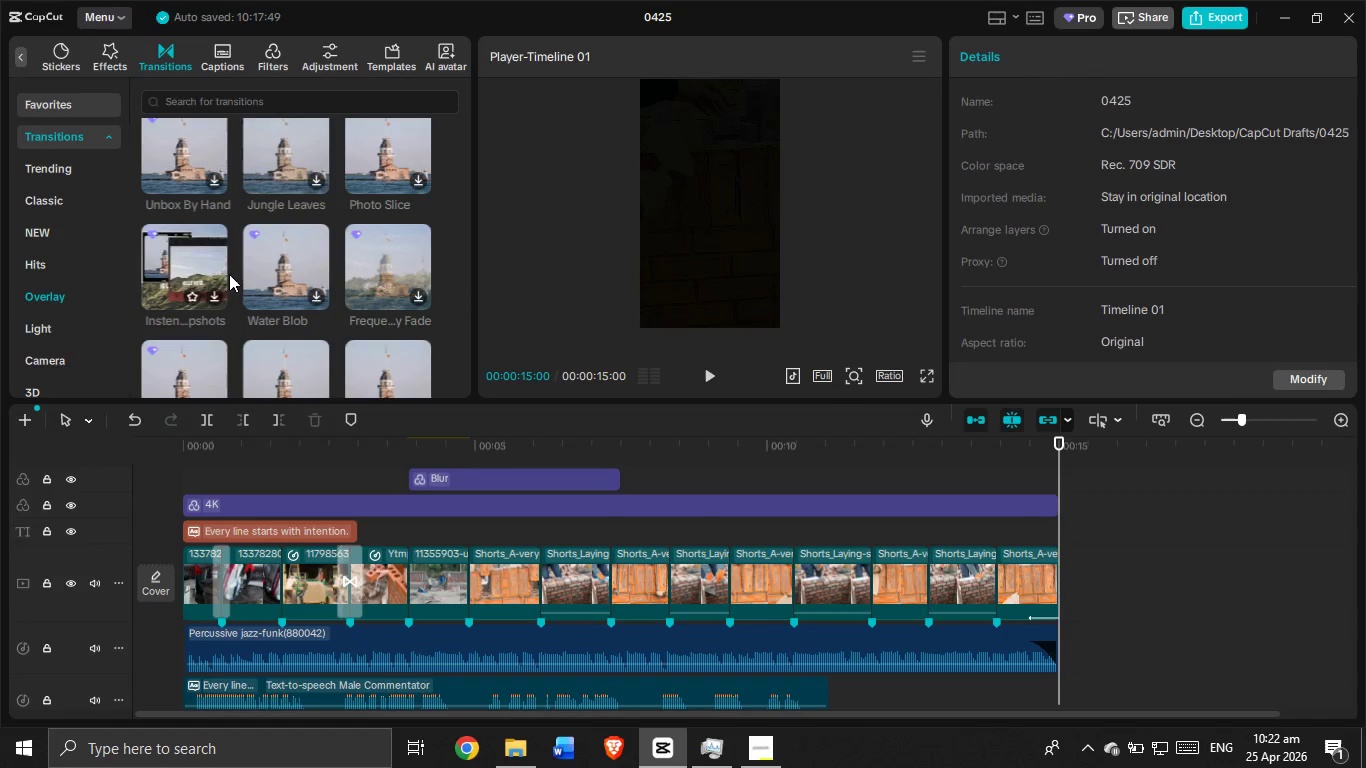 
scroll: coordinate [361, 277], scroll_direction: down, amount: 1.0
 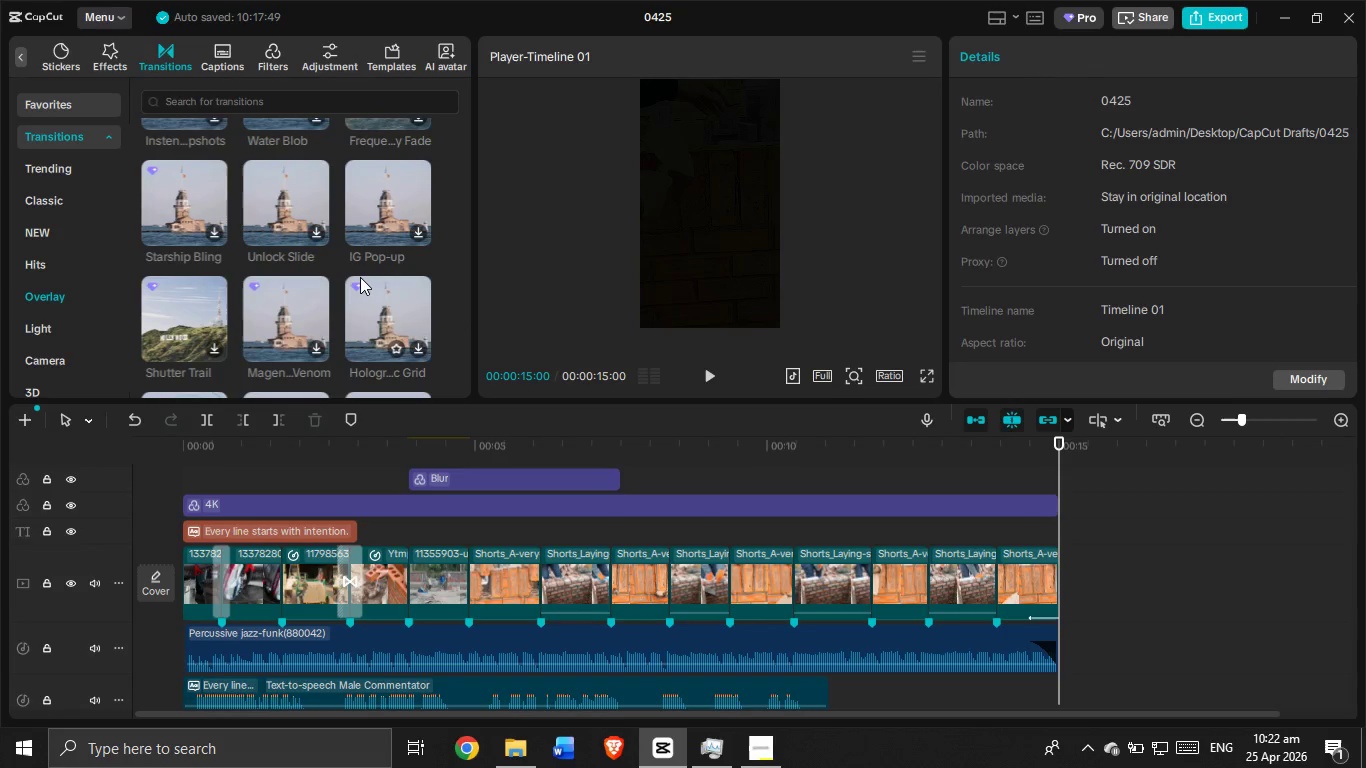 
wait(9.42)
 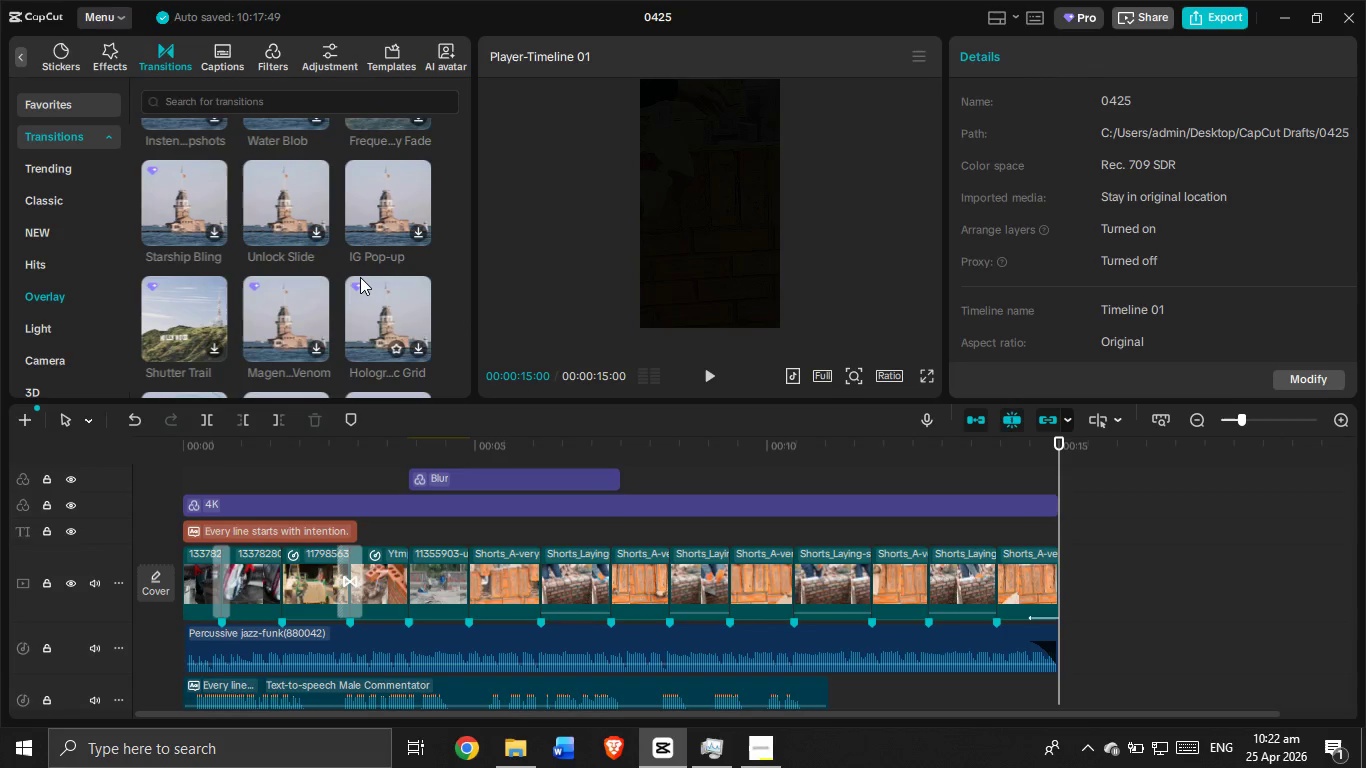 
scroll: coordinate [321, 266], scroll_direction: down, amount: 1.0
 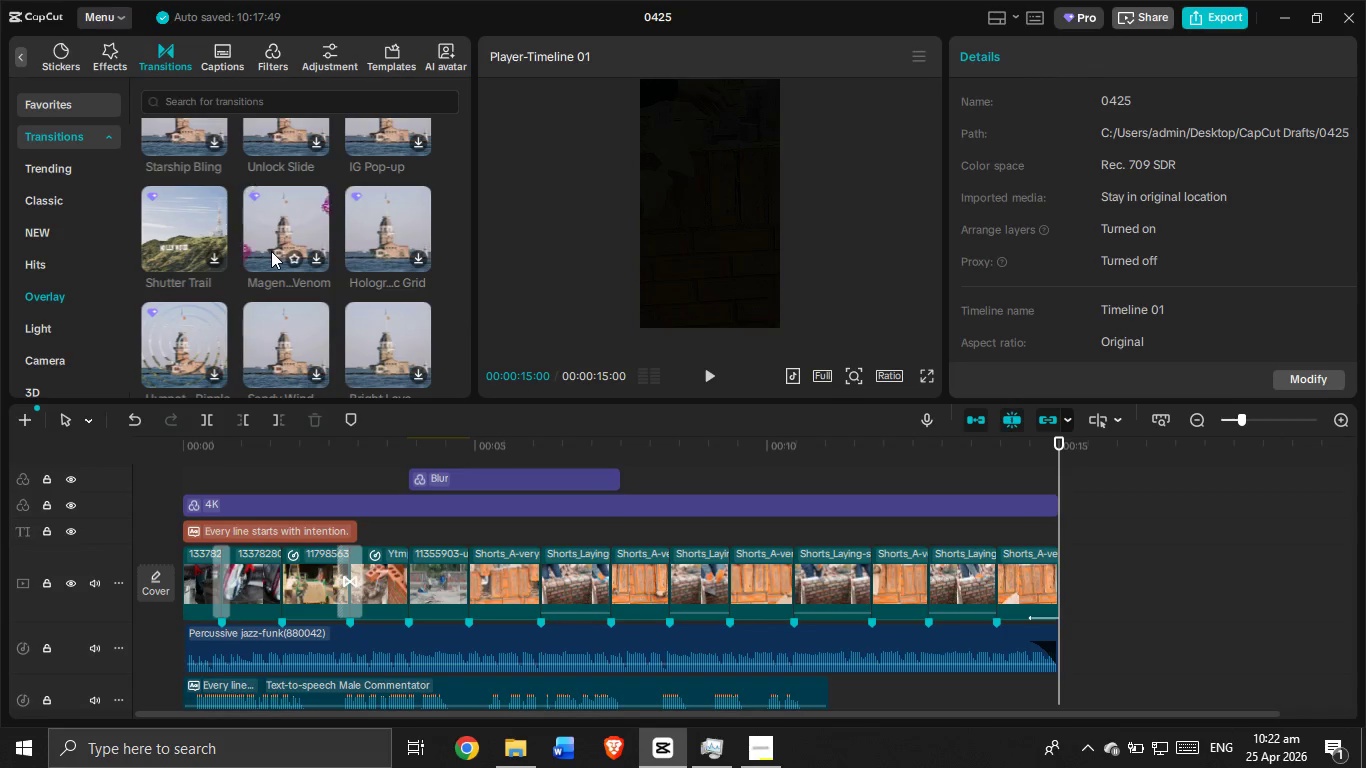 
wait(8.79)
 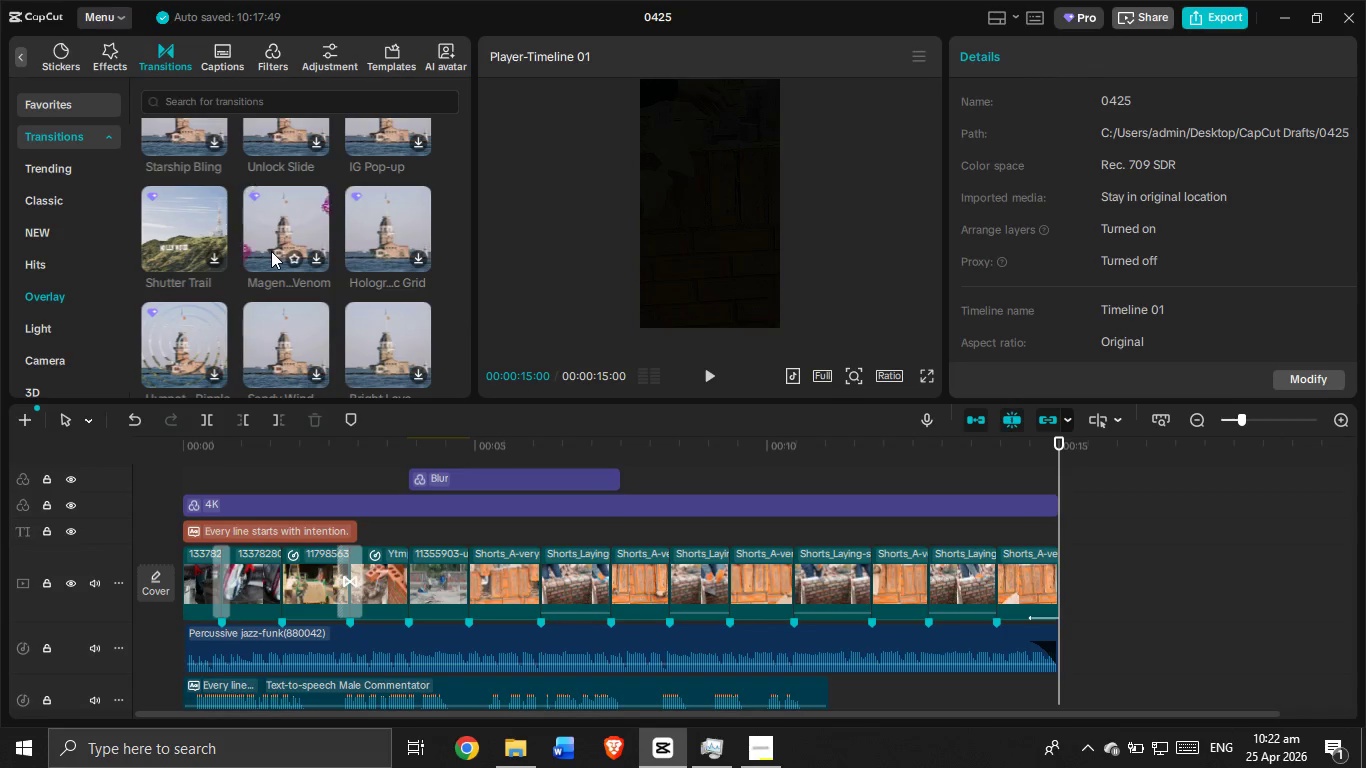 
scroll: coordinate [237, 258], scroll_direction: down, amount: 1.0
 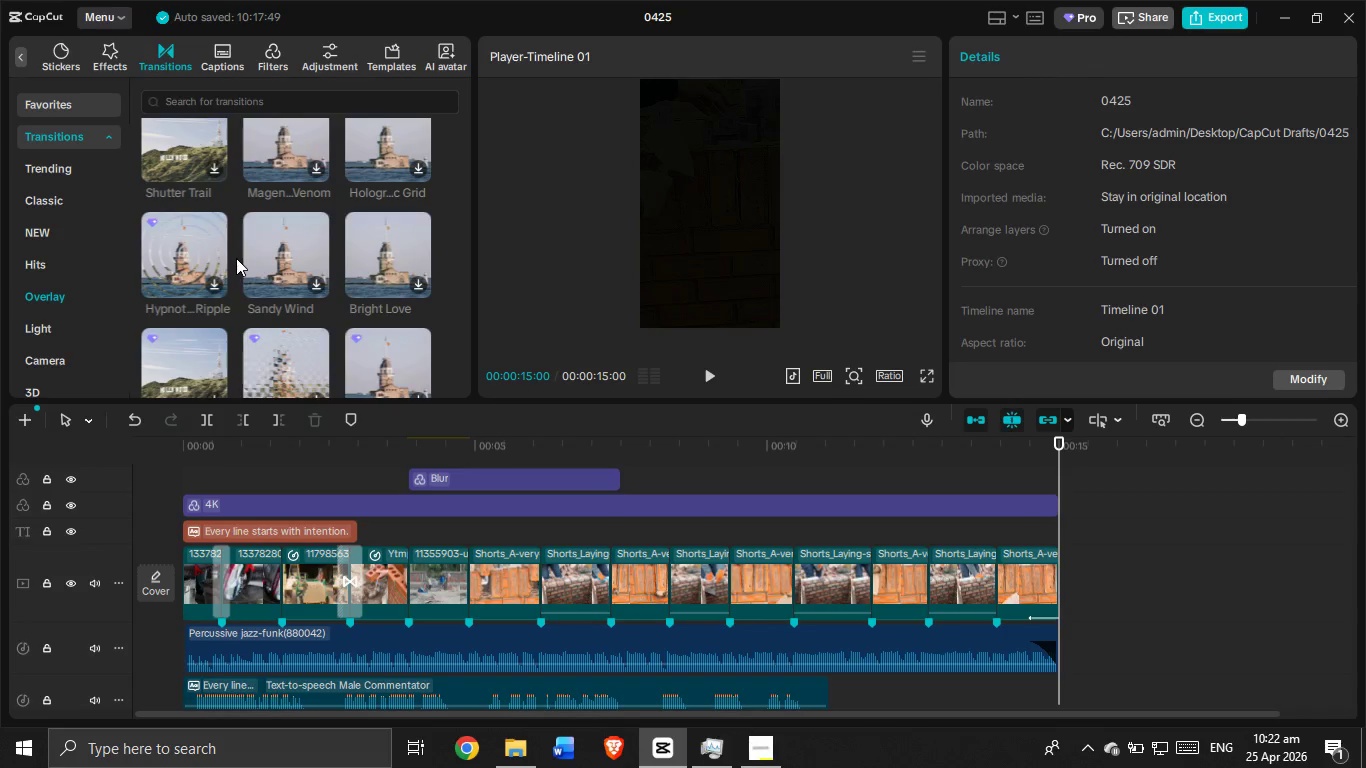 
wait(7.02)
 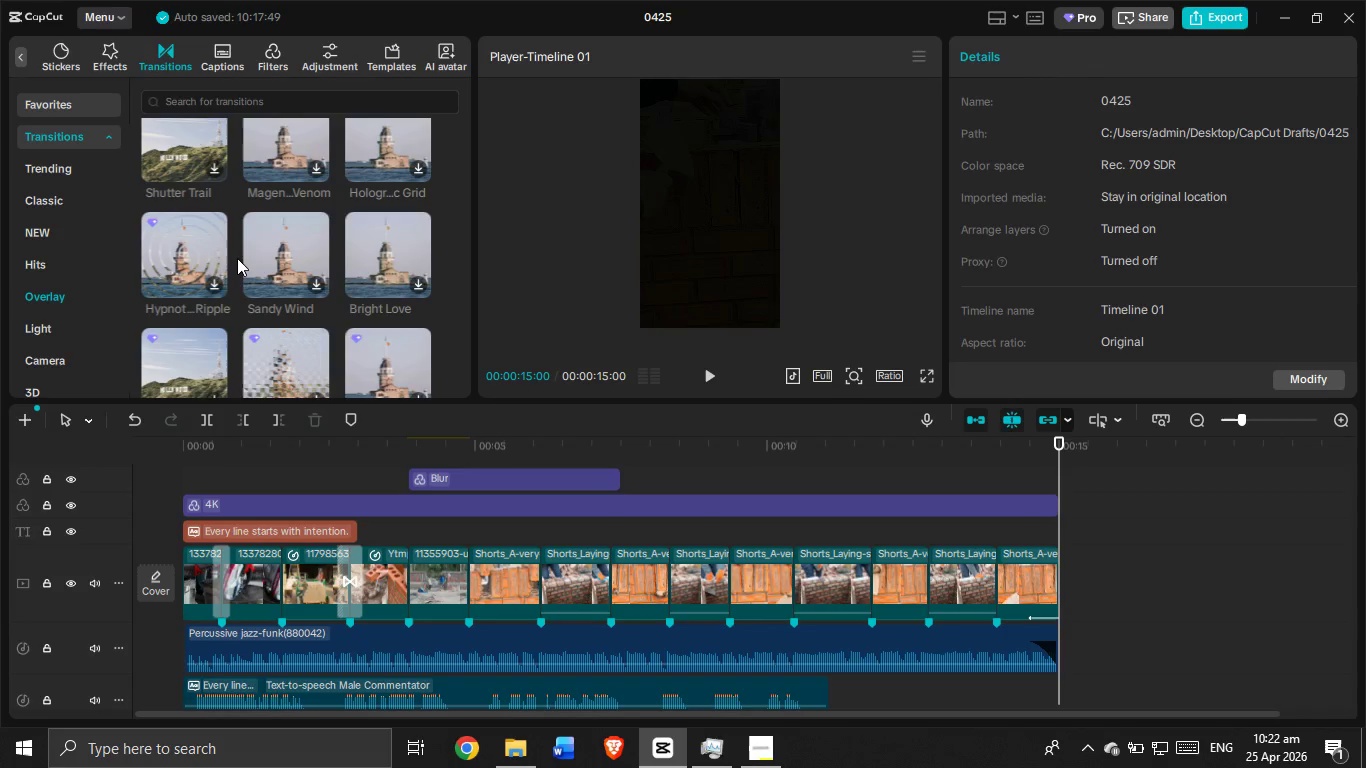 
scroll: coordinate [250, 249], scroll_direction: down, amount: 3.0
 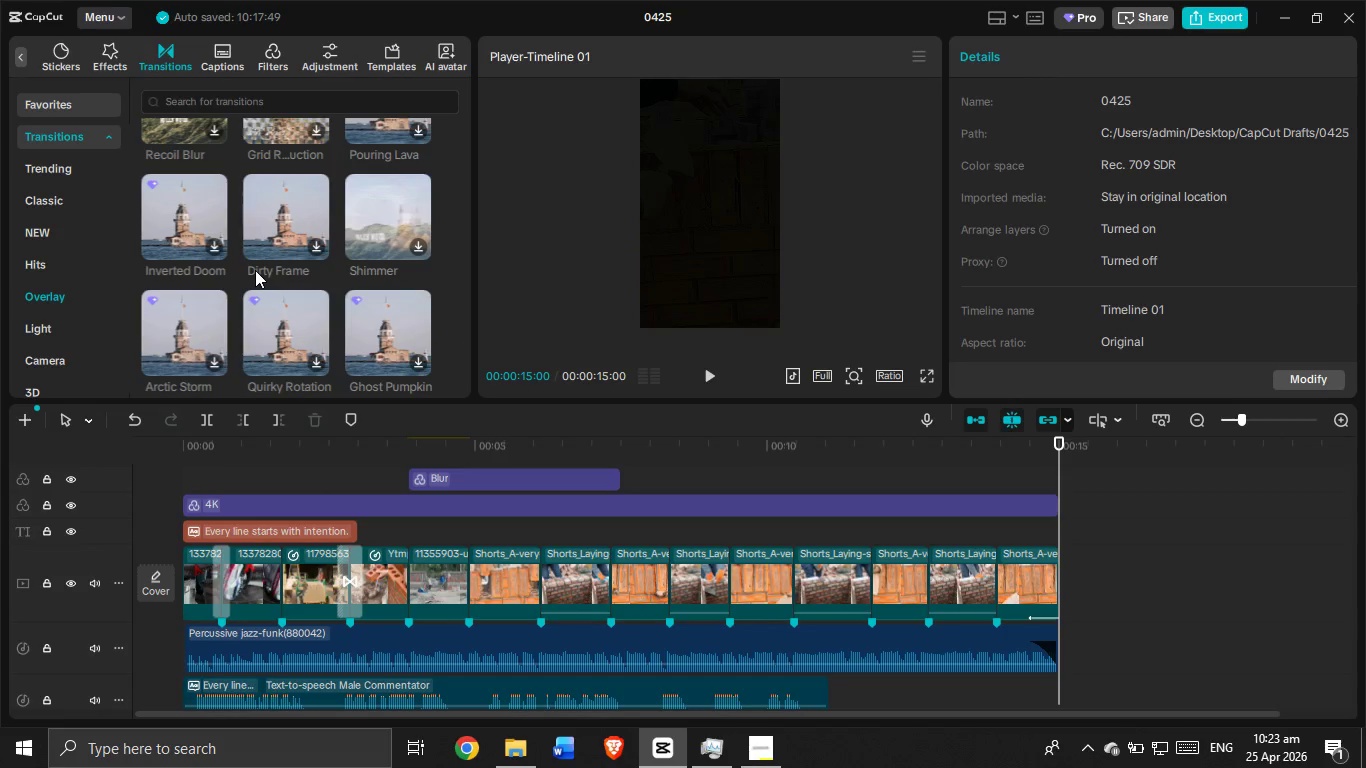 
wait(7.52)
 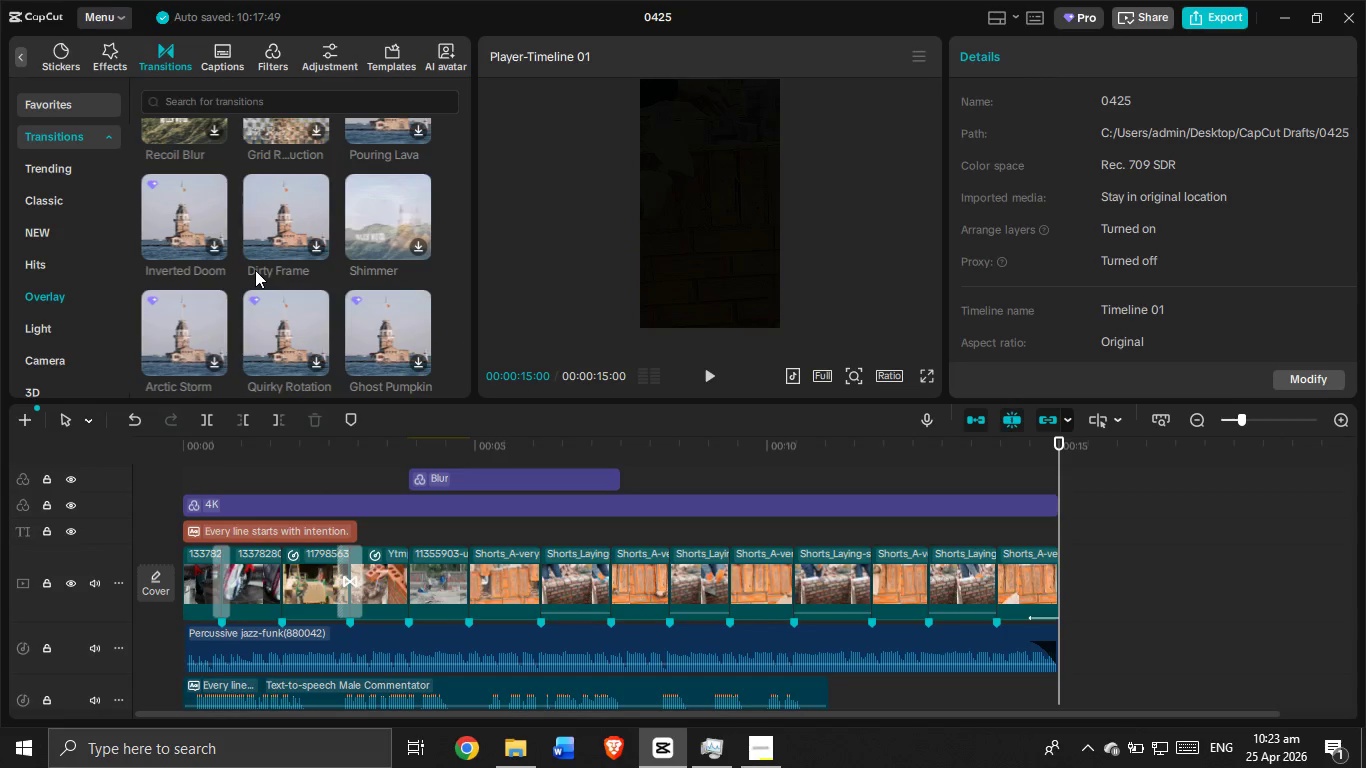 
scroll: coordinate [251, 269], scroll_direction: down, amount: 3.0
 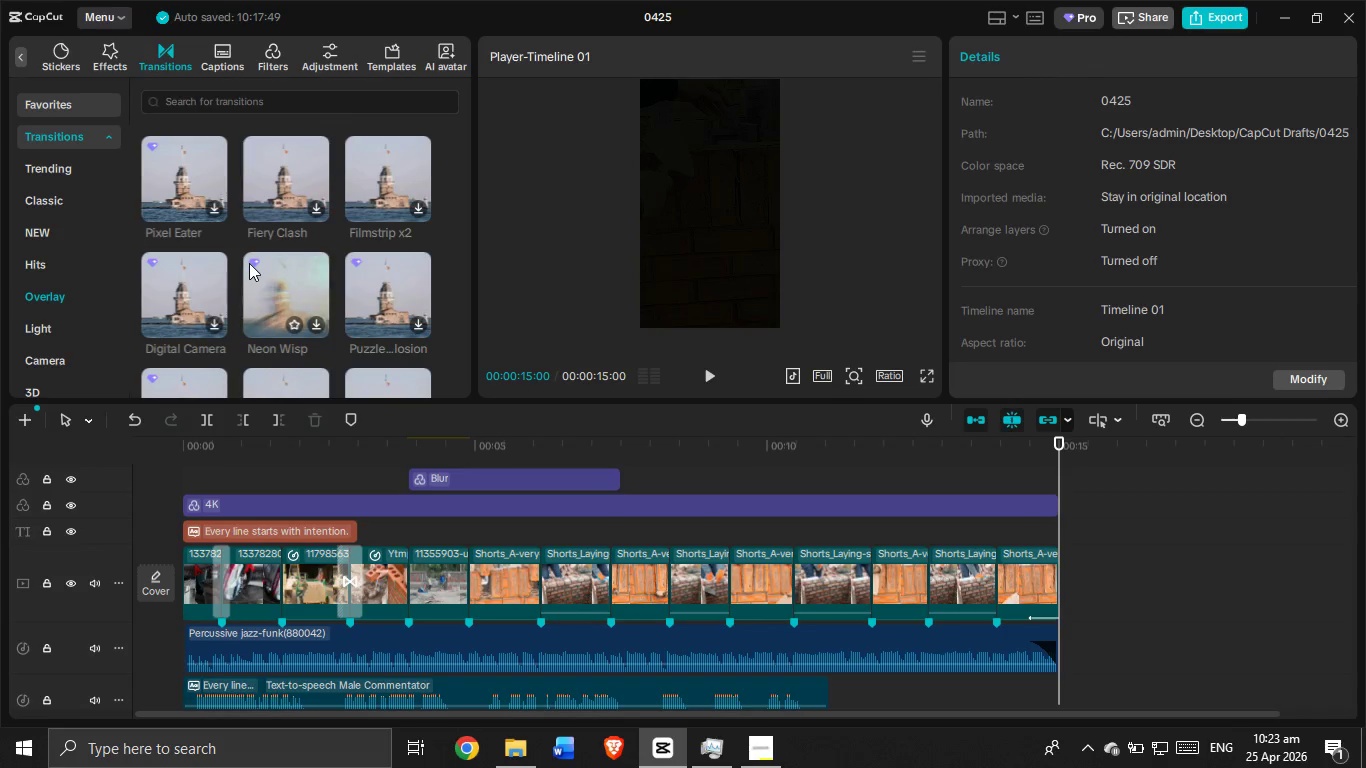 
wait(7.53)
 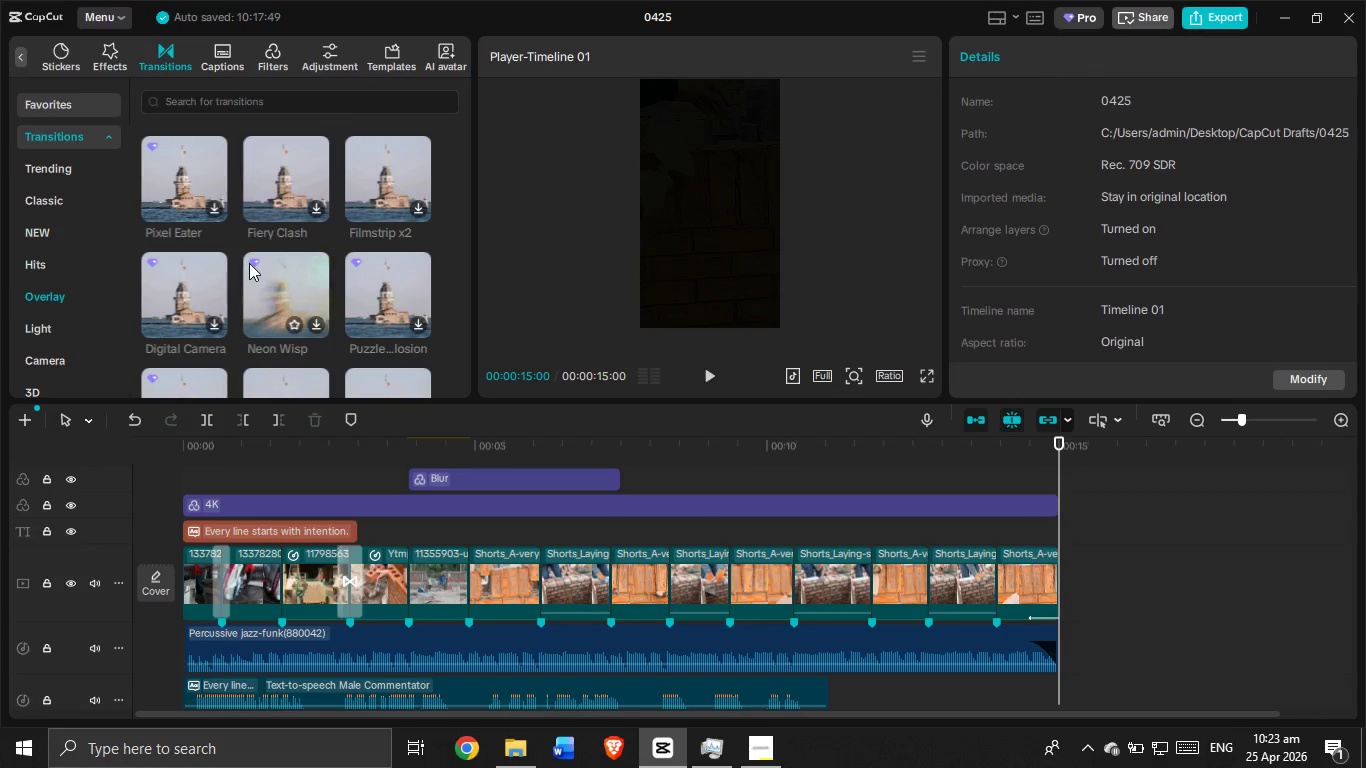 
scroll: coordinate [1114, 333], scroll_direction: down, amount: 2.0
 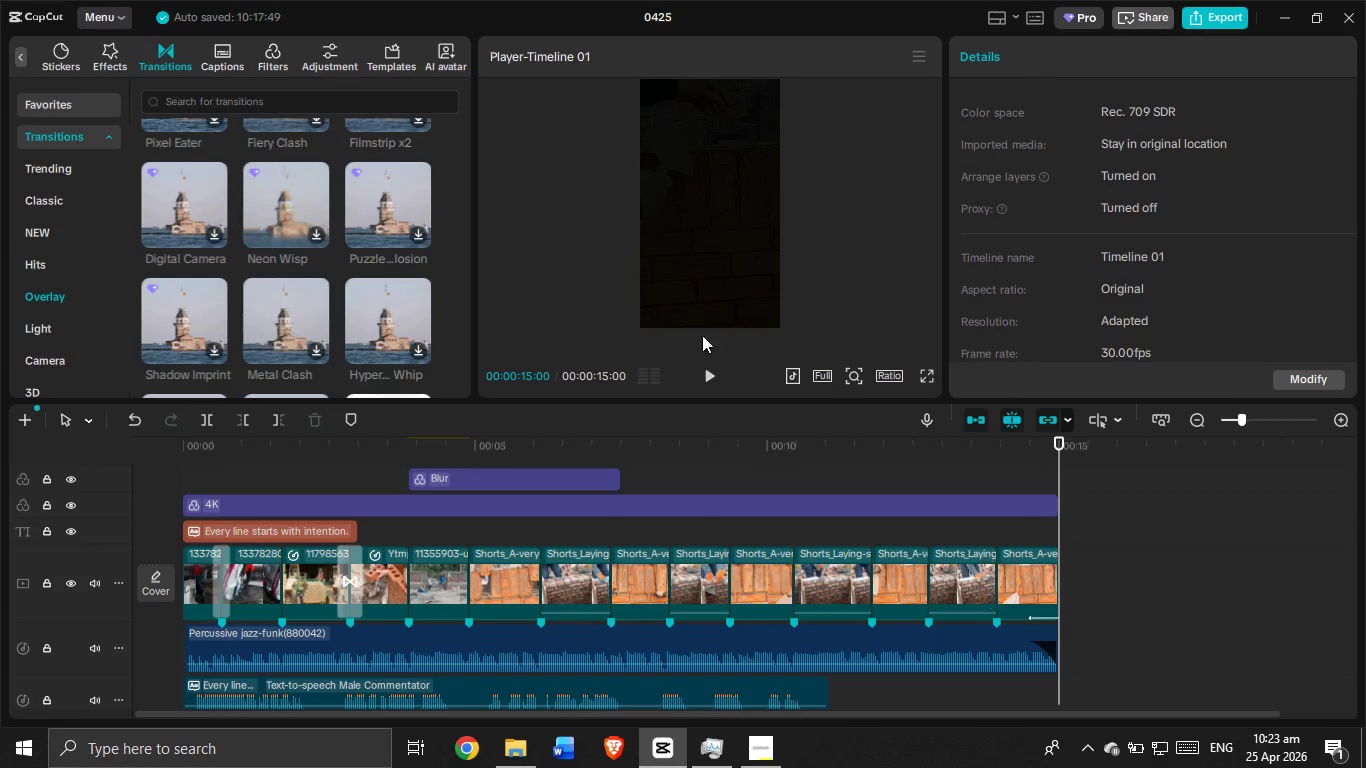 
scroll: coordinate [736, 493], scroll_direction: up, amount: 4.0
 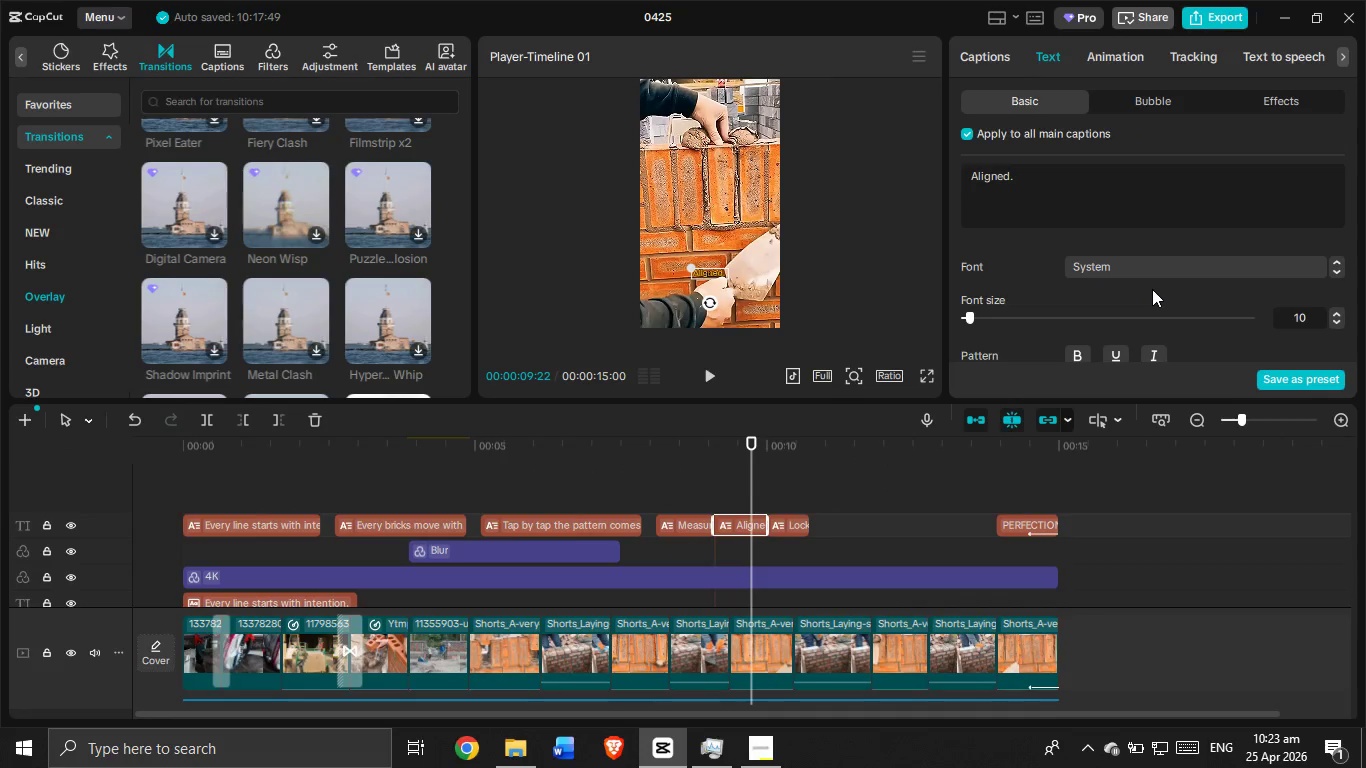 
left_click([1153, 275])
 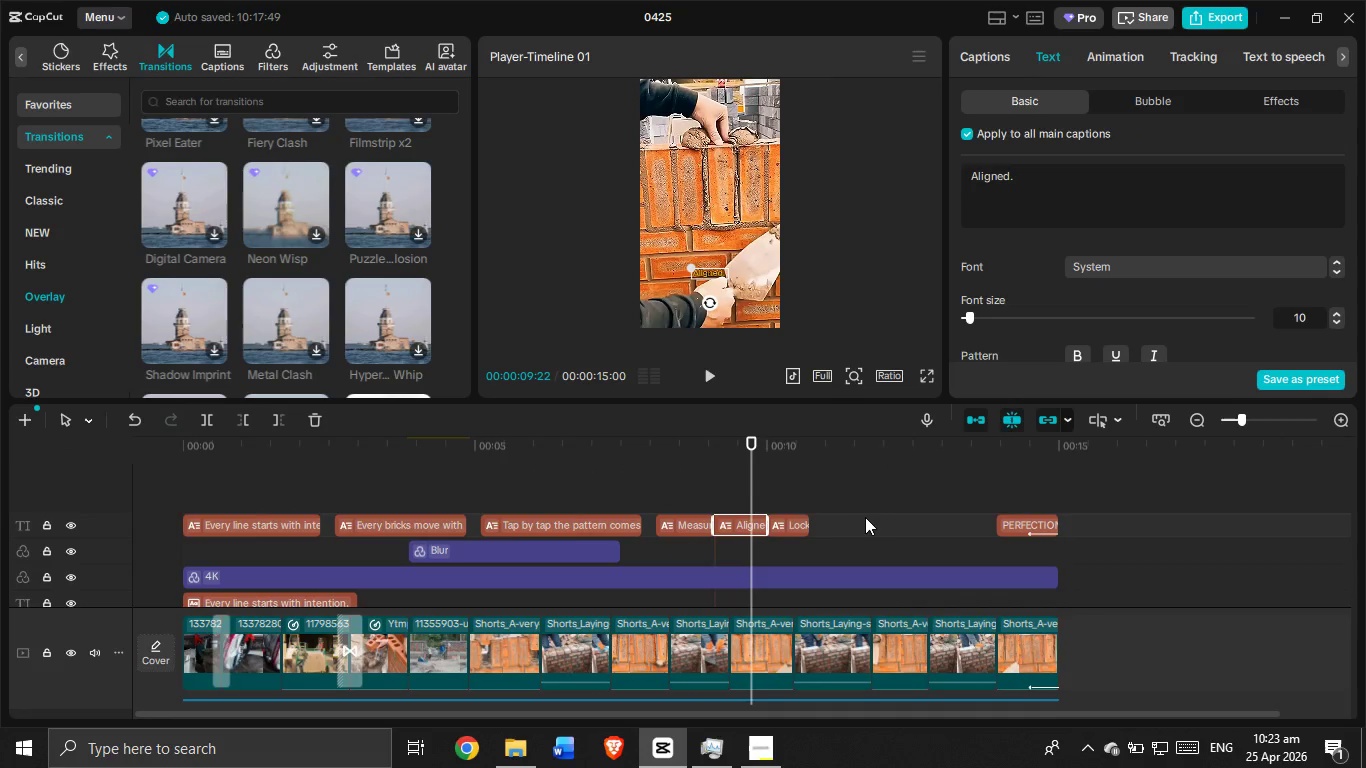 
left_click([863, 509])
 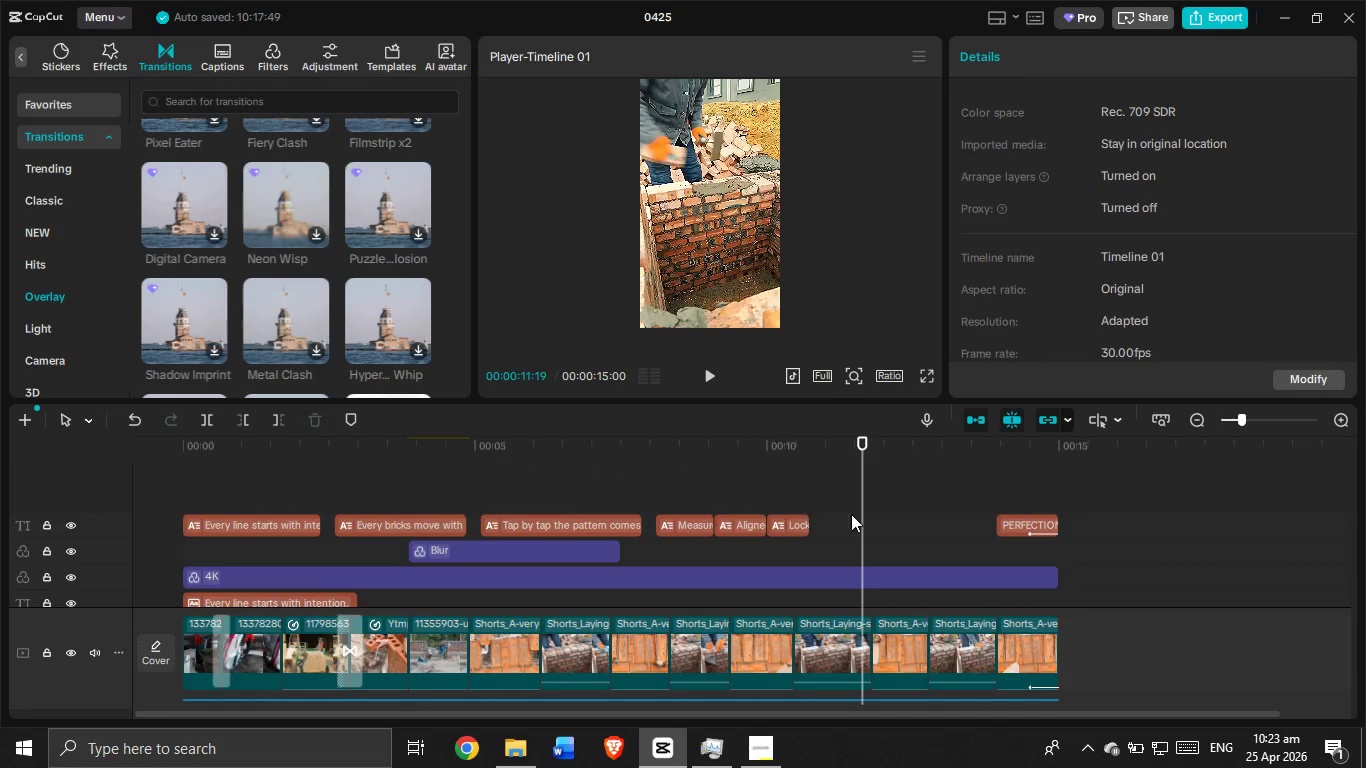 
left_click_drag(start_coordinate=[851, 515], to_coordinate=[255, 506])
 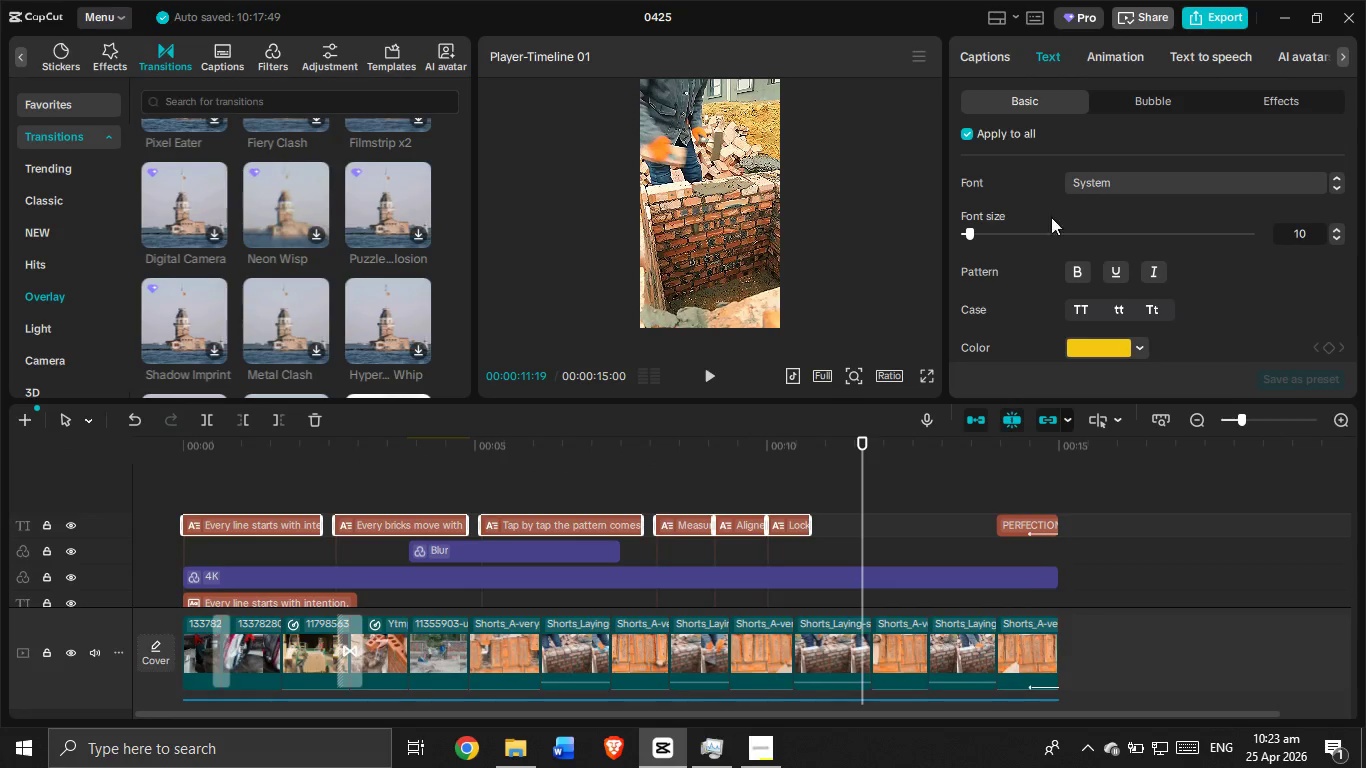 
left_click([1100, 182])
 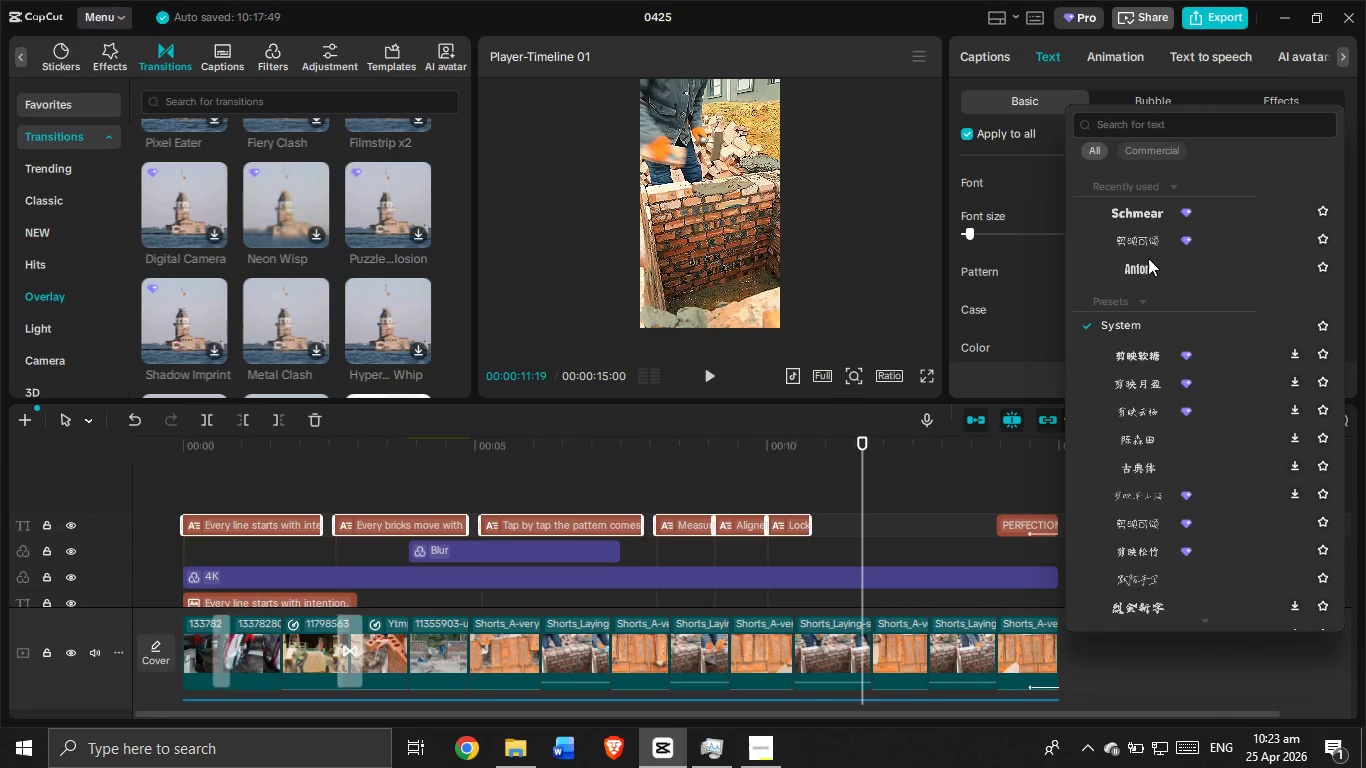 
scroll: coordinate [1152, 278], scroll_direction: none, amount: 0.0
 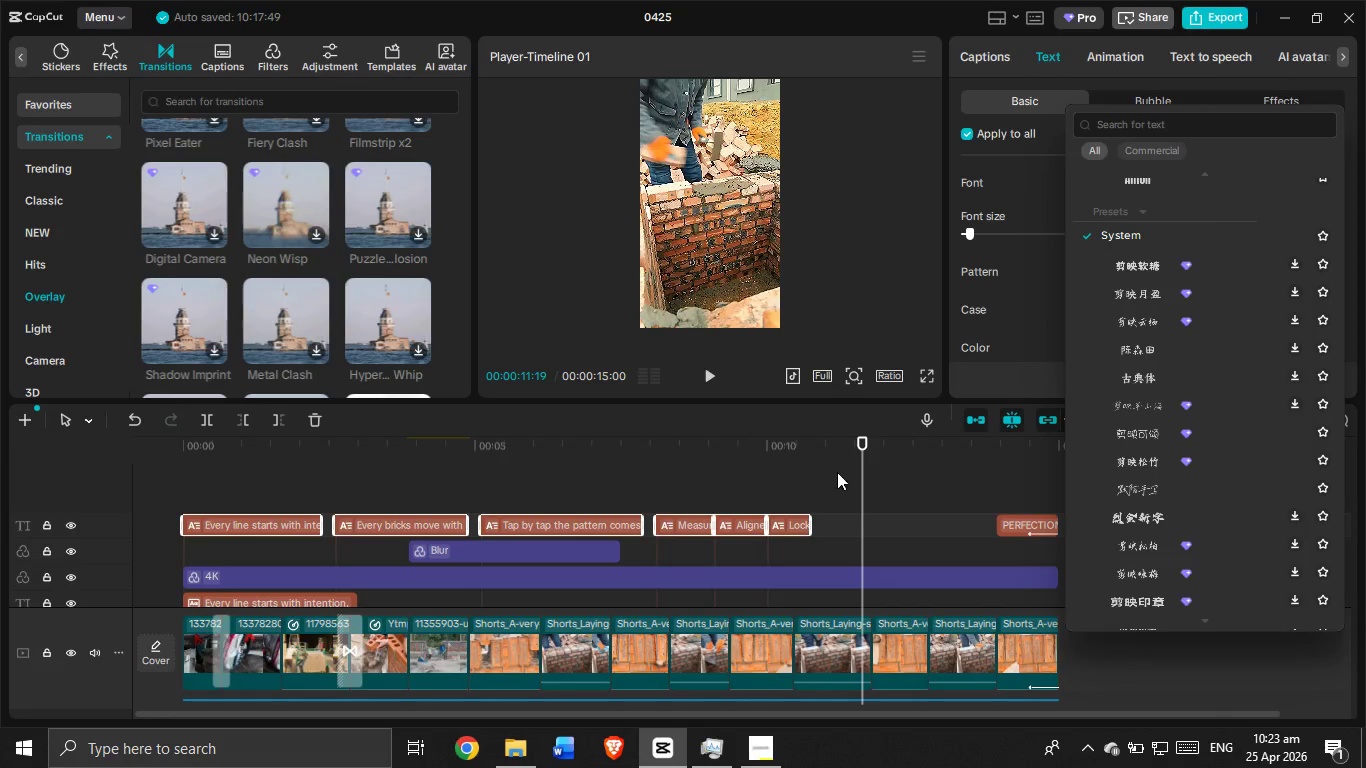 
left_click_drag(start_coordinate=[862, 486], to_coordinate=[786, 488])
 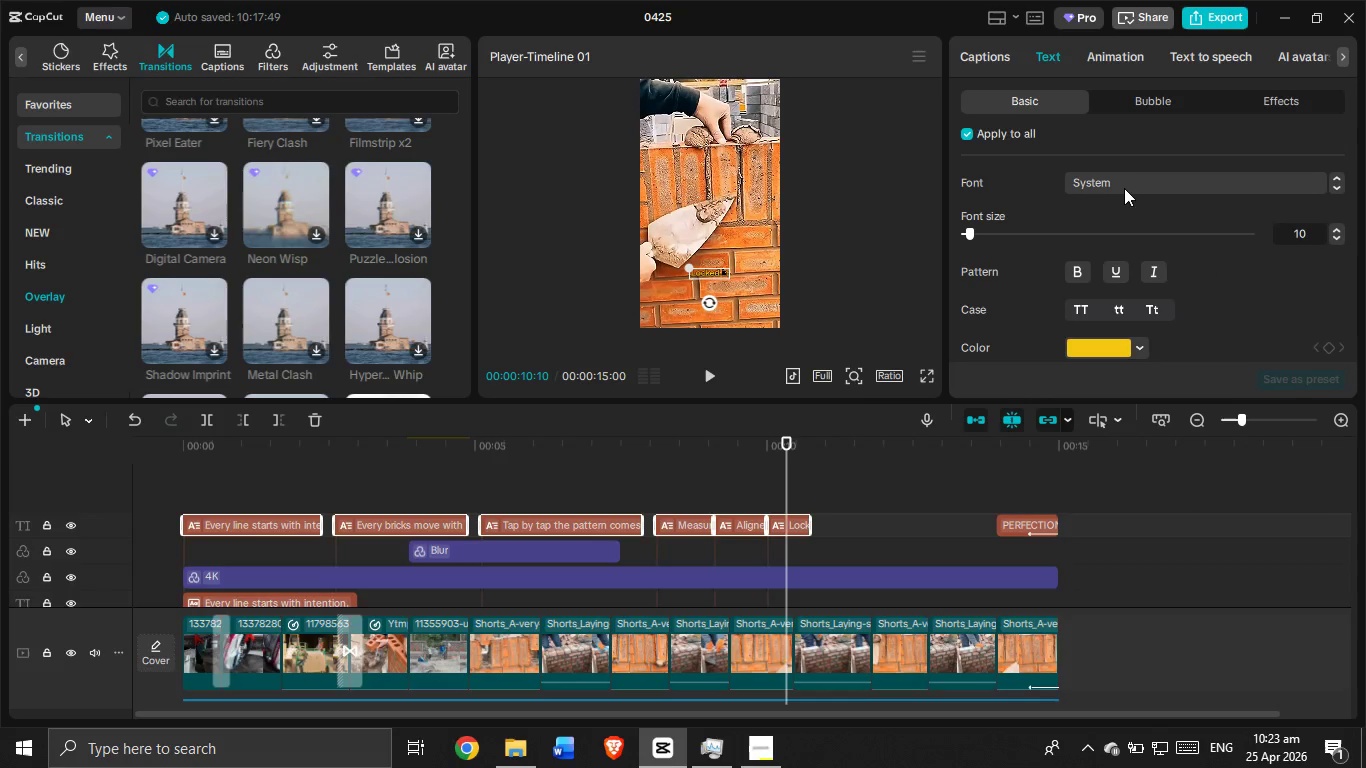 
left_click([1125, 186])
 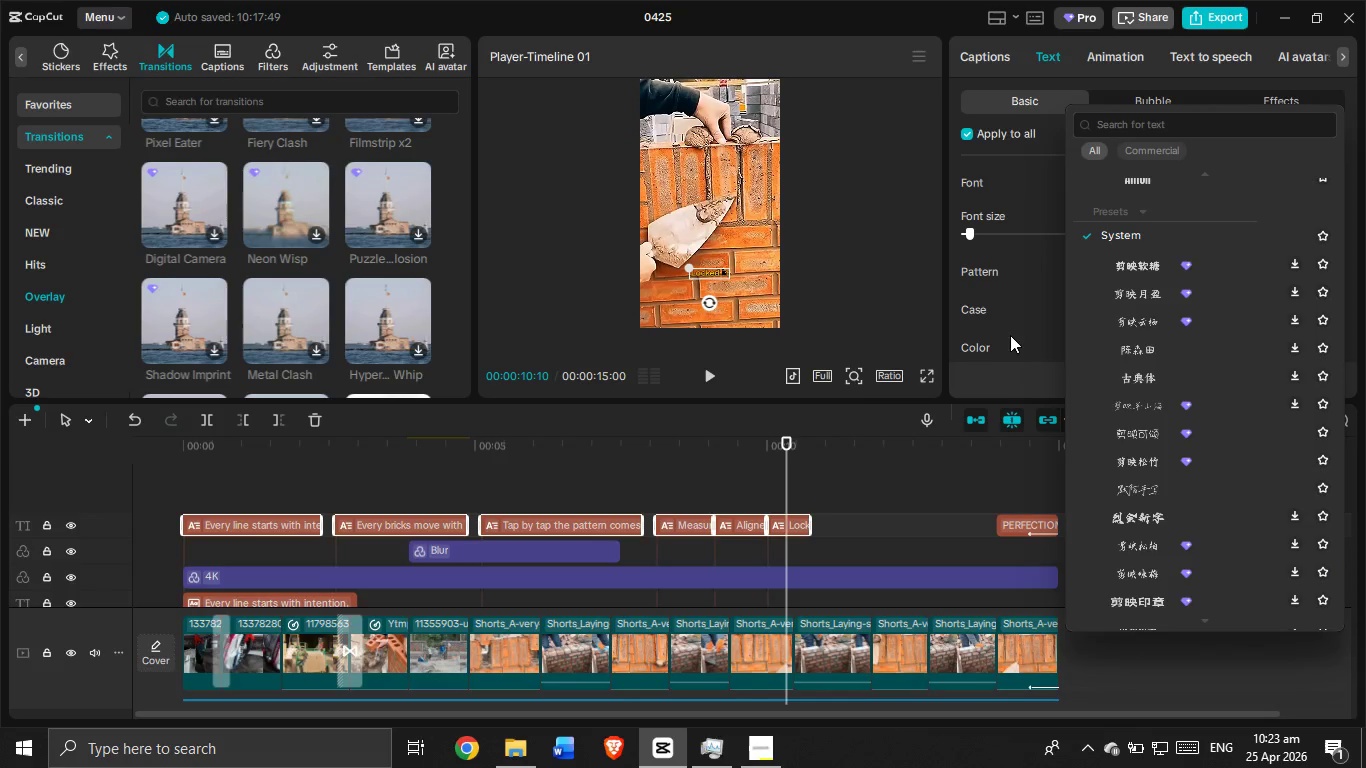 
left_click([1137, 117])
 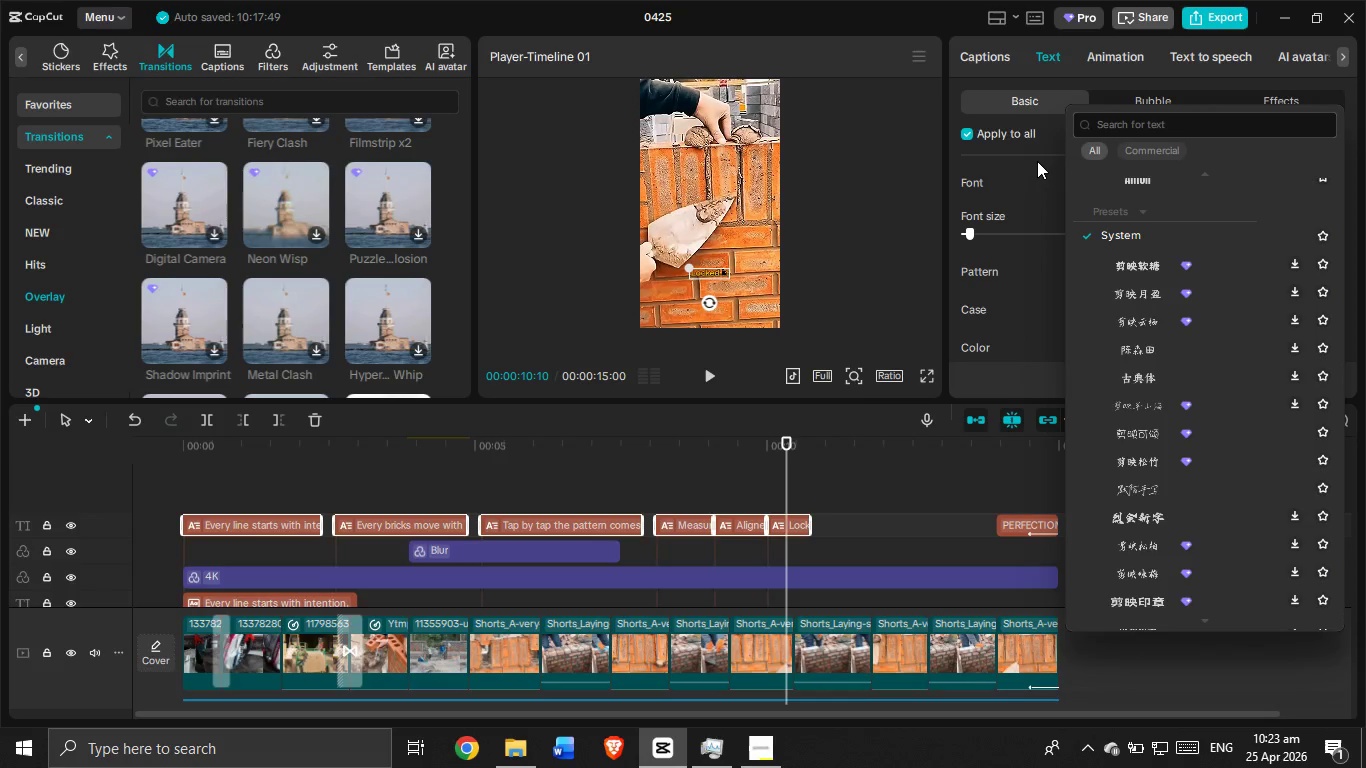 
left_click([1037, 161])
 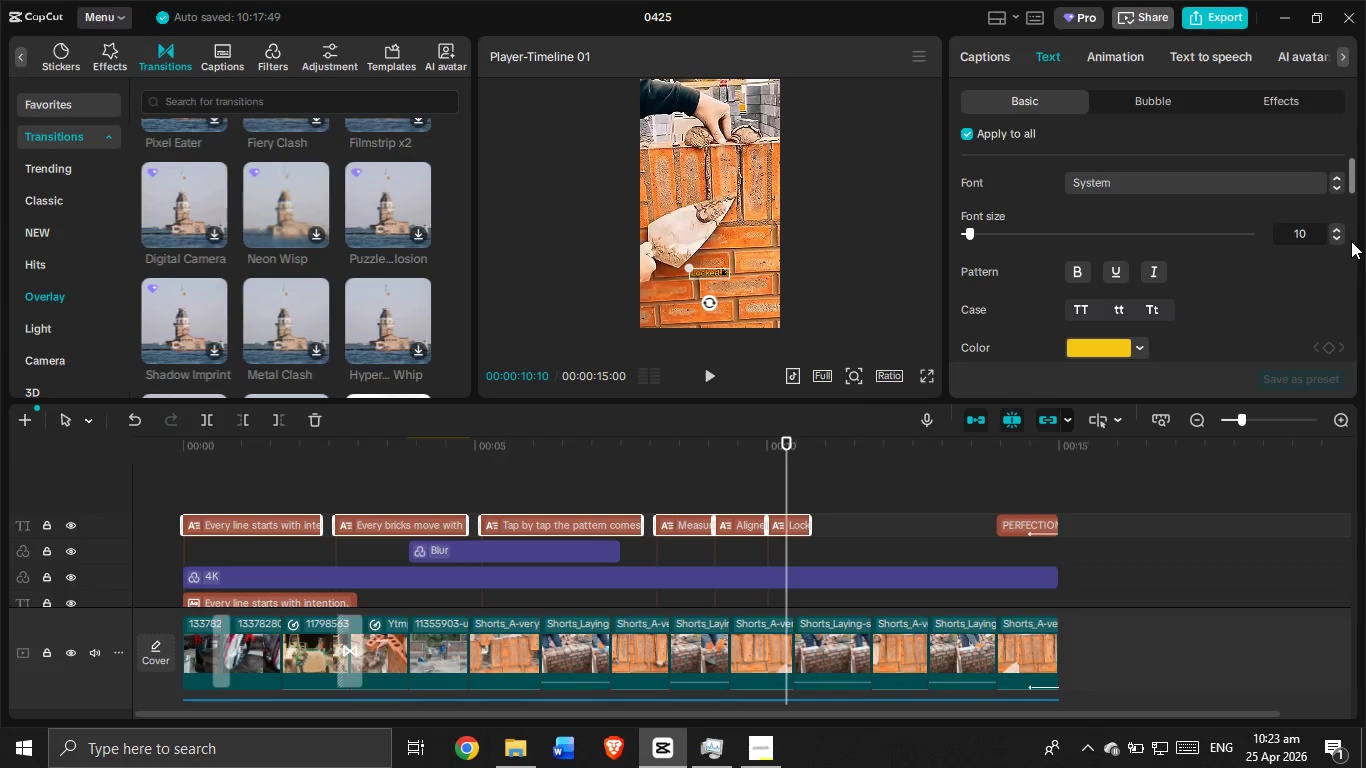 
left_click([1340, 232])
 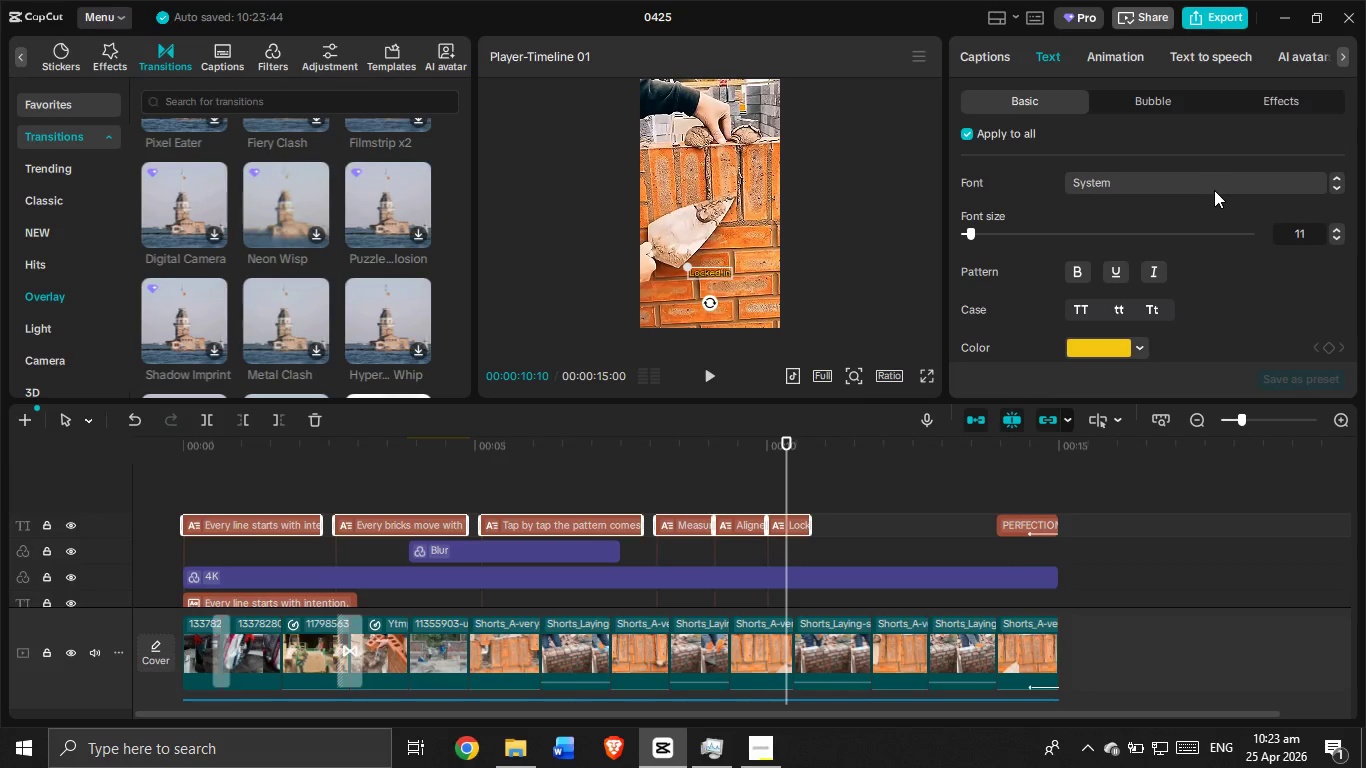 
scroll: coordinate [1158, 295], scroll_direction: up, amount: 3.0
 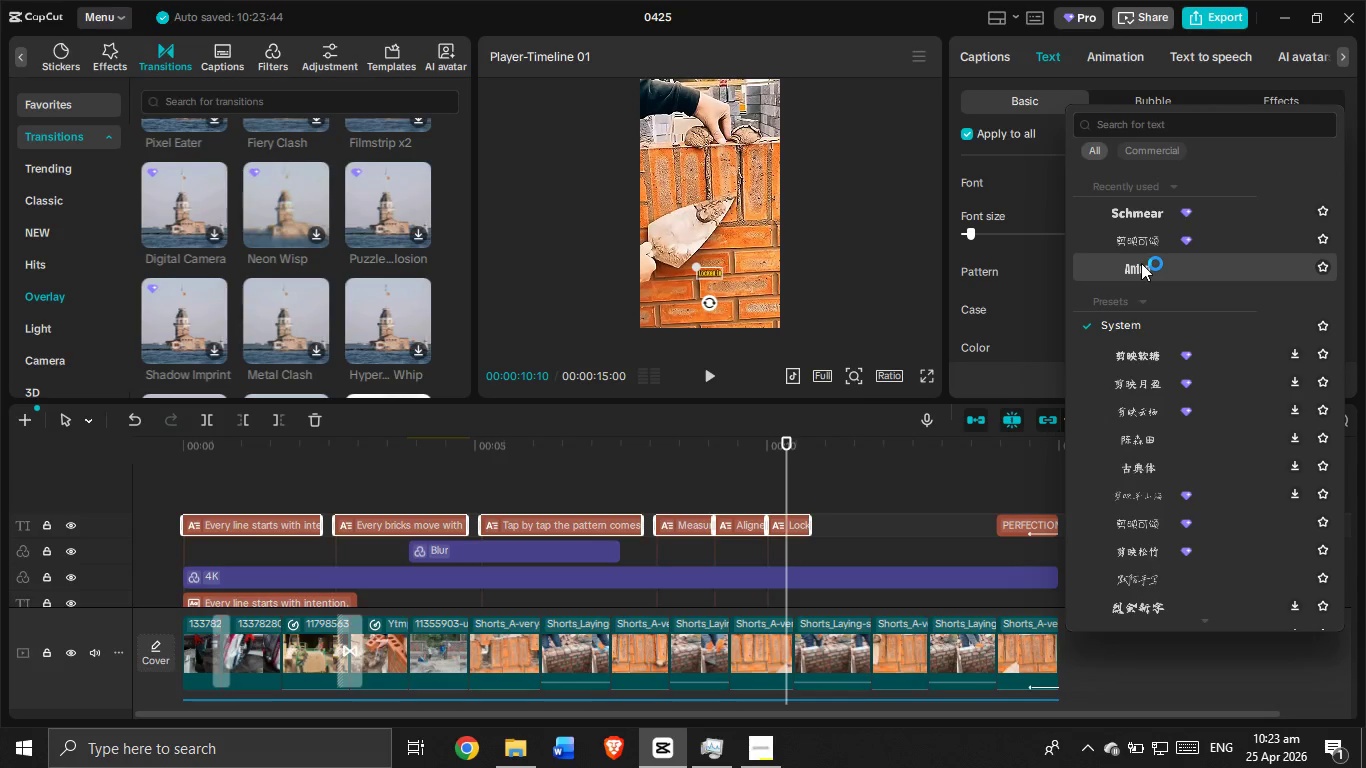 
scroll: coordinate [1166, 432], scroll_direction: down, amount: 22.0
 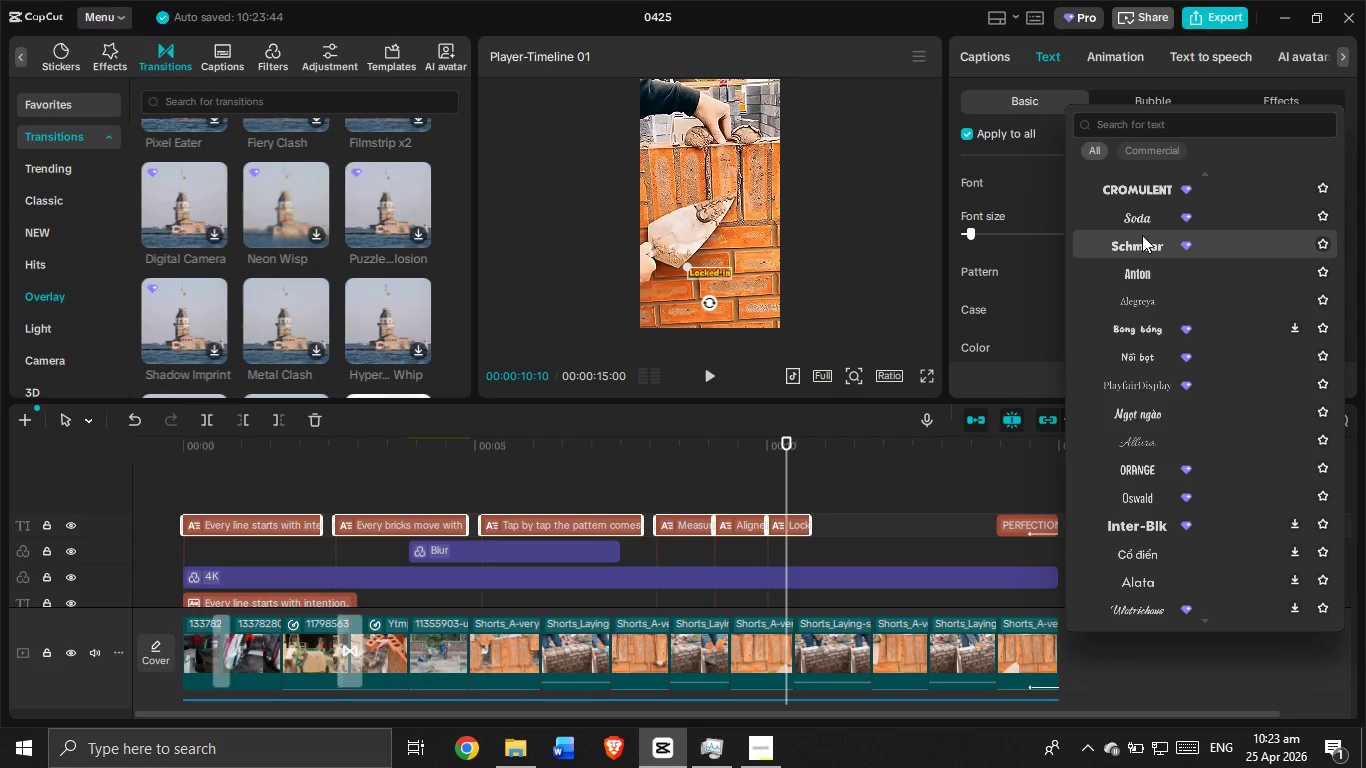 
left_click([1142, 235])
 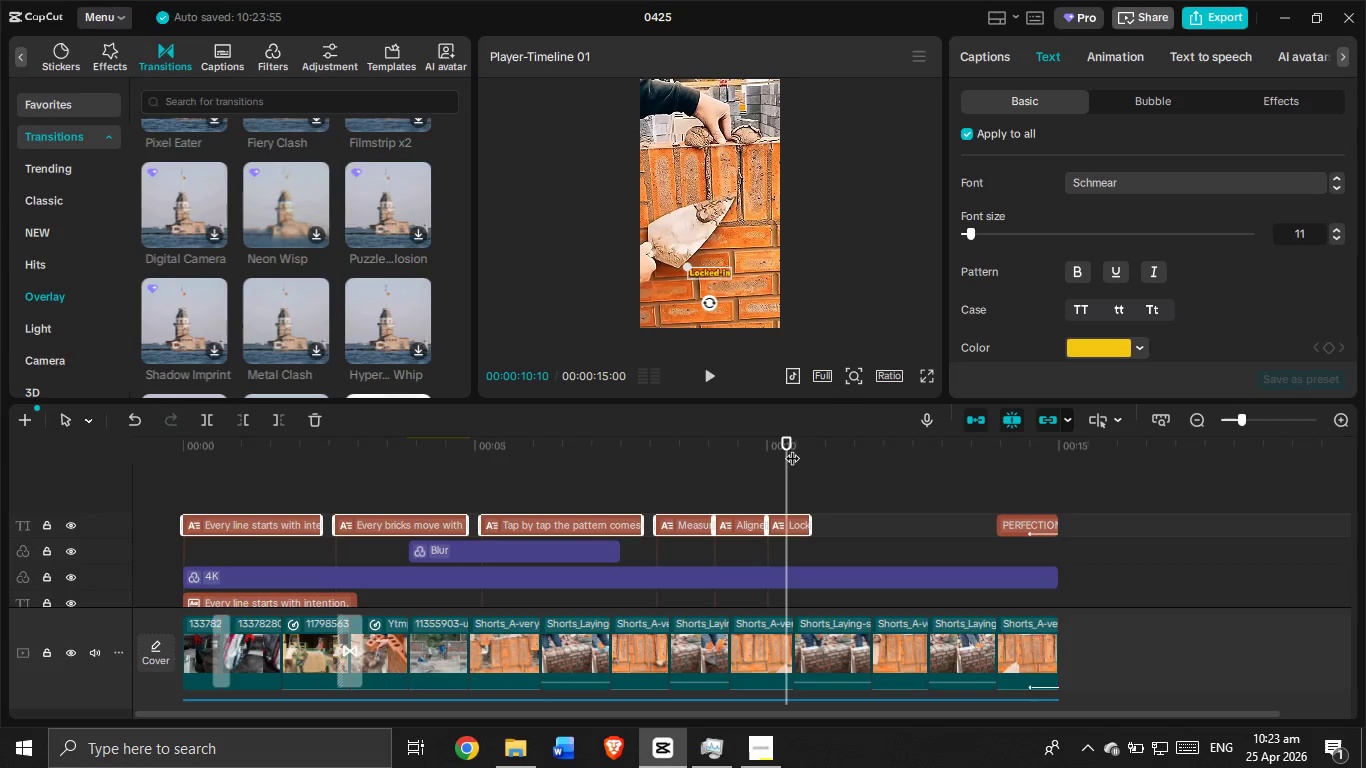 
left_click_drag(start_coordinate=[790, 453], to_coordinate=[0, 428])
 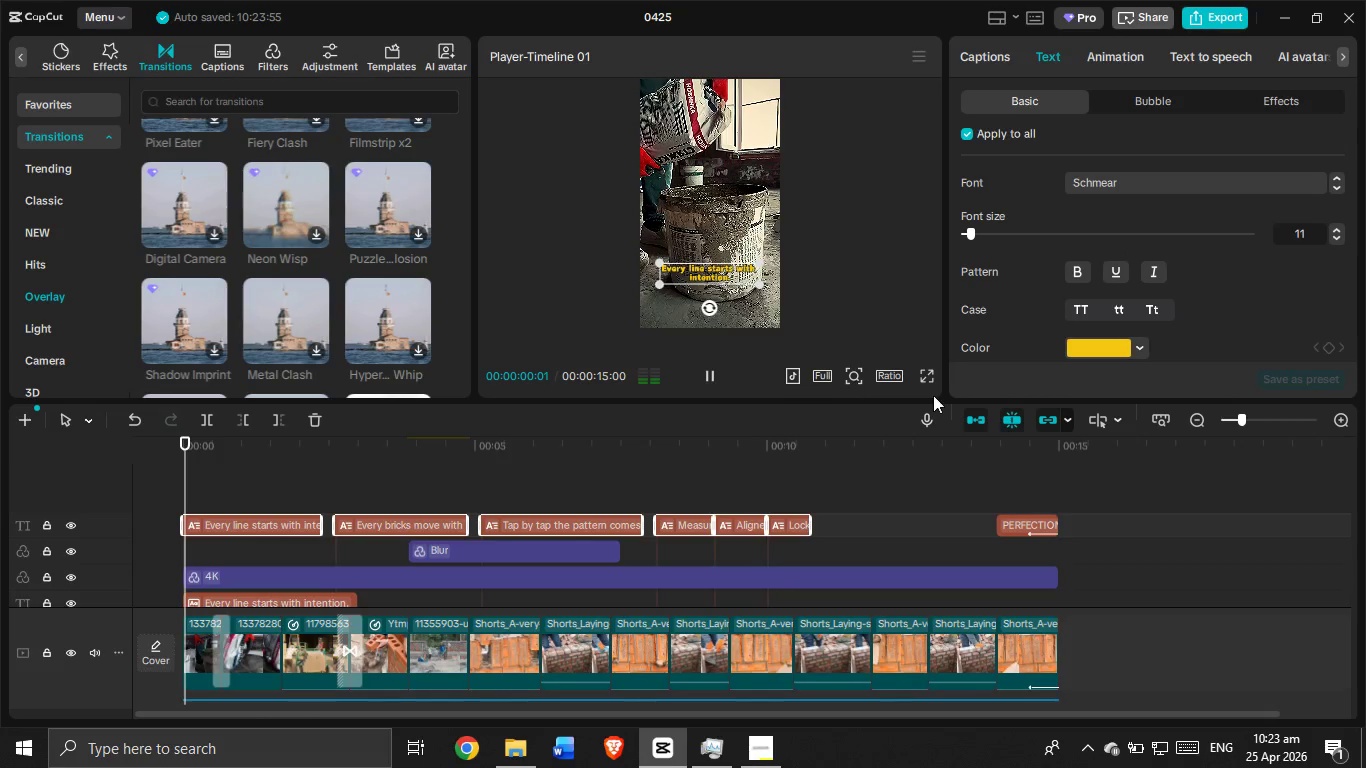 
left_click([922, 380])
 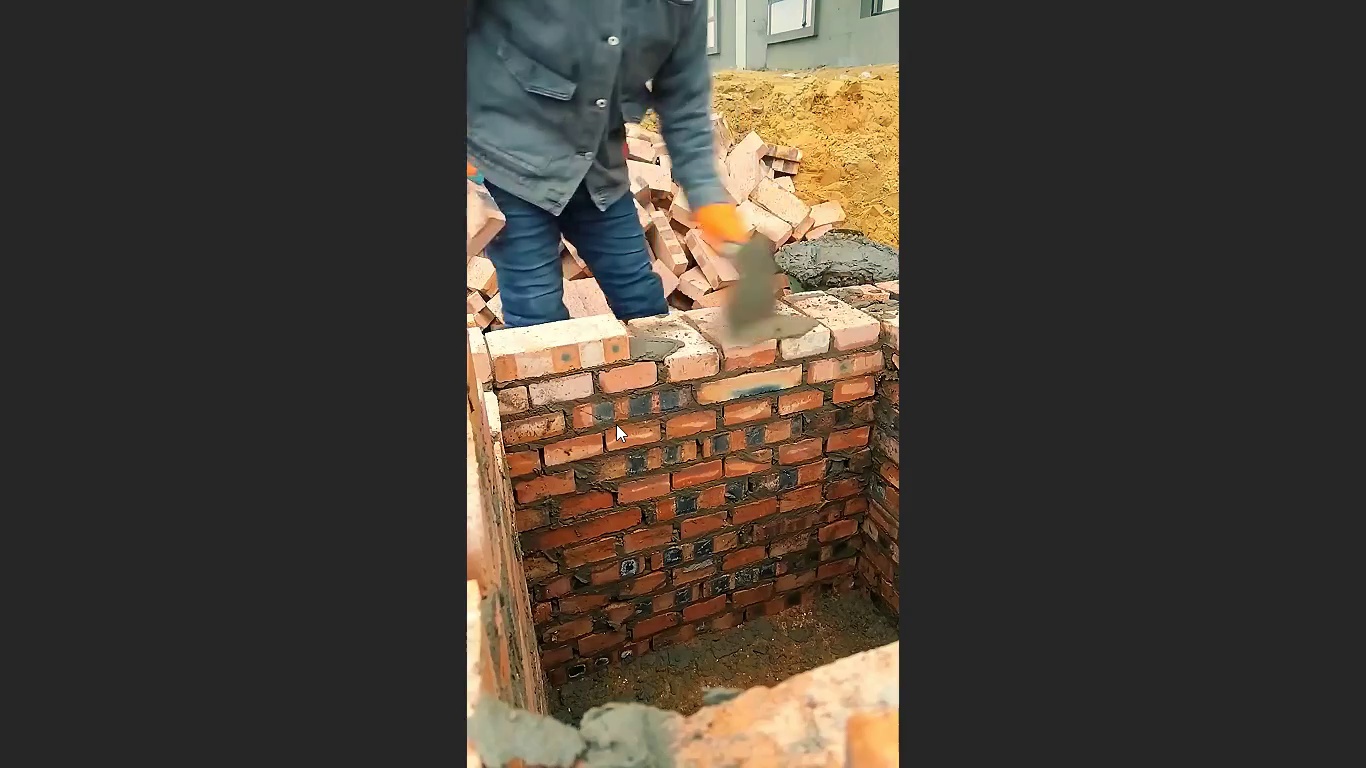 
wait(16.5)
 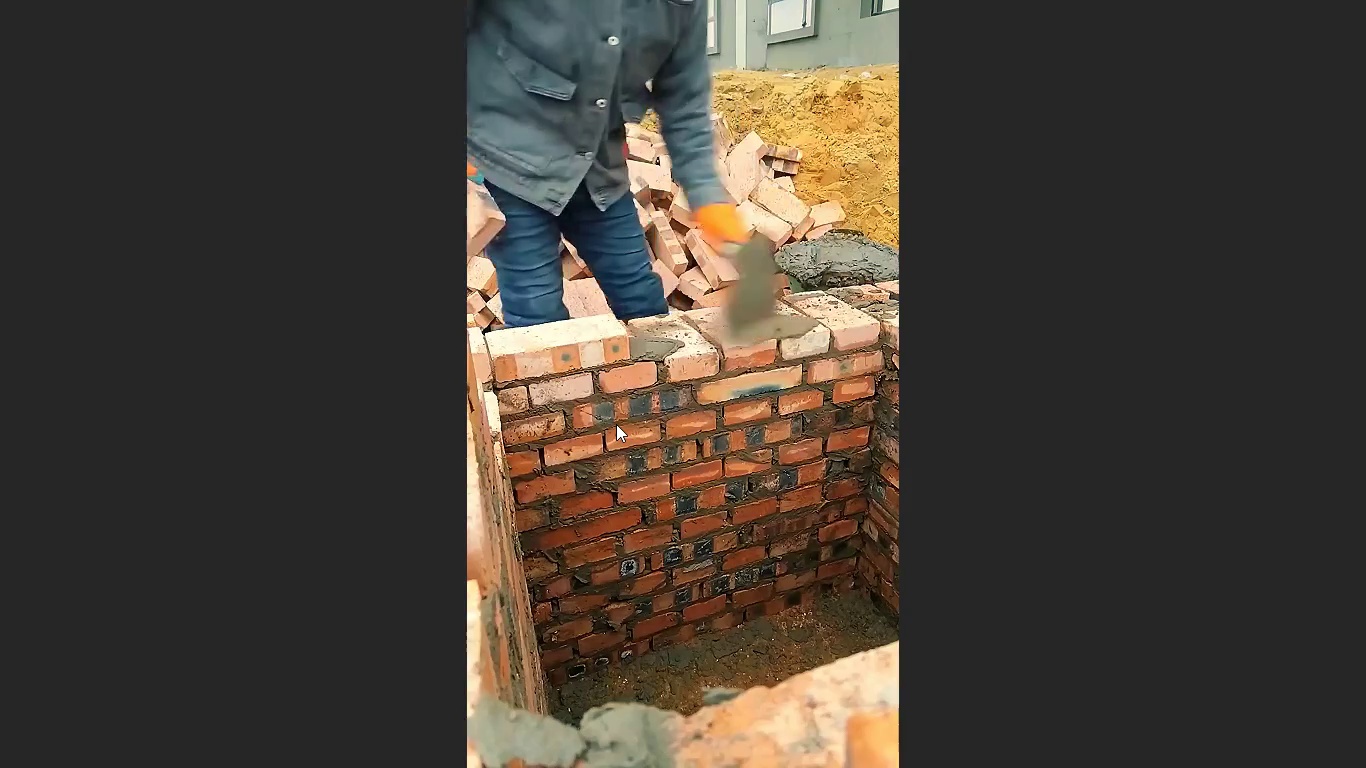 
key(Escape)
 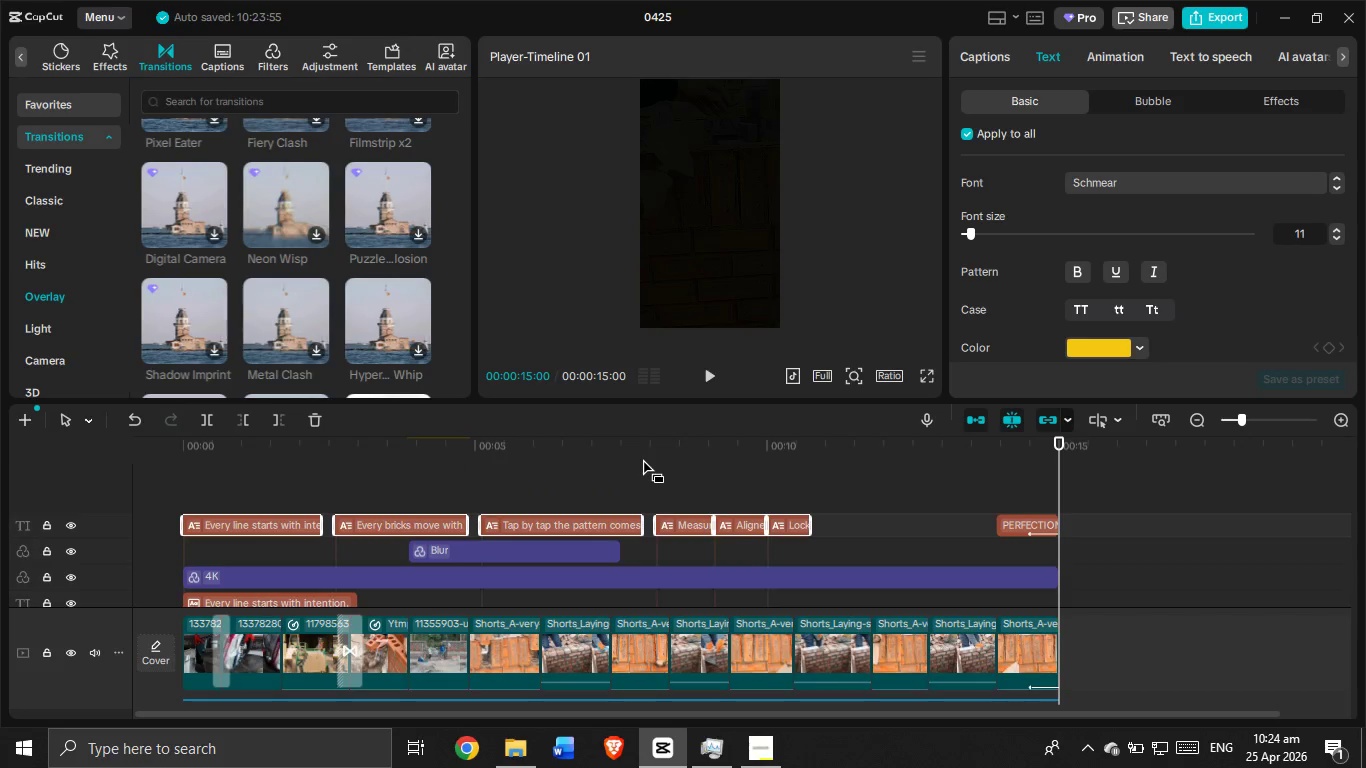 
left_click_drag(start_coordinate=[641, 458], to_coordinate=[642, 466])
 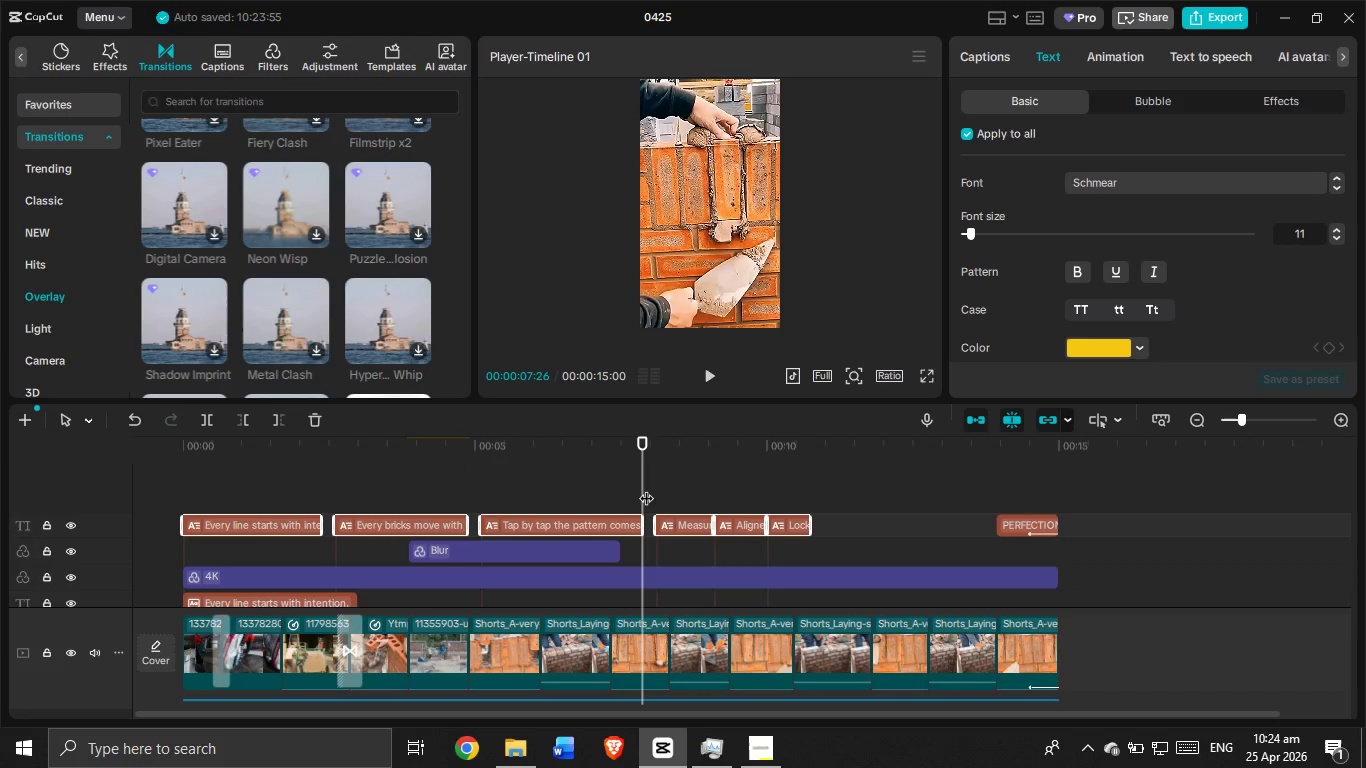 
left_click_drag(start_coordinate=[646, 488], to_coordinate=[0, 308])
 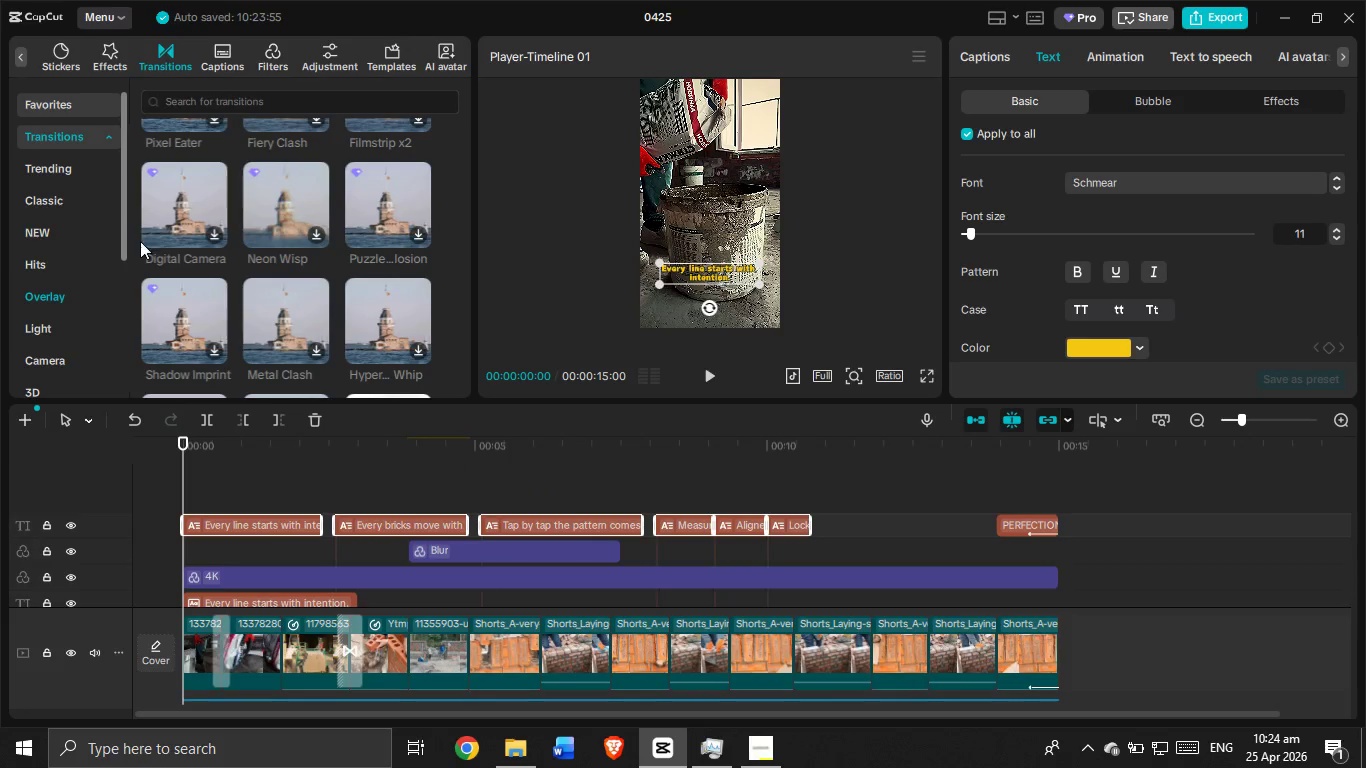 
scroll: coordinate [236, 237], scroll_direction: down, amount: 7.0
 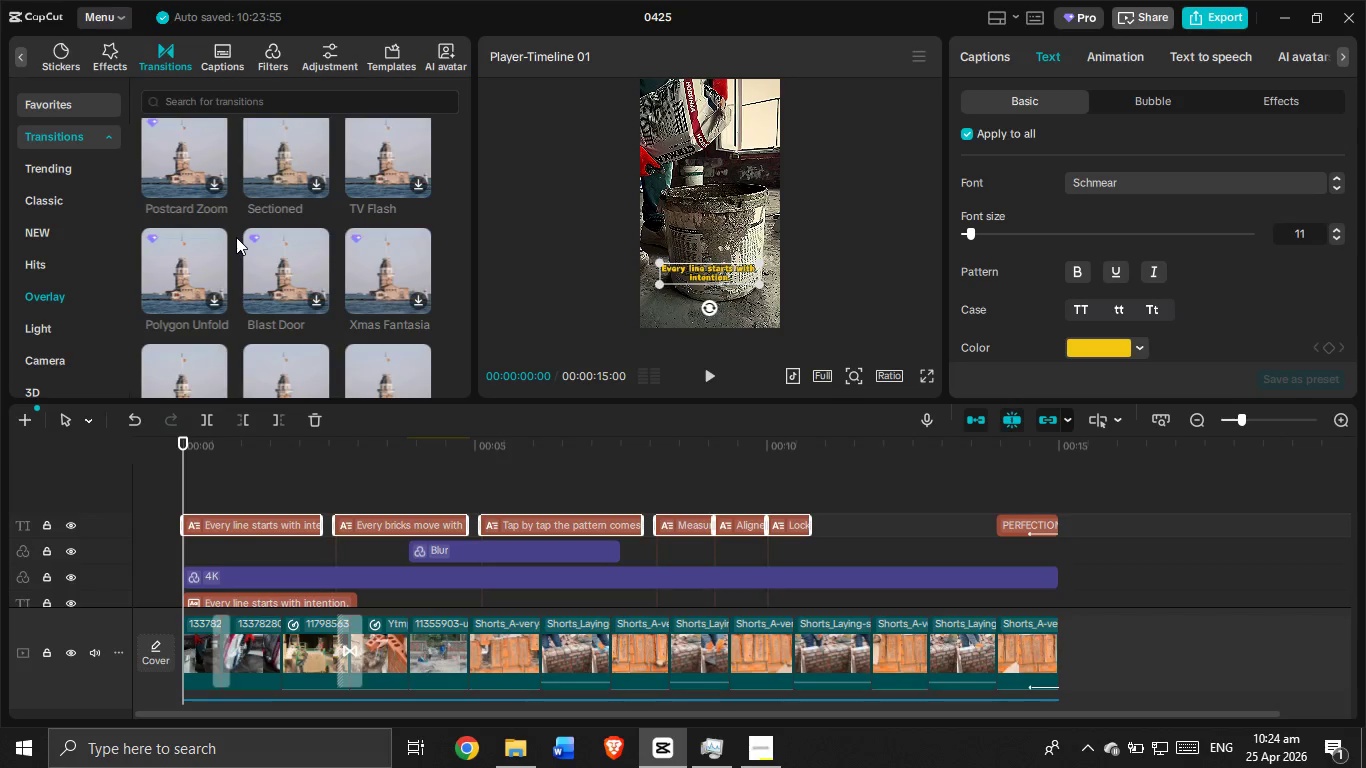 
scroll: coordinate [236, 237], scroll_direction: down, amount: 1.0
 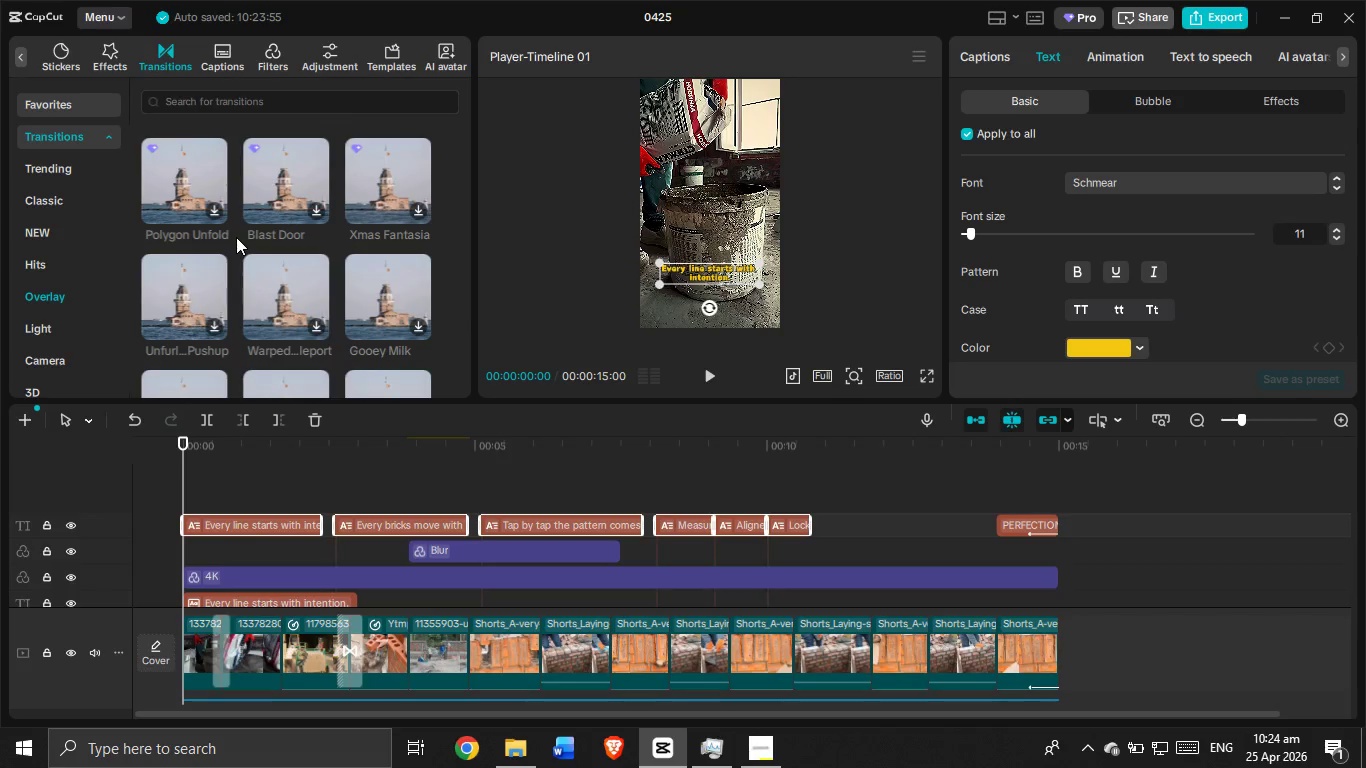 
wait(7.54)
 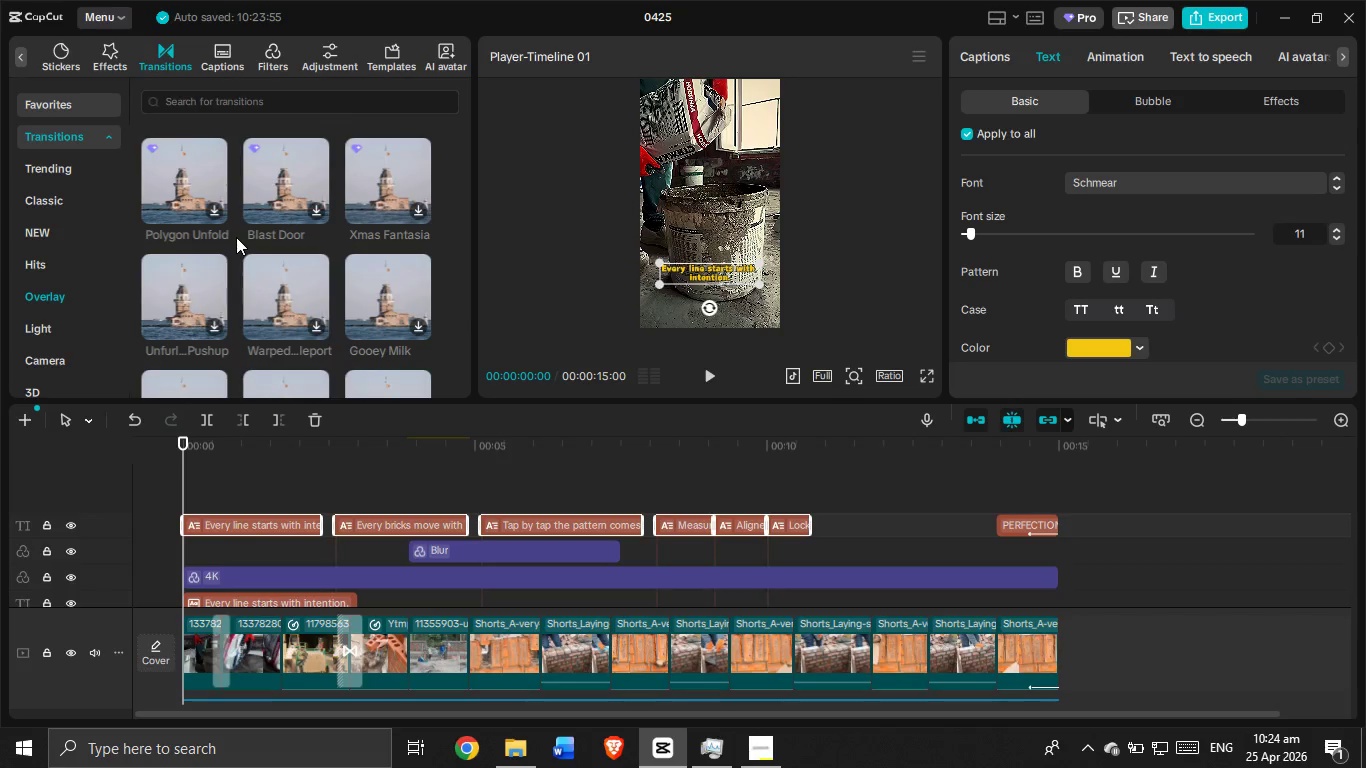 
scroll: coordinate [255, 232], scroll_direction: down, amount: 5.0
 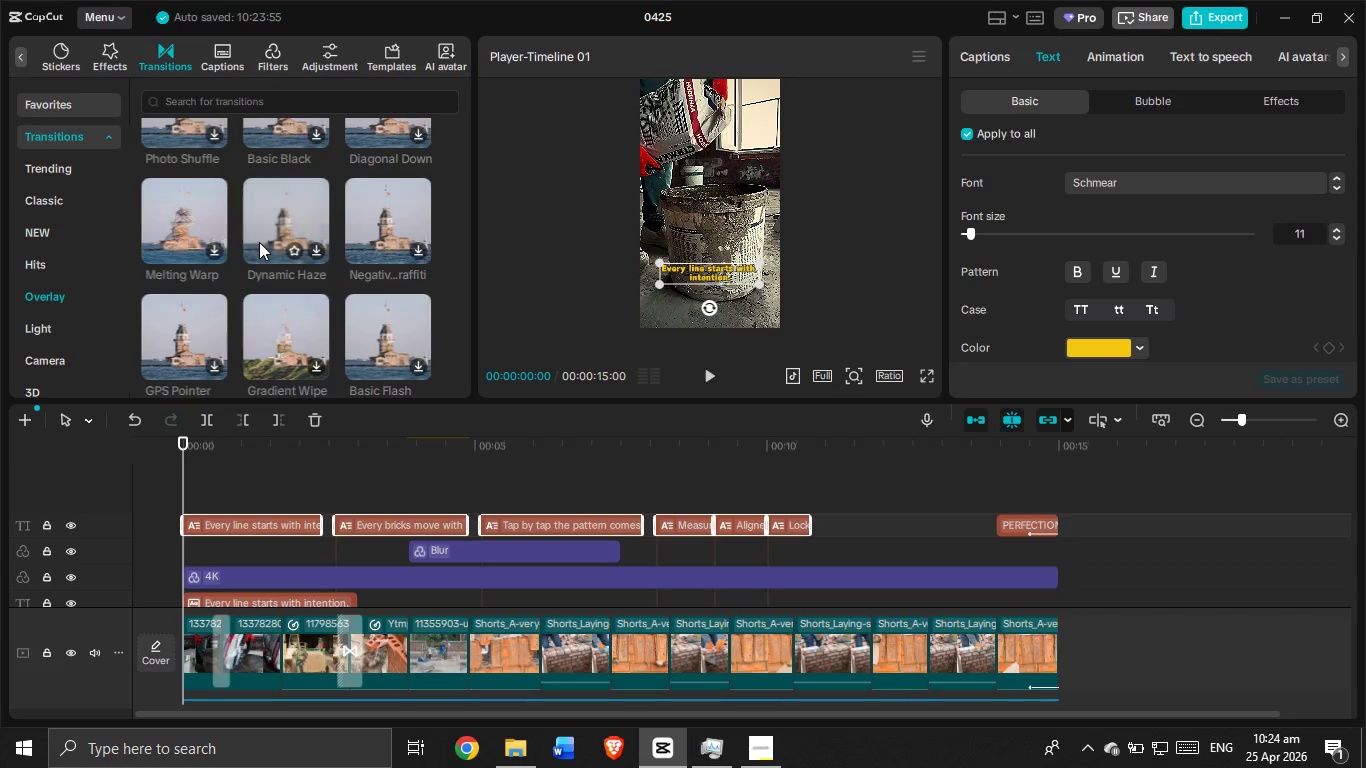 
scroll: coordinate [302, 242], scroll_direction: down, amount: 6.0
 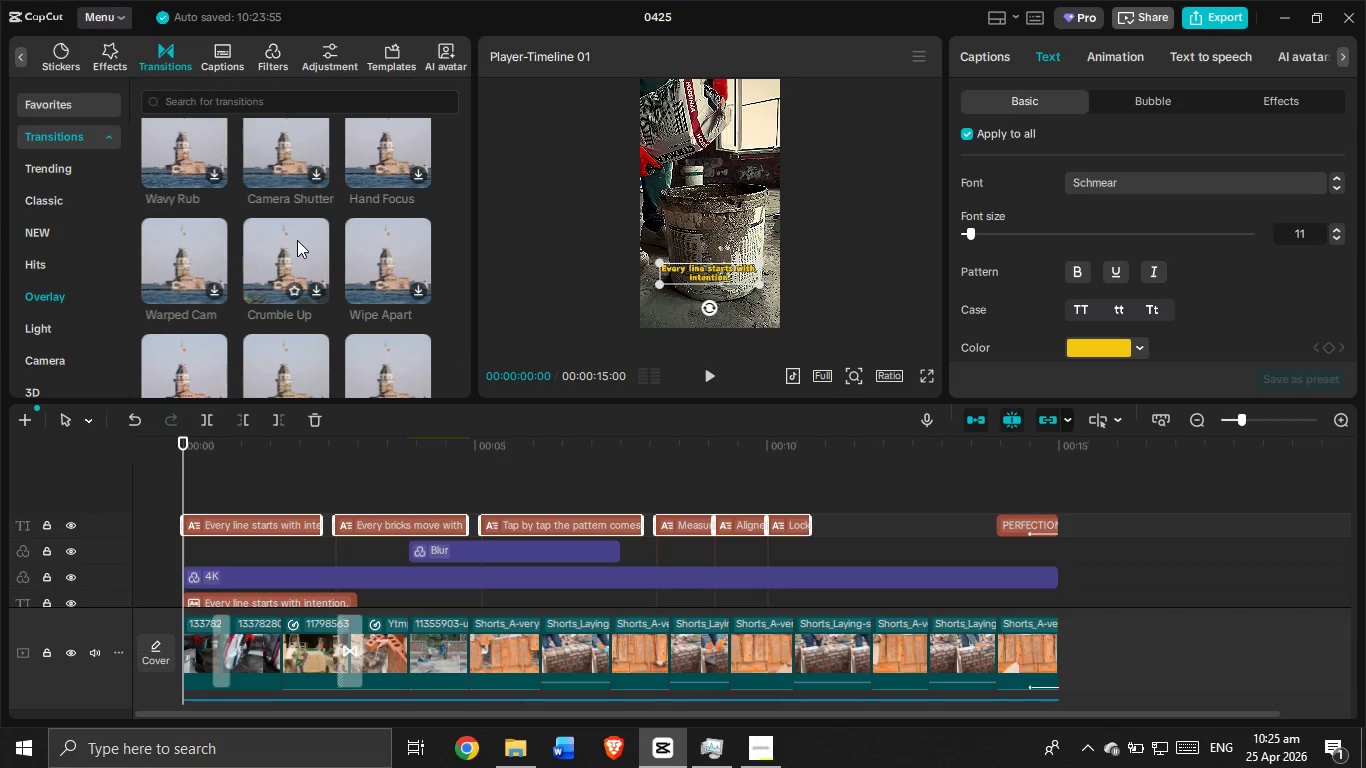 
scroll: coordinate [297, 240], scroll_direction: down, amount: 2.0
 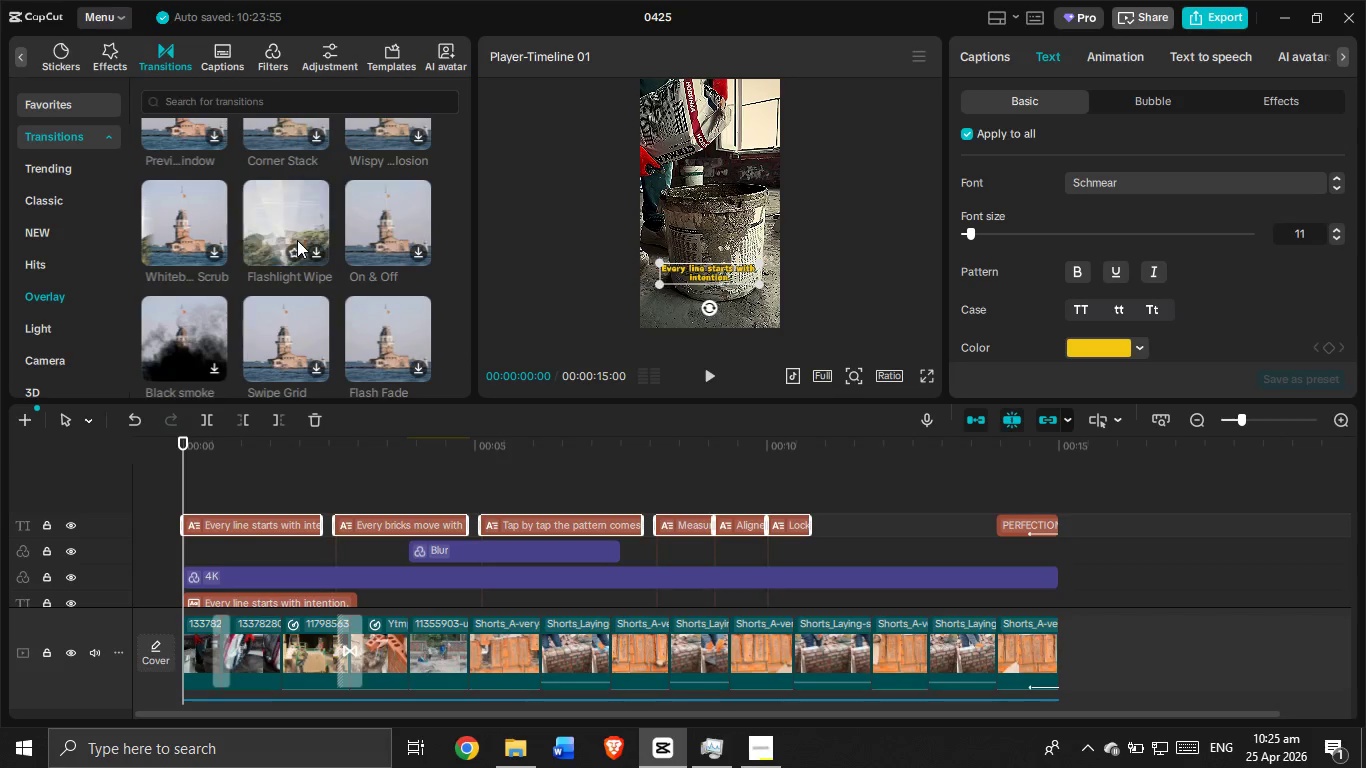 
wait(8.17)
 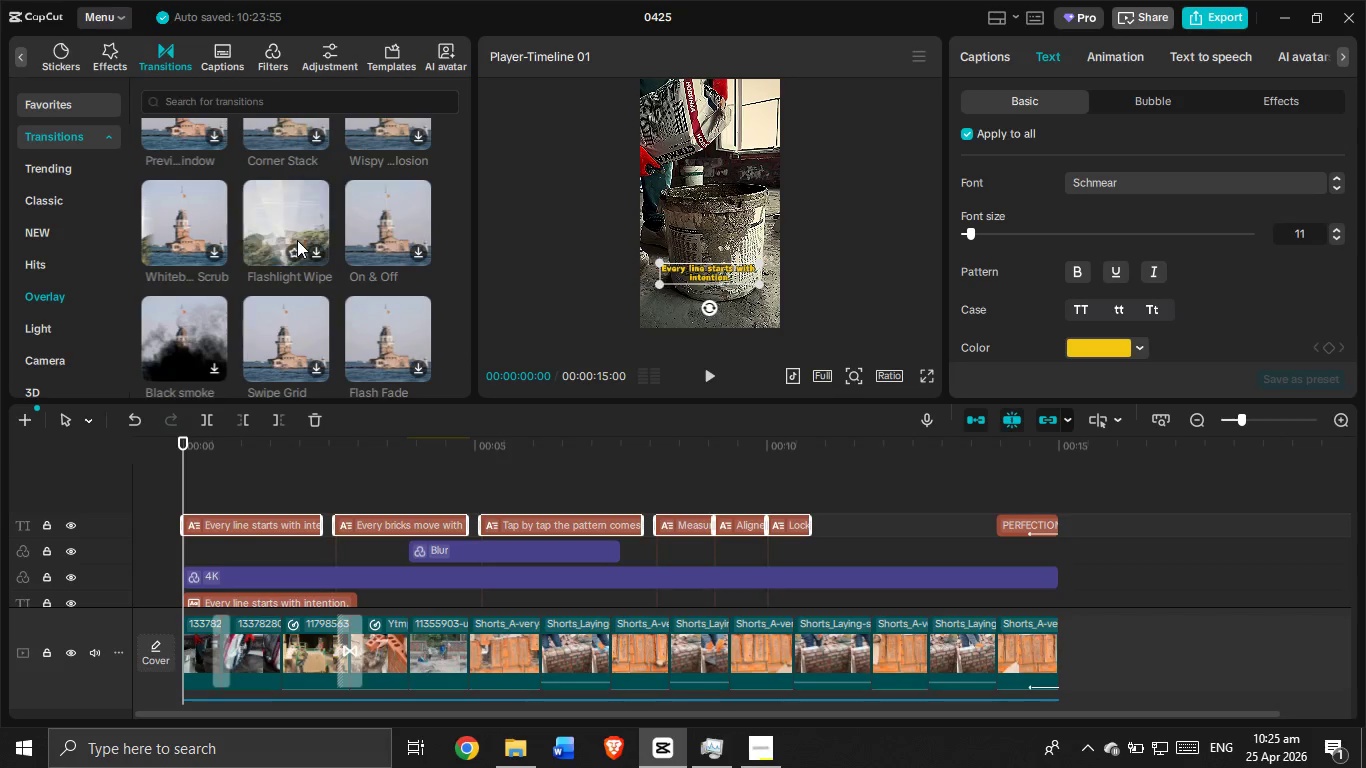 
mouse_move([376, 324])
 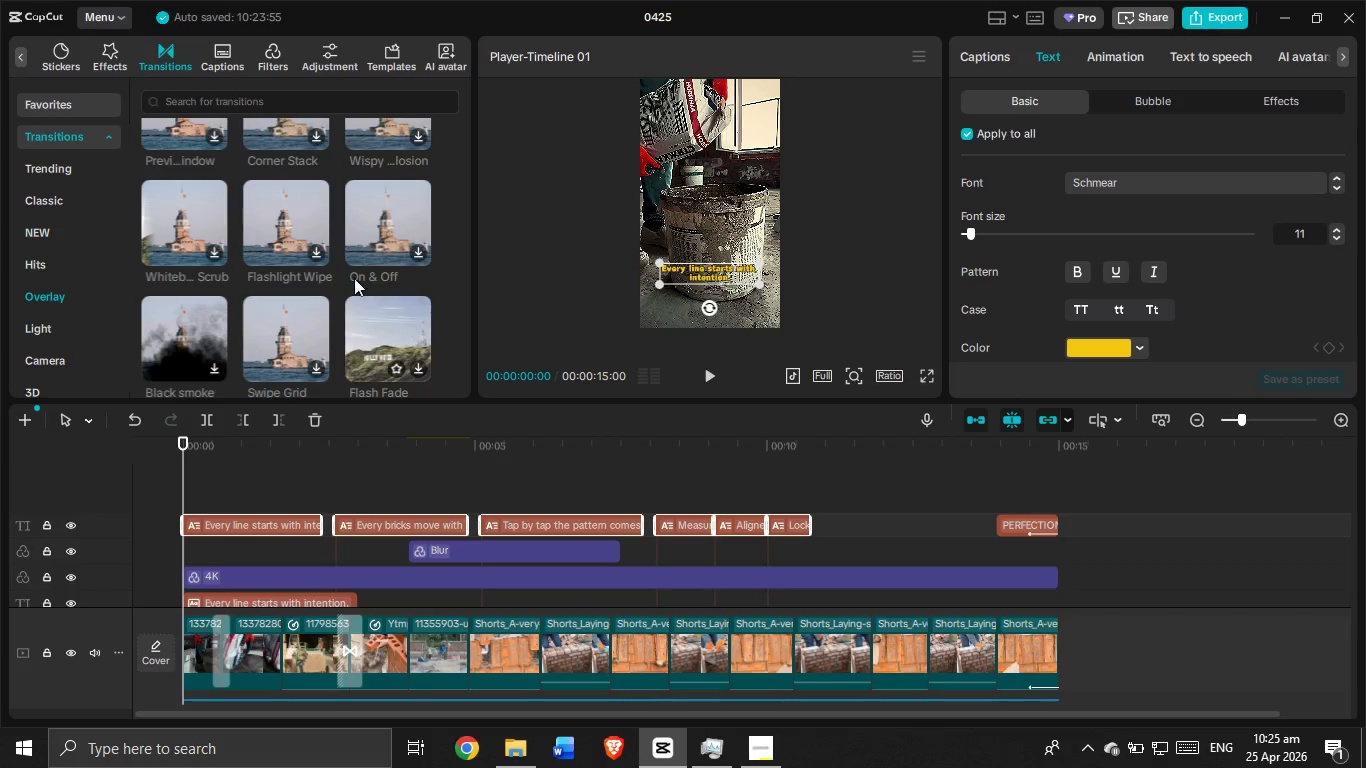 
scroll: coordinate [294, 248], scroll_direction: down, amount: 2.0
 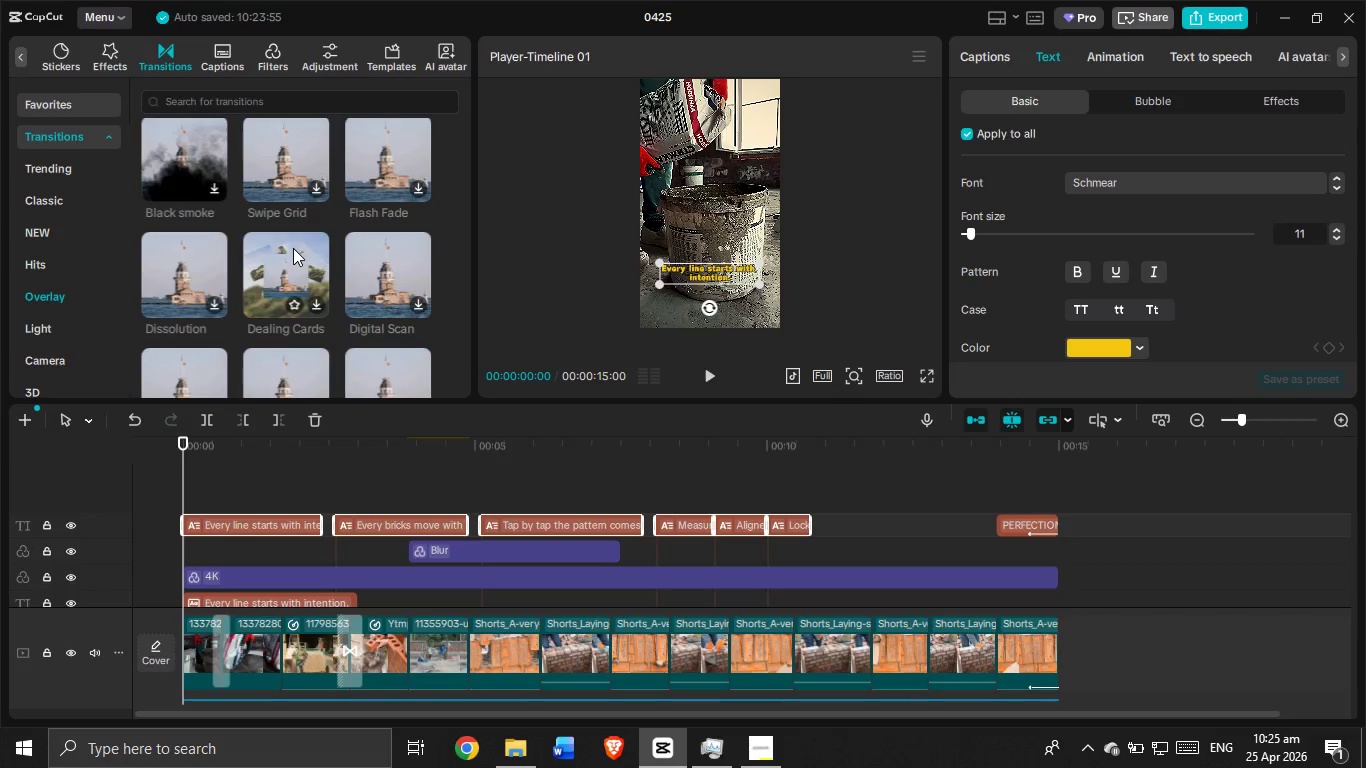 
wait(5.41)
 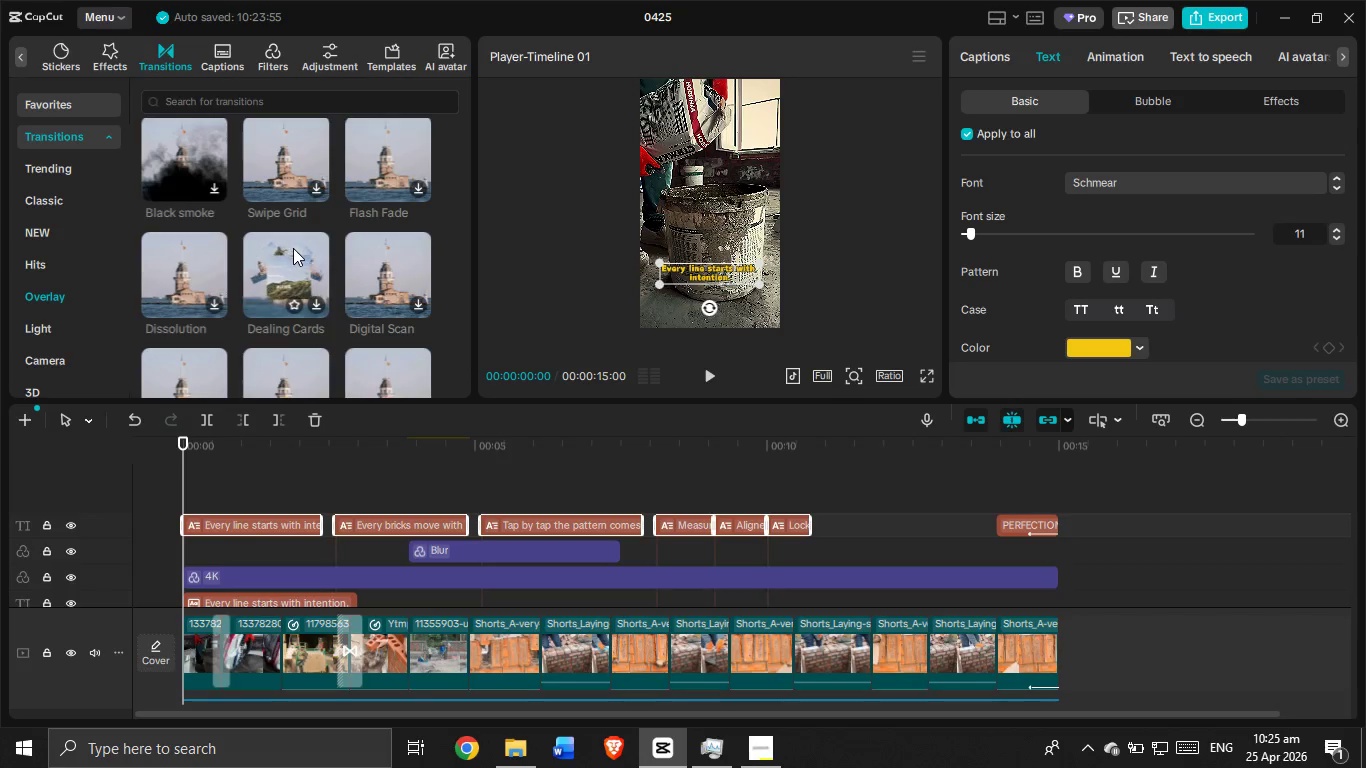 
scroll: coordinate [408, 296], scroll_direction: down, amount: 6.0
 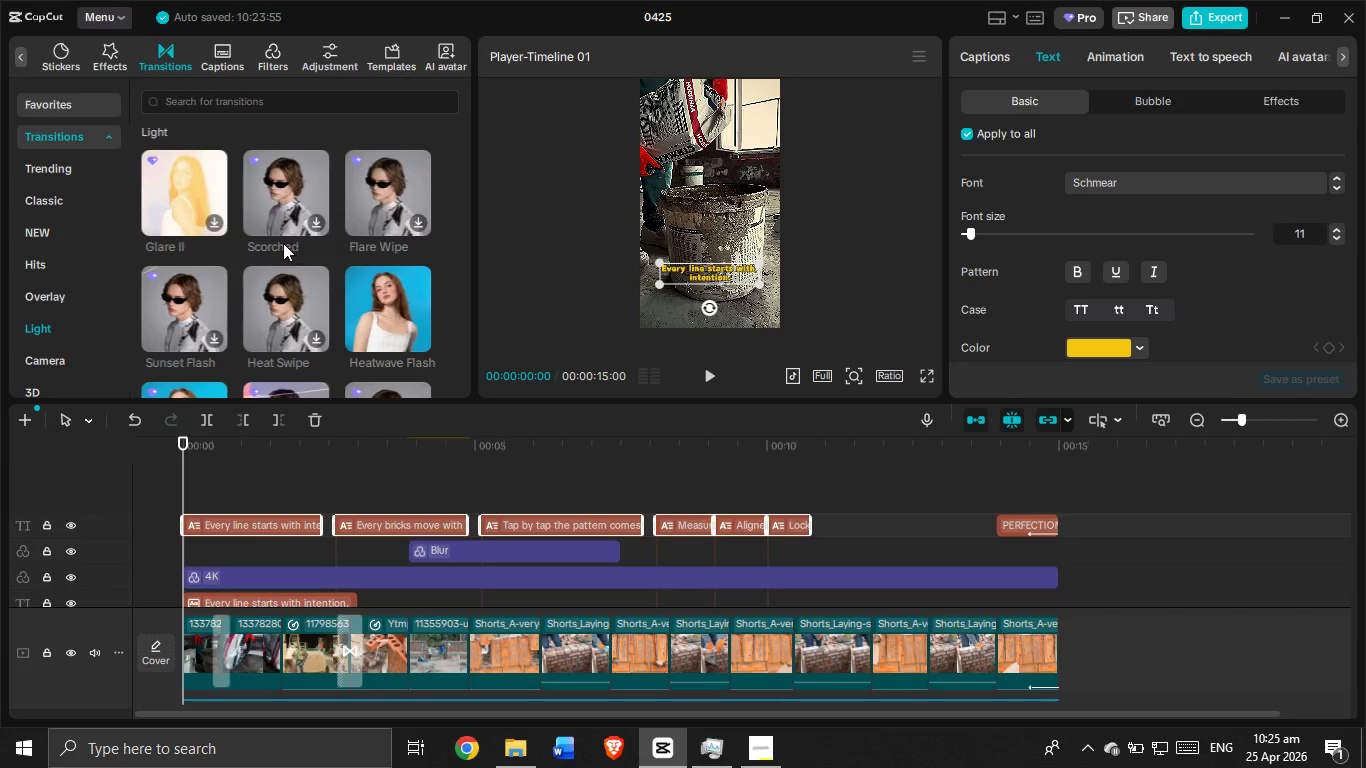 
scroll: coordinate [206, 211], scroll_direction: none, amount: 0.0
 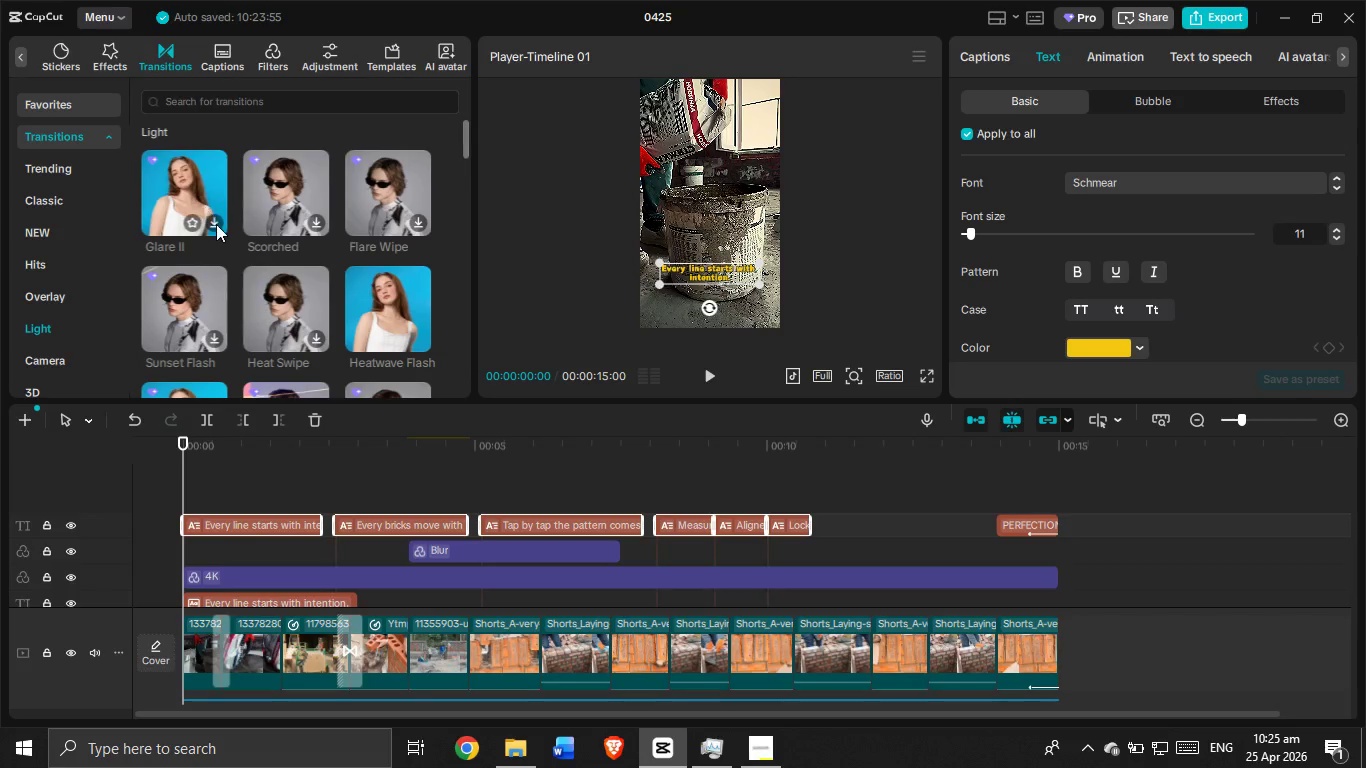 
left_click([215, 223])
 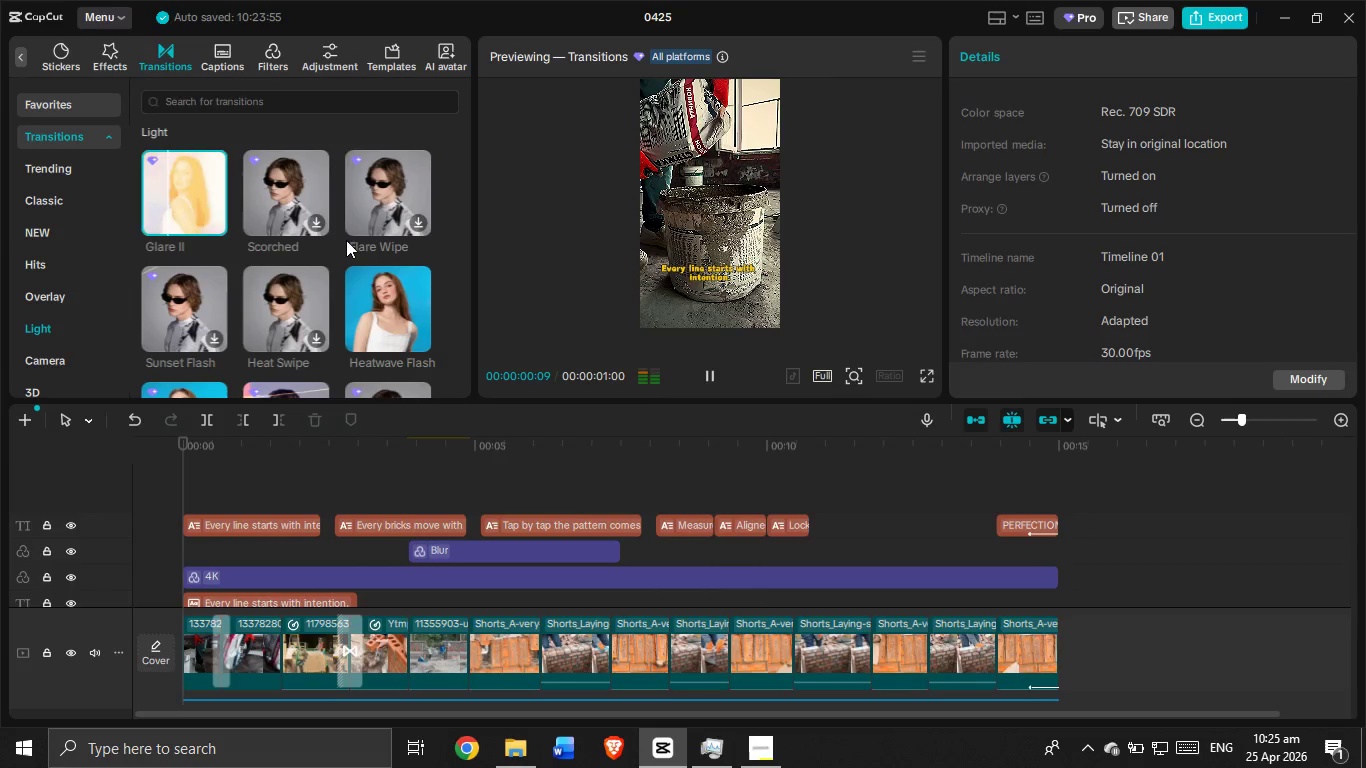 
left_click([324, 226])
 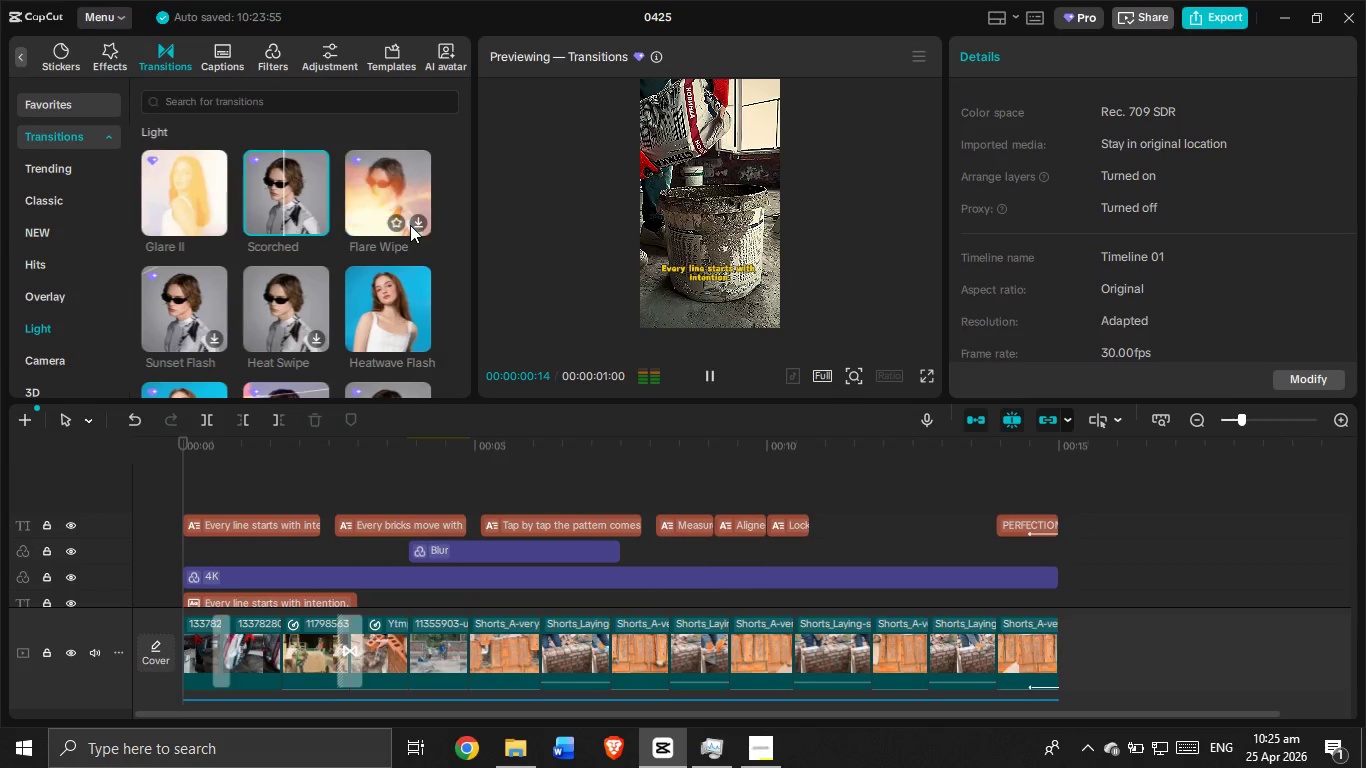 
scroll: coordinate [314, 297], scroll_direction: none, amount: 0.0
 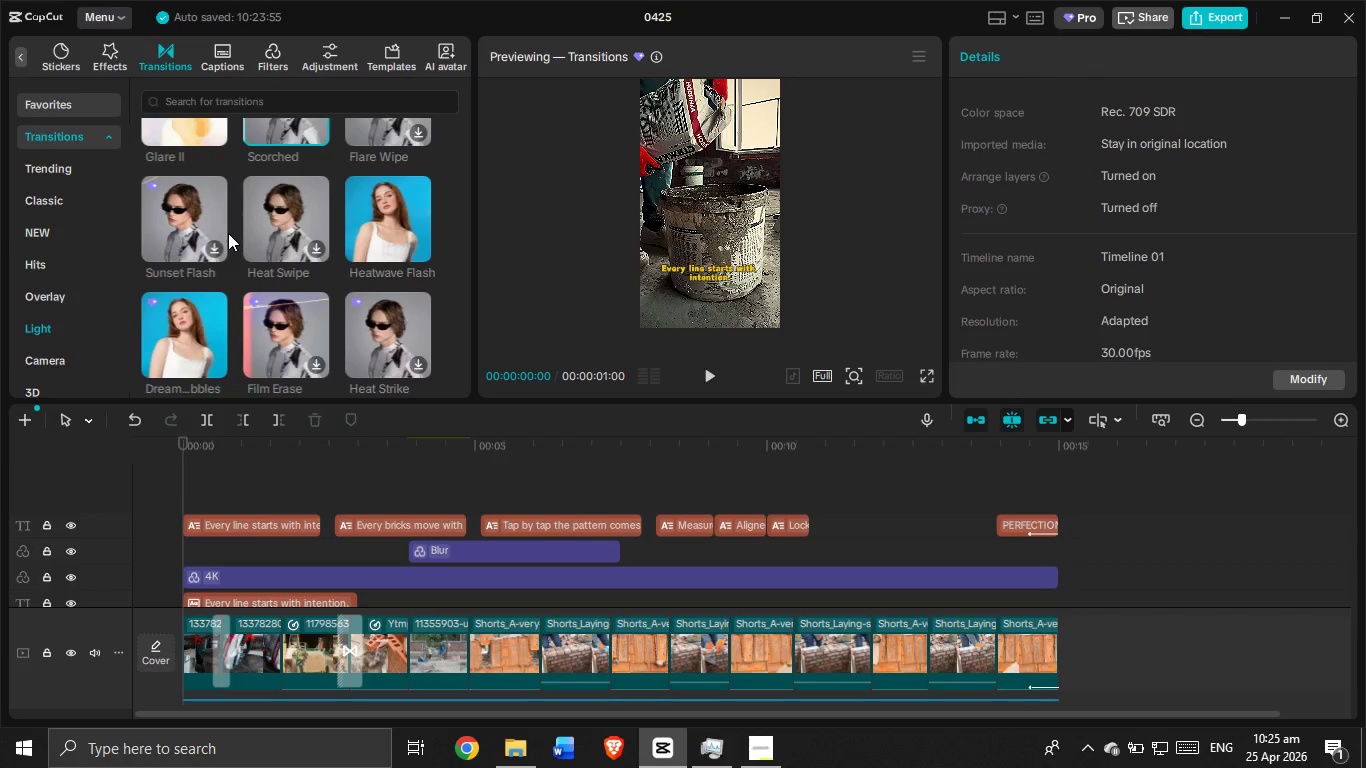 
scroll: coordinate [281, 230], scroll_direction: down, amount: 19.0
 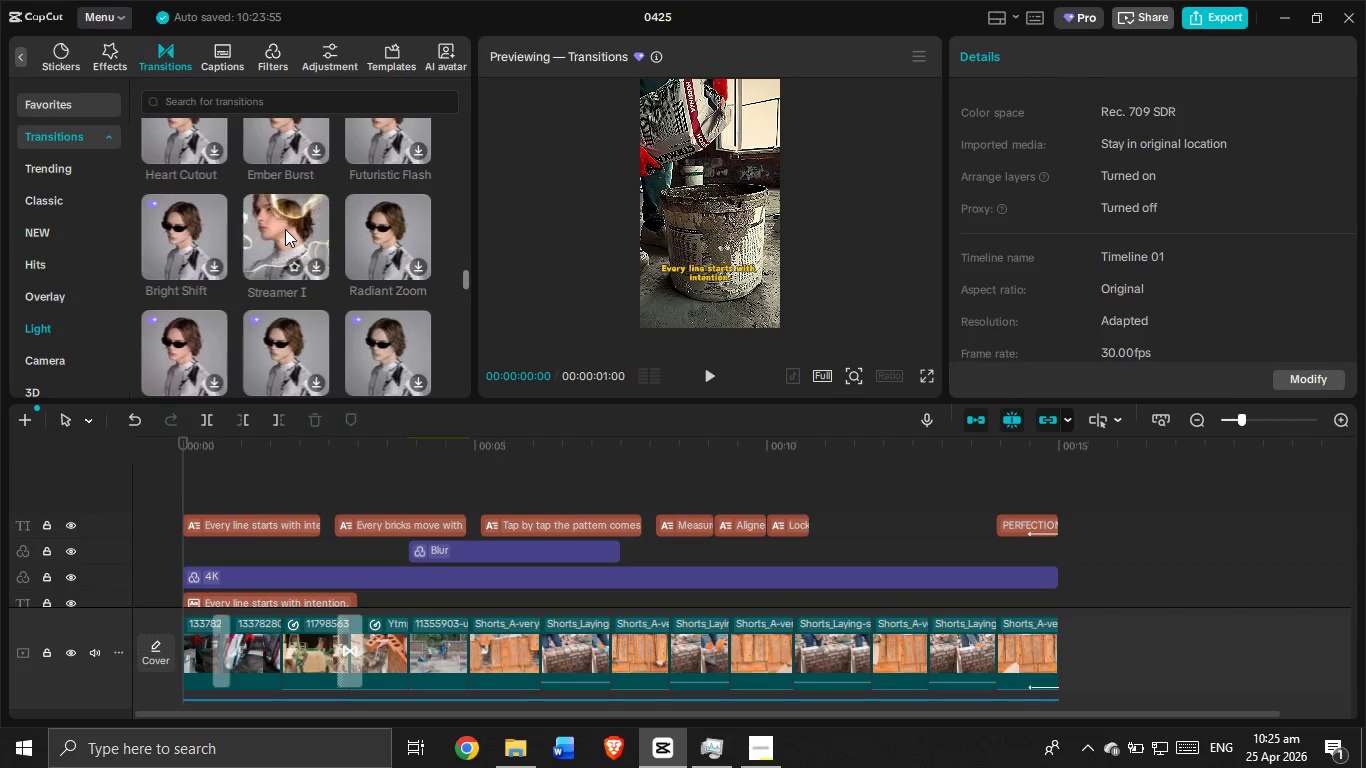 
scroll: coordinate [269, 238], scroll_direction: down, amount: 31.0
 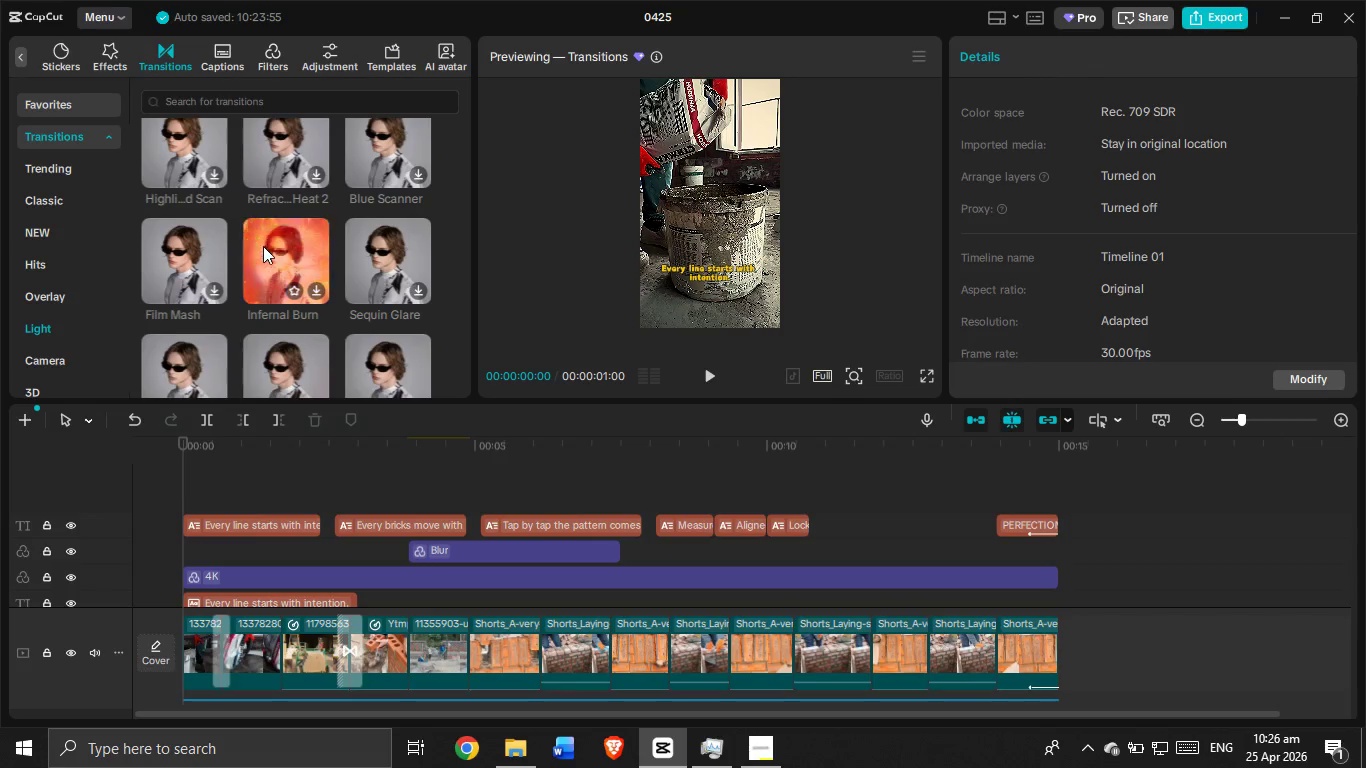 
left_click([342, 459])
 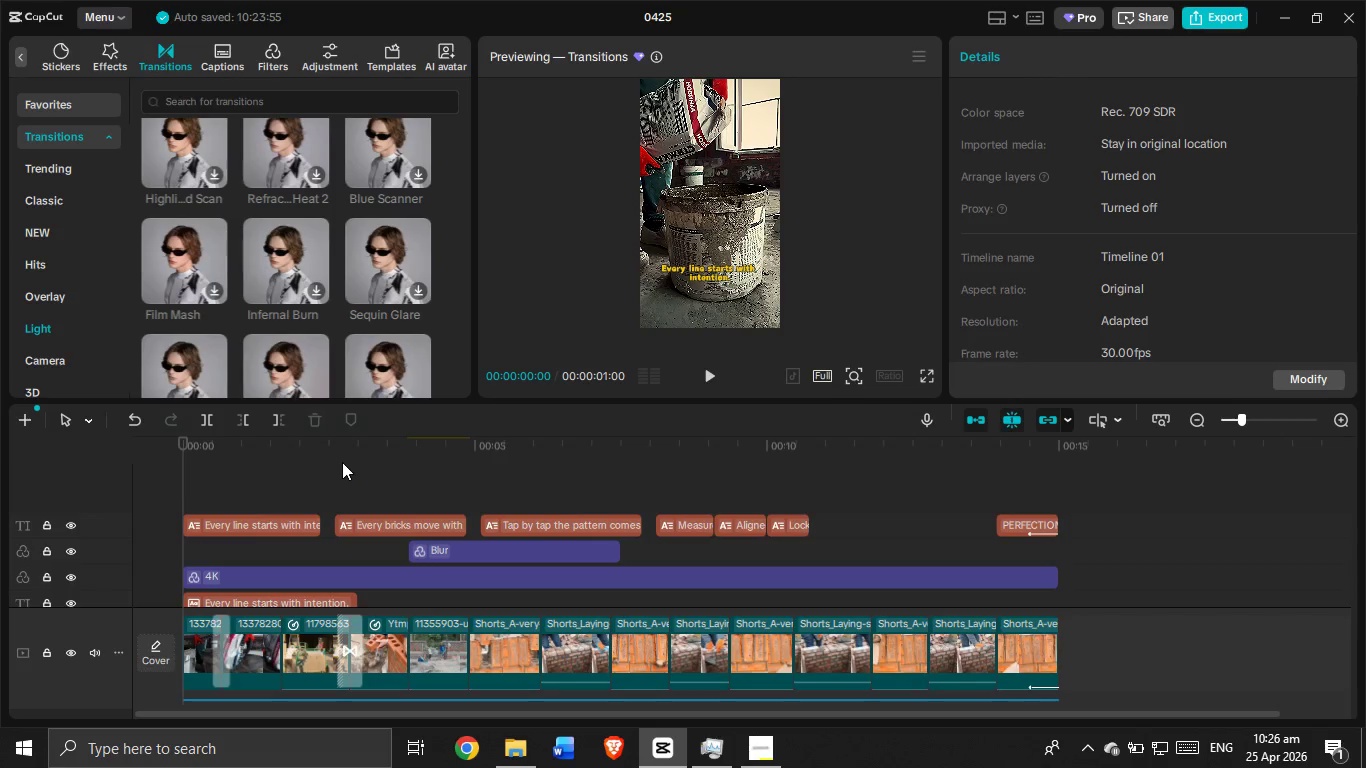 
scroll: coordinate [379, 469], scroll_direction: up, amount: 2.0
 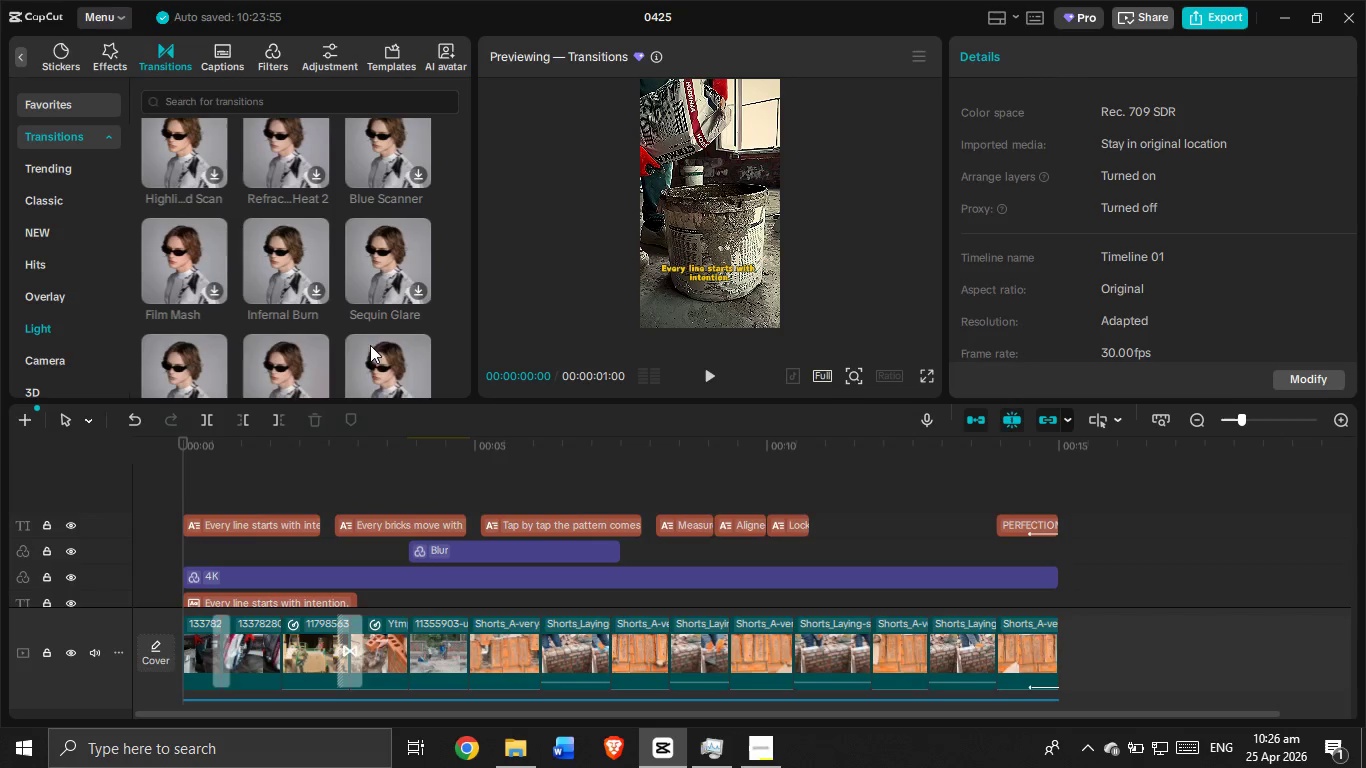 
scroll: coordinate [253, 251], scroll_direction: down, amount: 13.0
 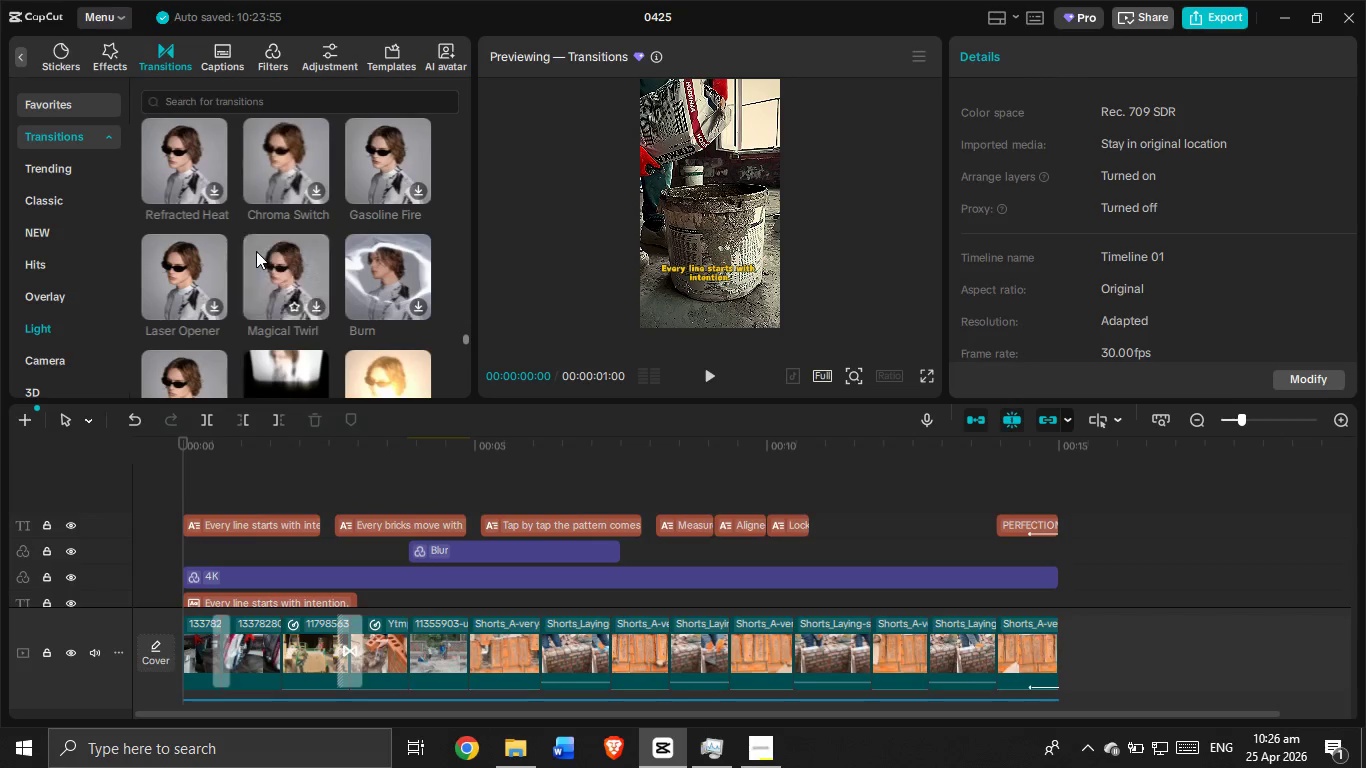 
scroll: coordinate [265, 250], scroll_direction: down, amount: 14.0
 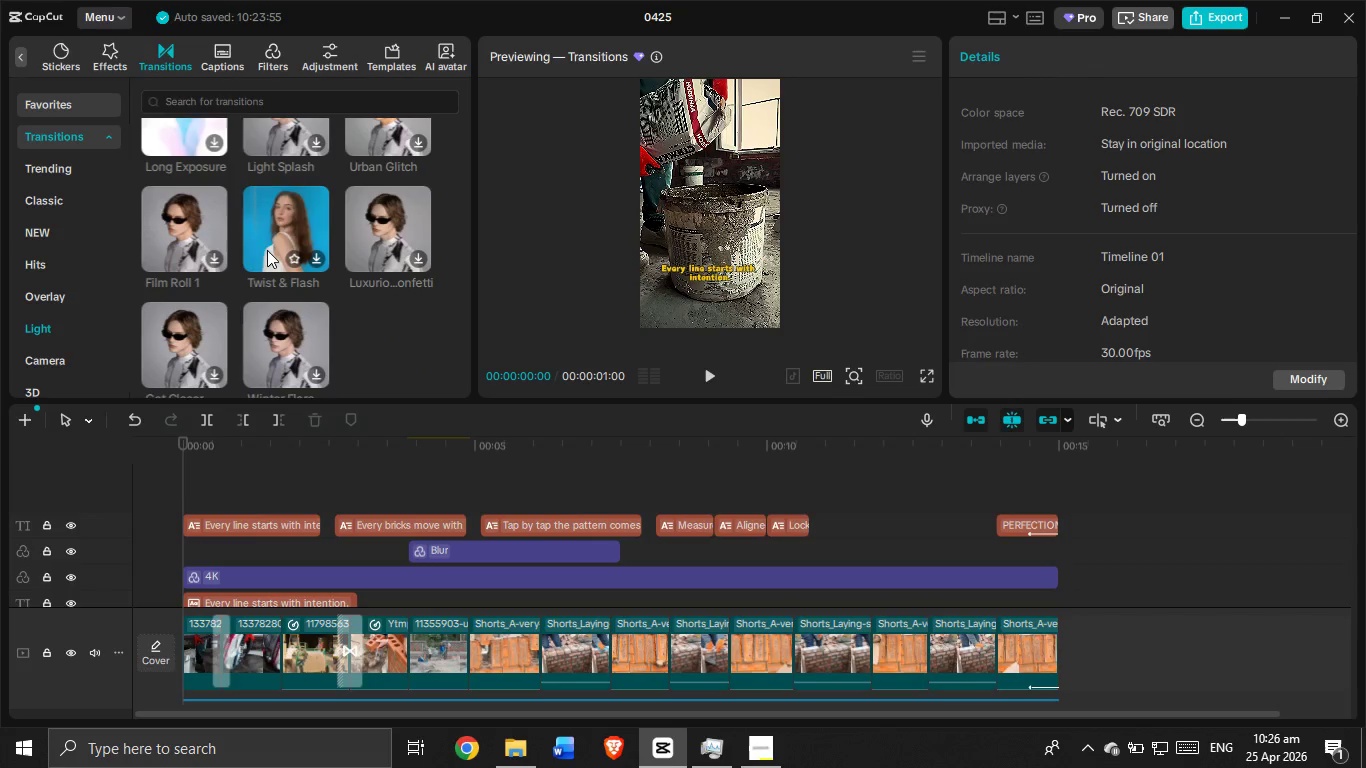 
scroll: coordinate [356, 279], scroll_direction: down, amount: 15.0
 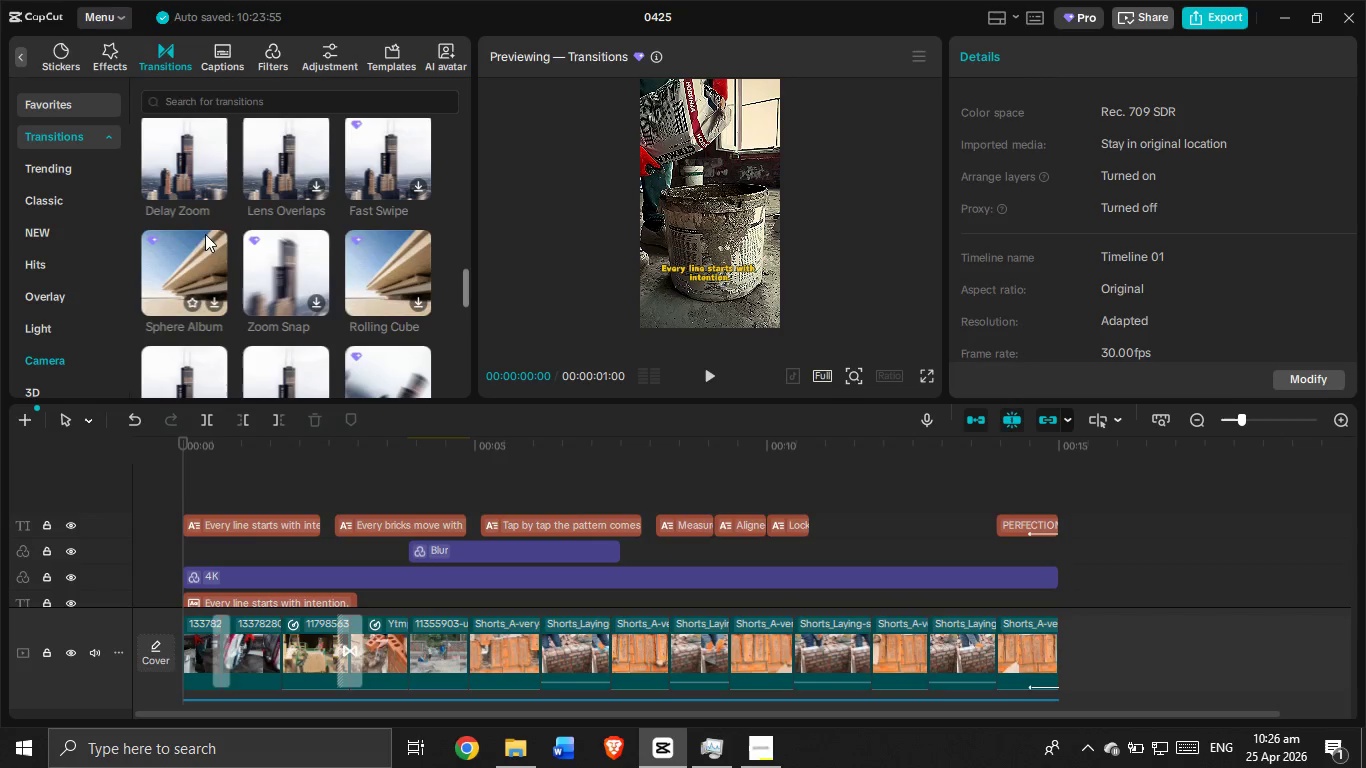 
scroll: coordinate [201, 248], scroll_direction: down, amount: 1.0
 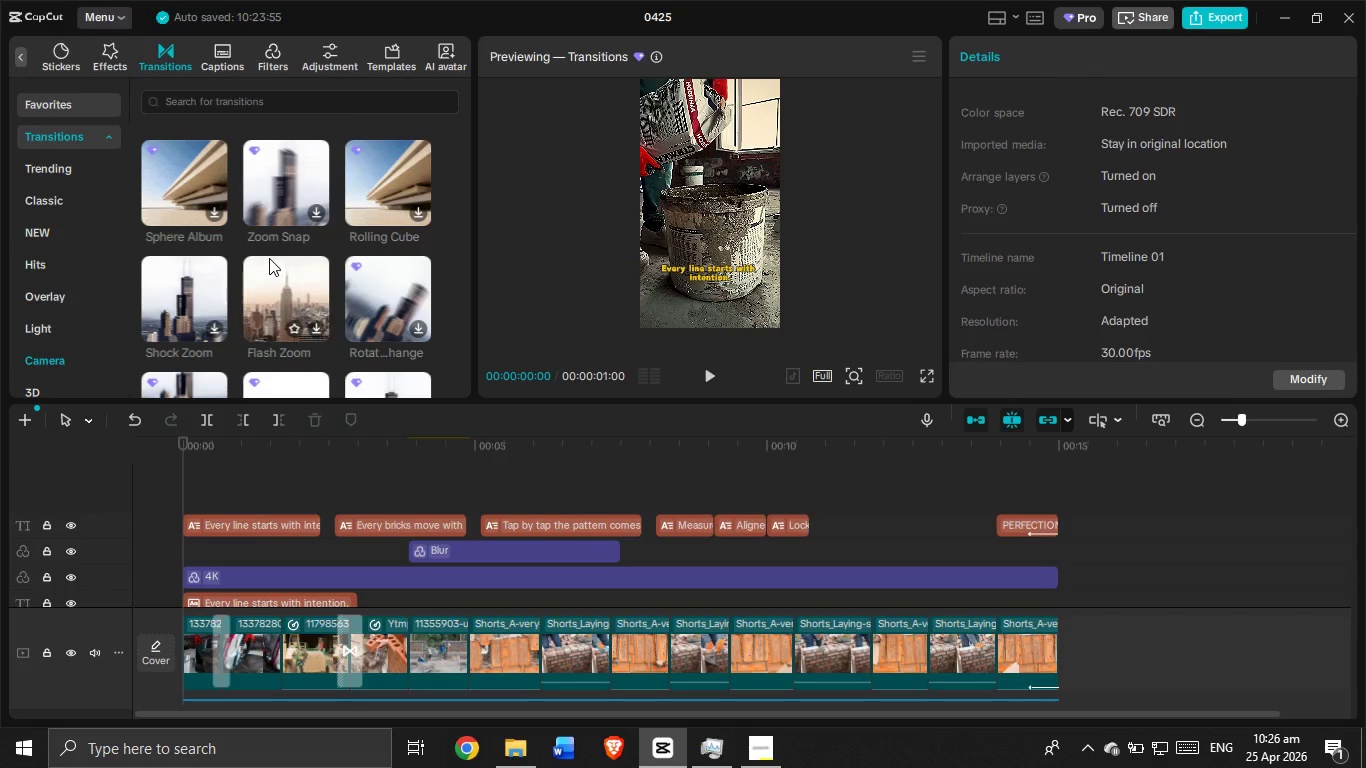 
wait(9.0)
 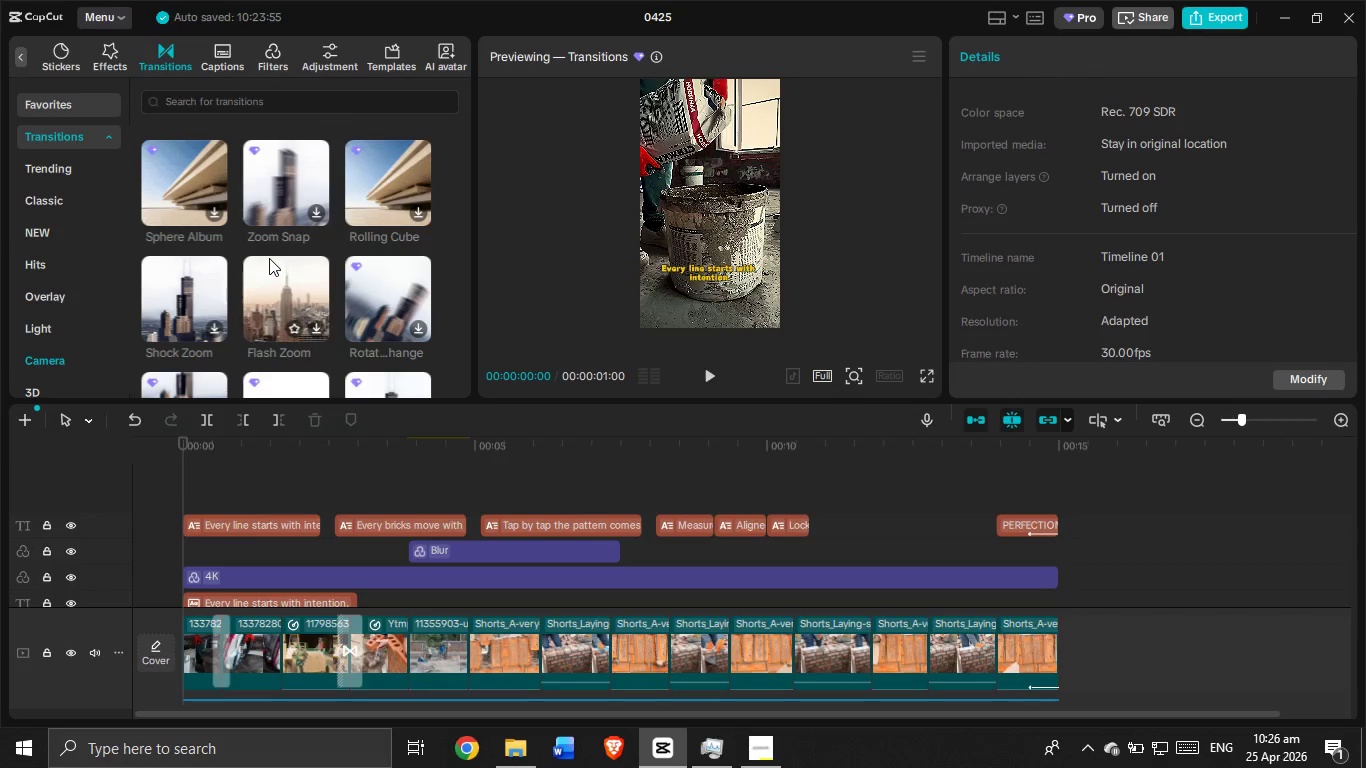 
scroll: coordinate [583, 393], scroll_direction: down, amount: 1.0
 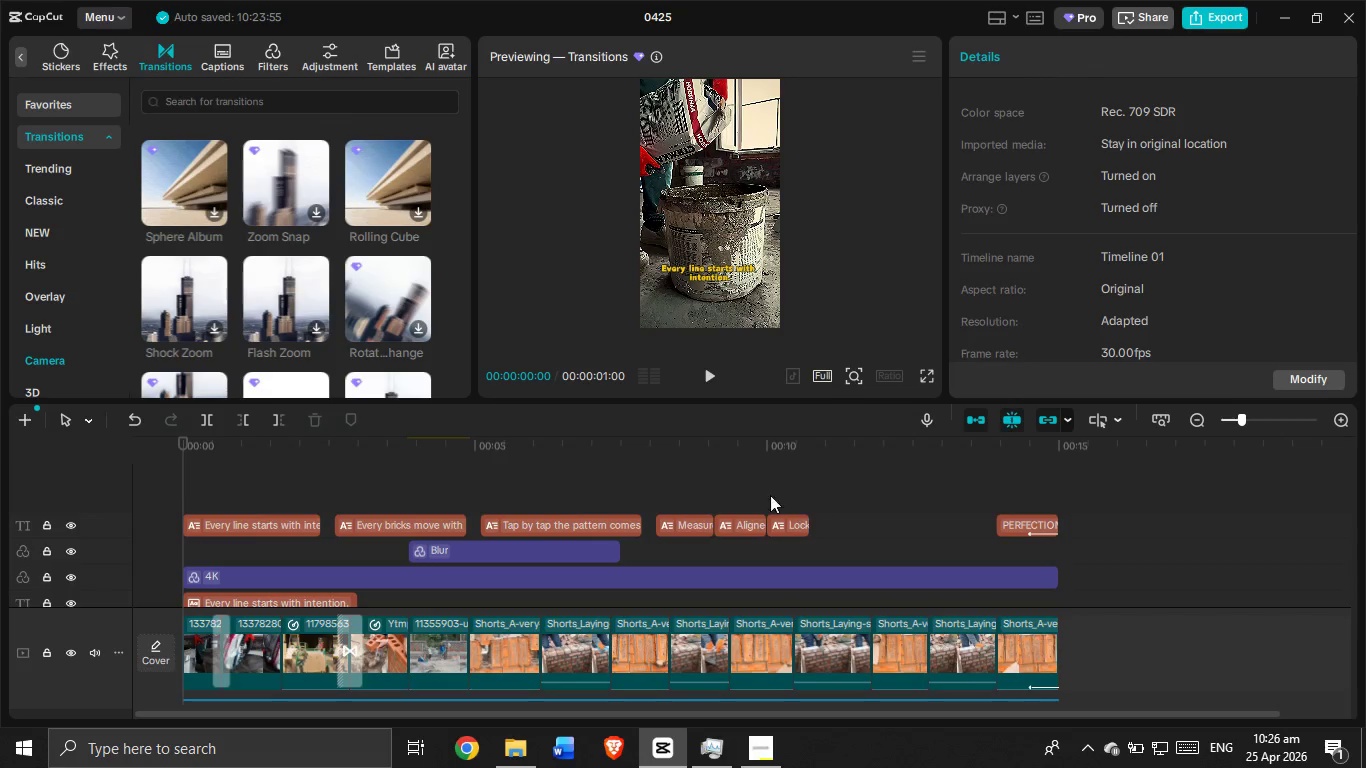 
left_click([744, 481])
 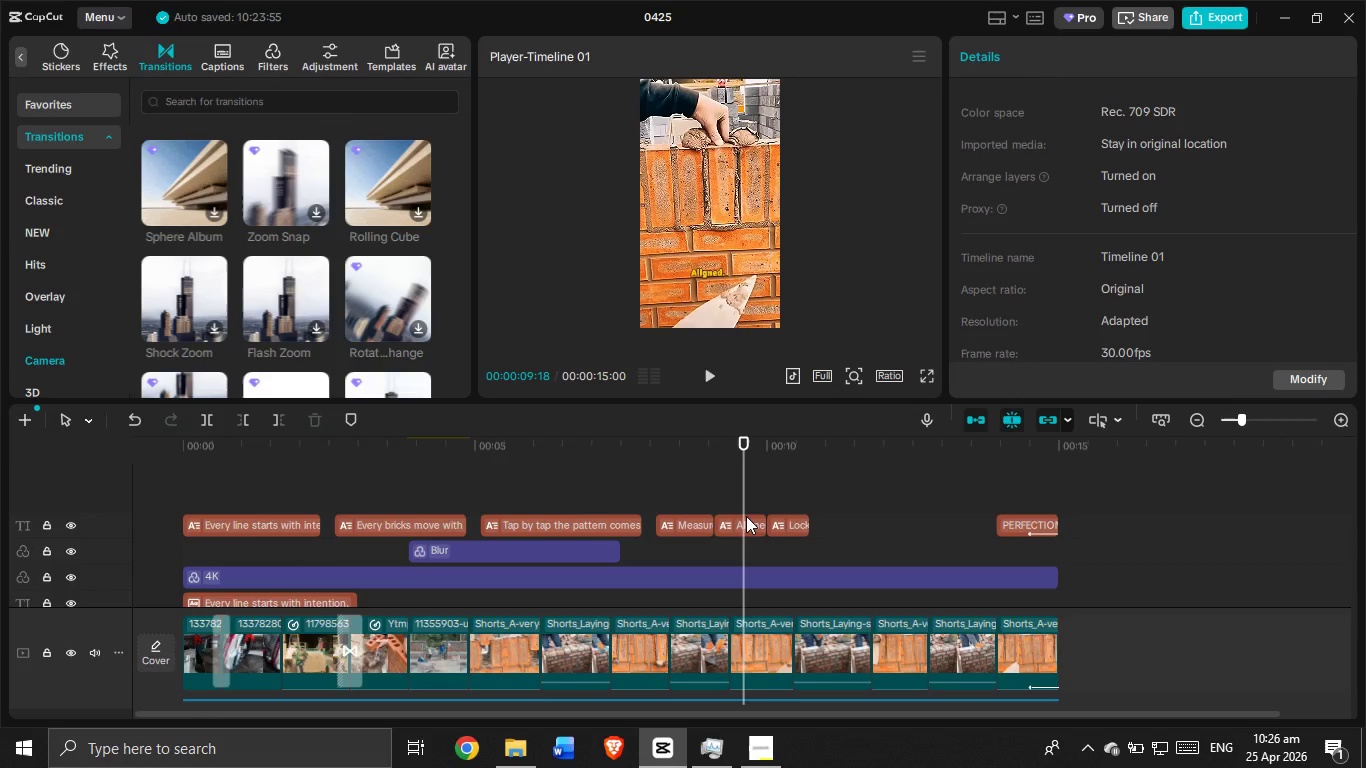 
left_click([747, 517])
 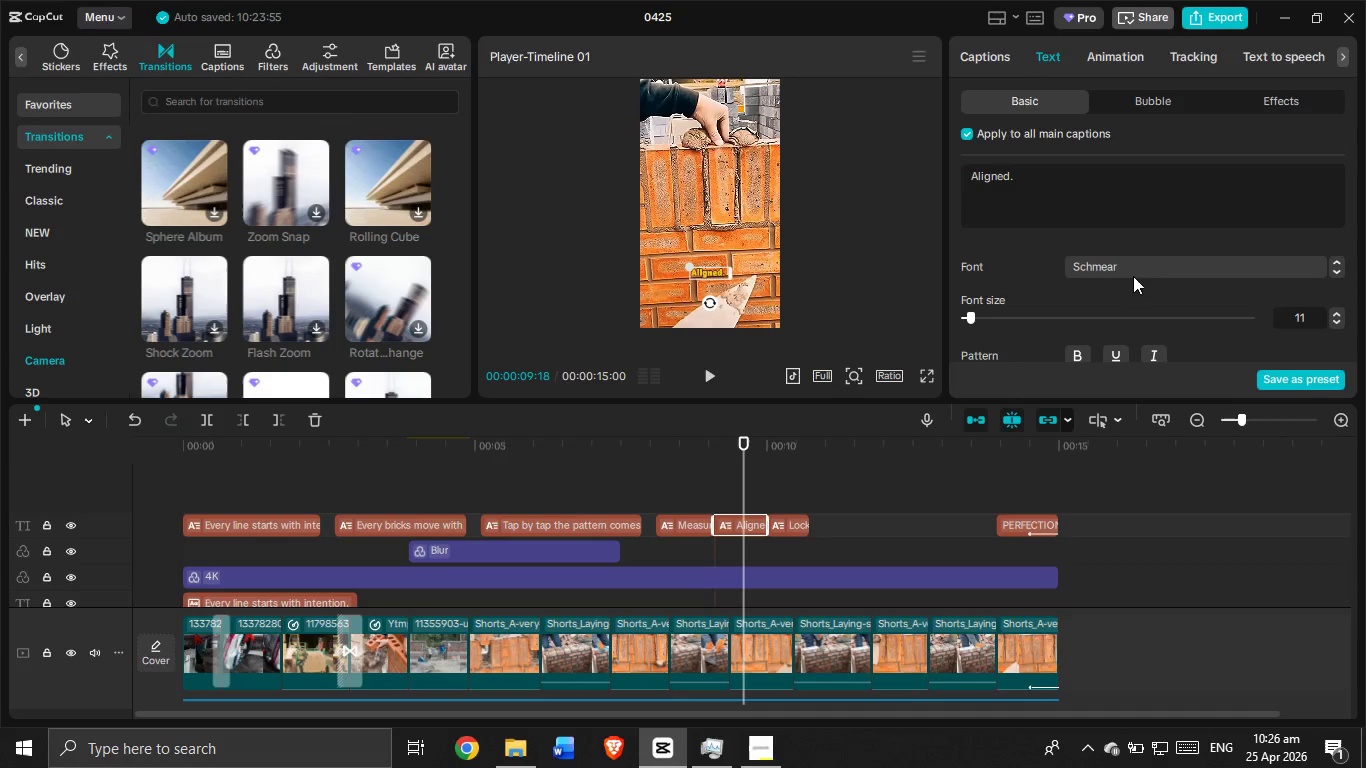 
scroll: coordinate [1144, 372], scroll_direction: down, amount: 21.0
 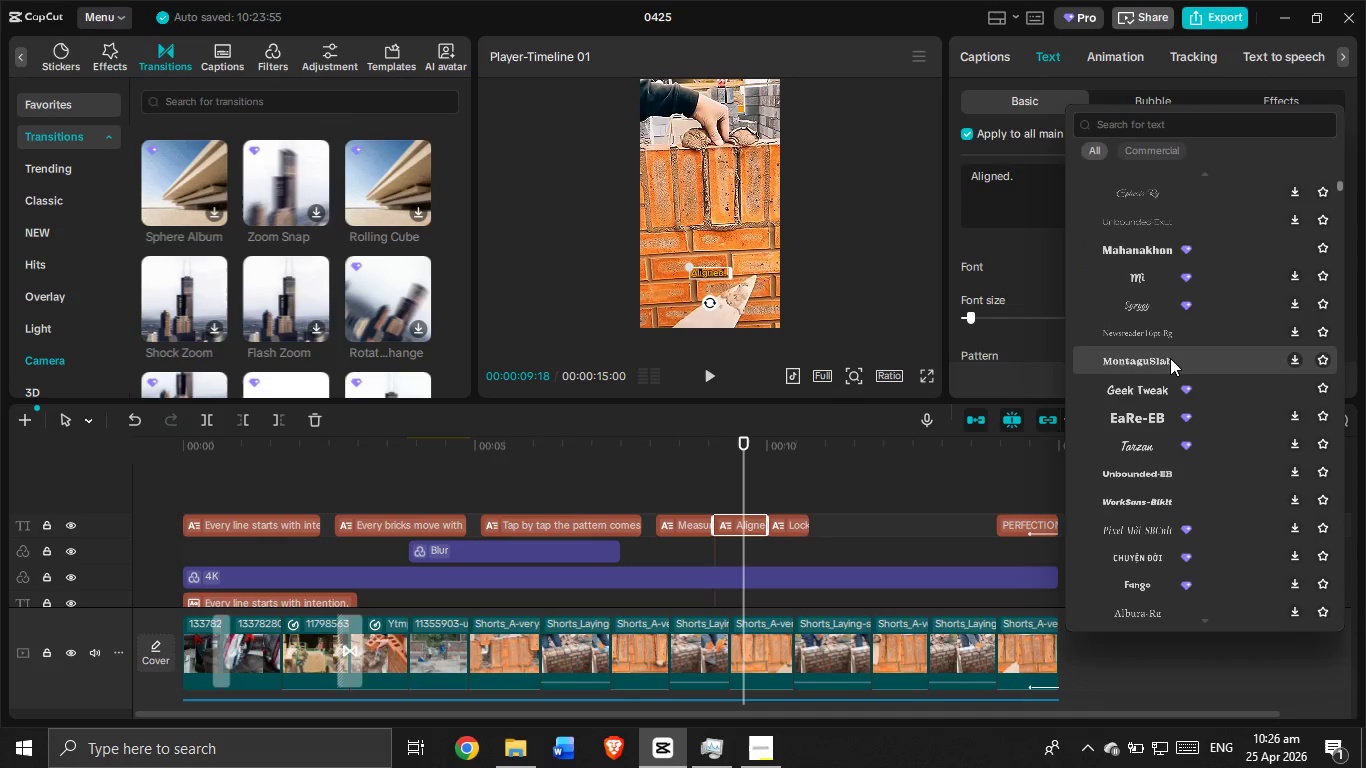 
scroll: coordinate [1170, 365], scroll_direction: down, amount: 3.0
 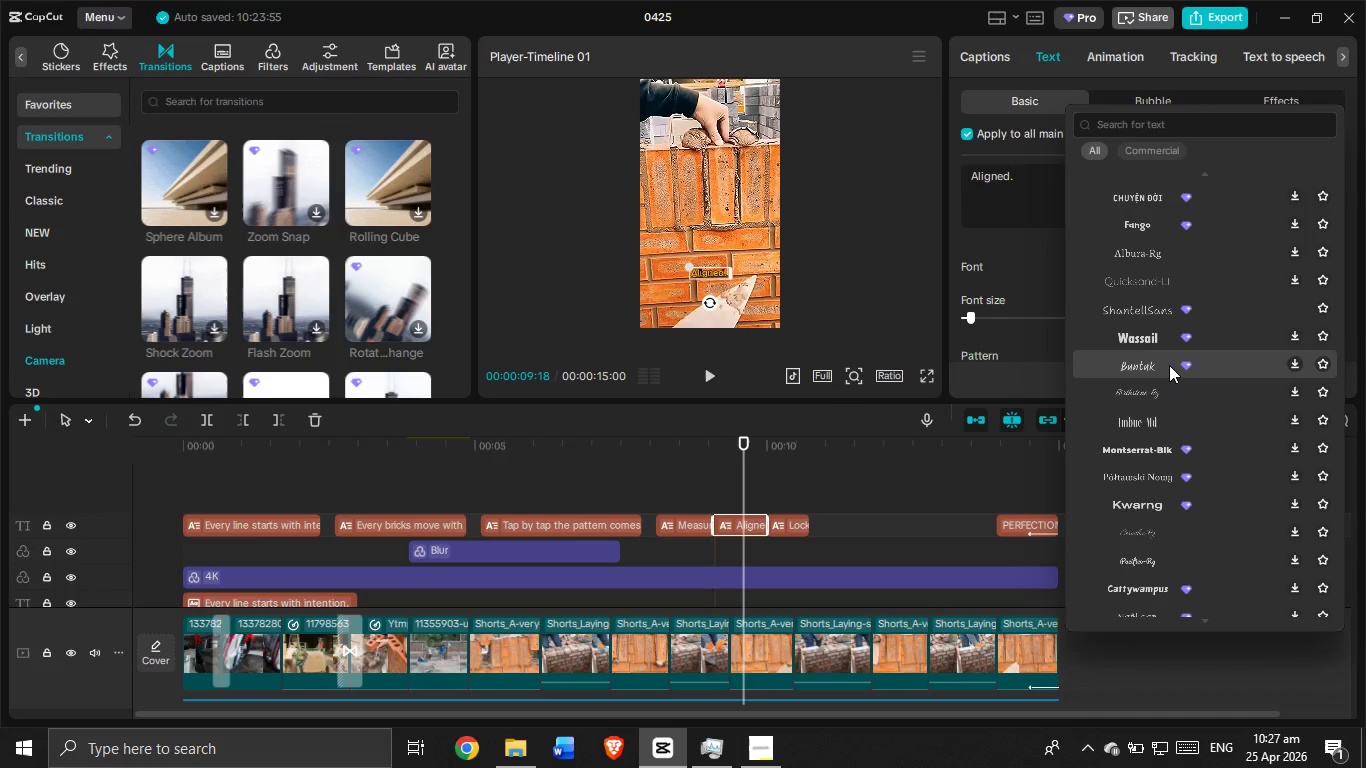 
wait(7.62)
 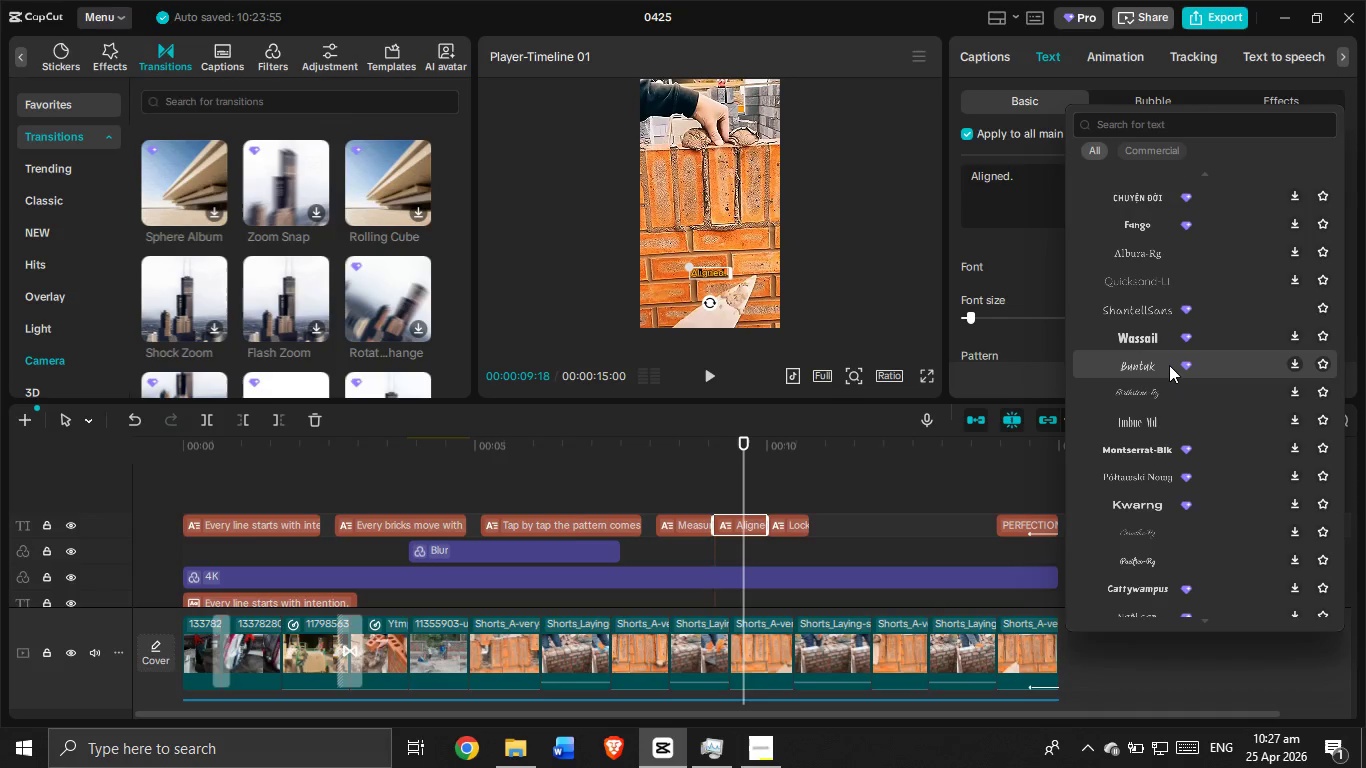 
scroll: coordinate [1169, 365], scroll_direction: down, amount: 1.0
 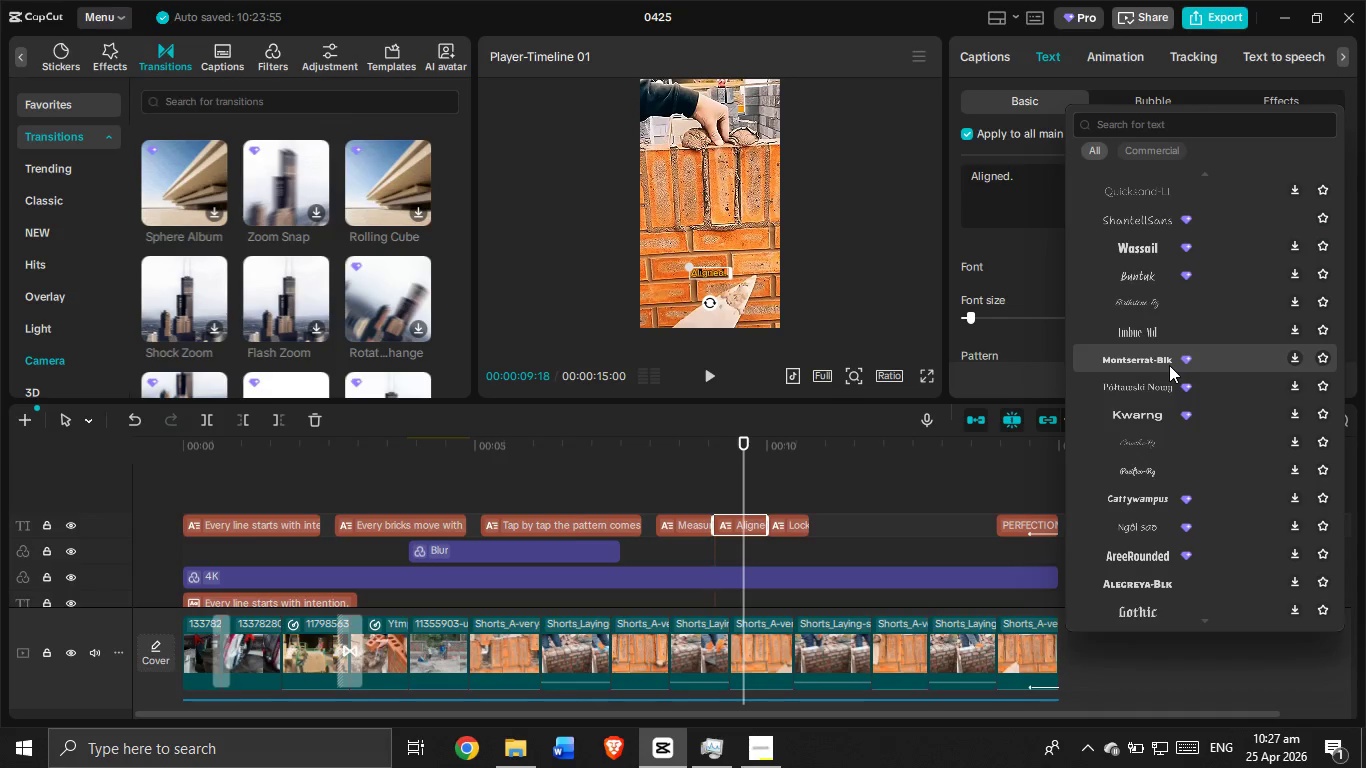 
wait(6.64)
 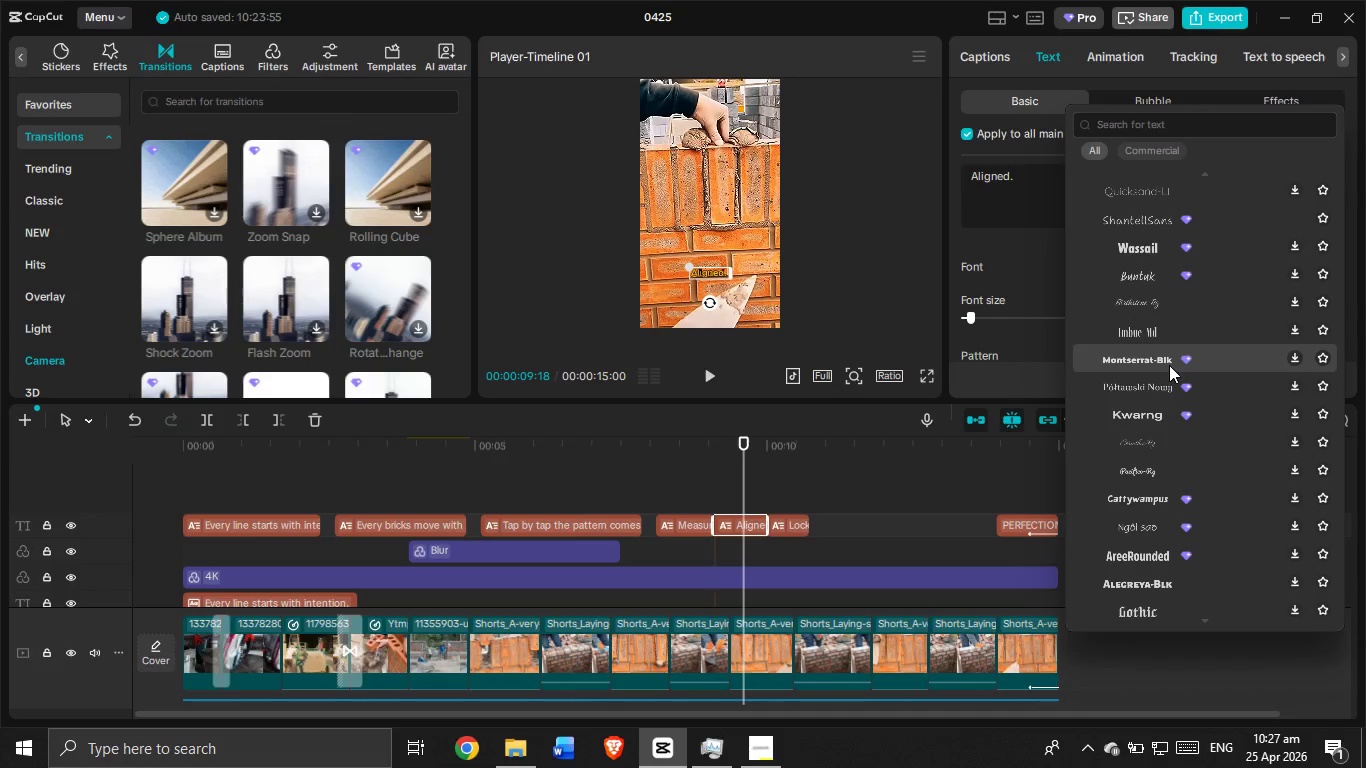 
scroll: coordinate [1161, 369], scroll_direction: down, amount: 5.0
 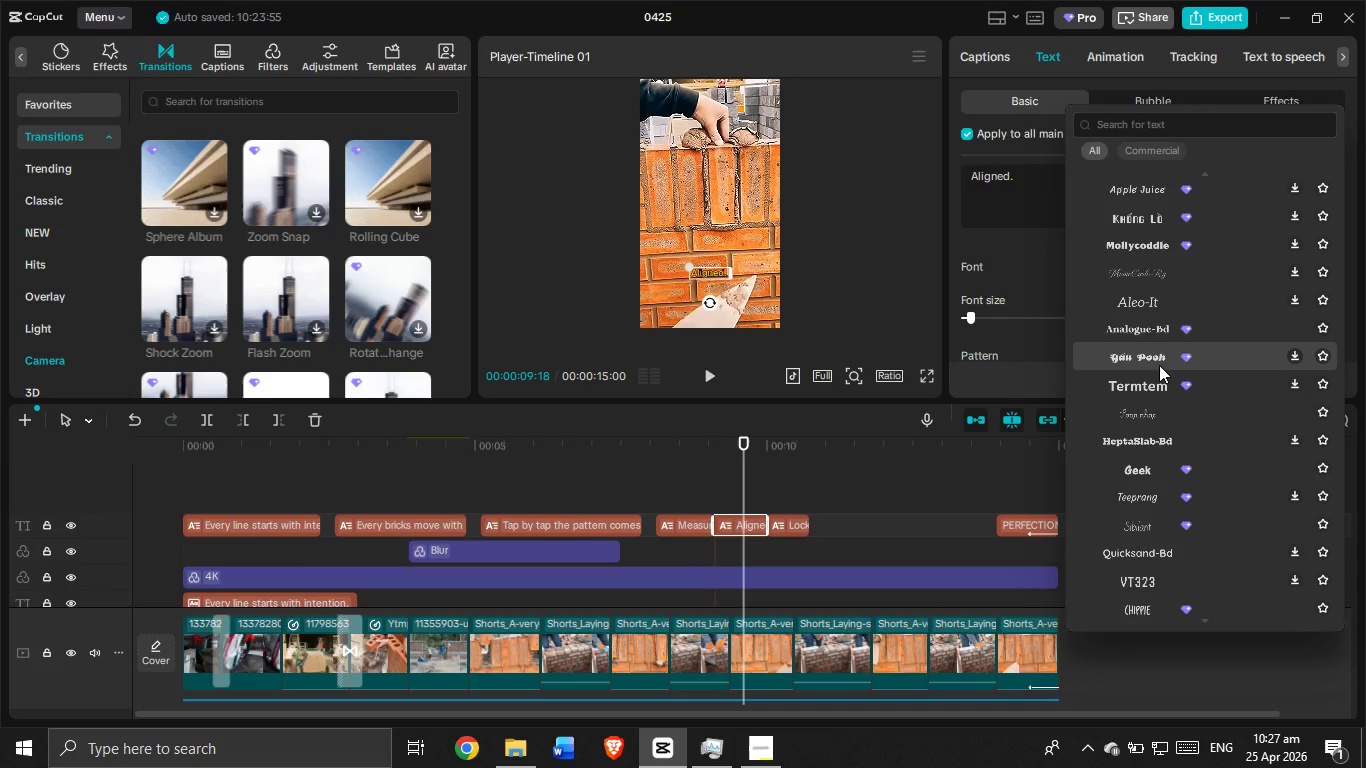 
wait(6.85)
 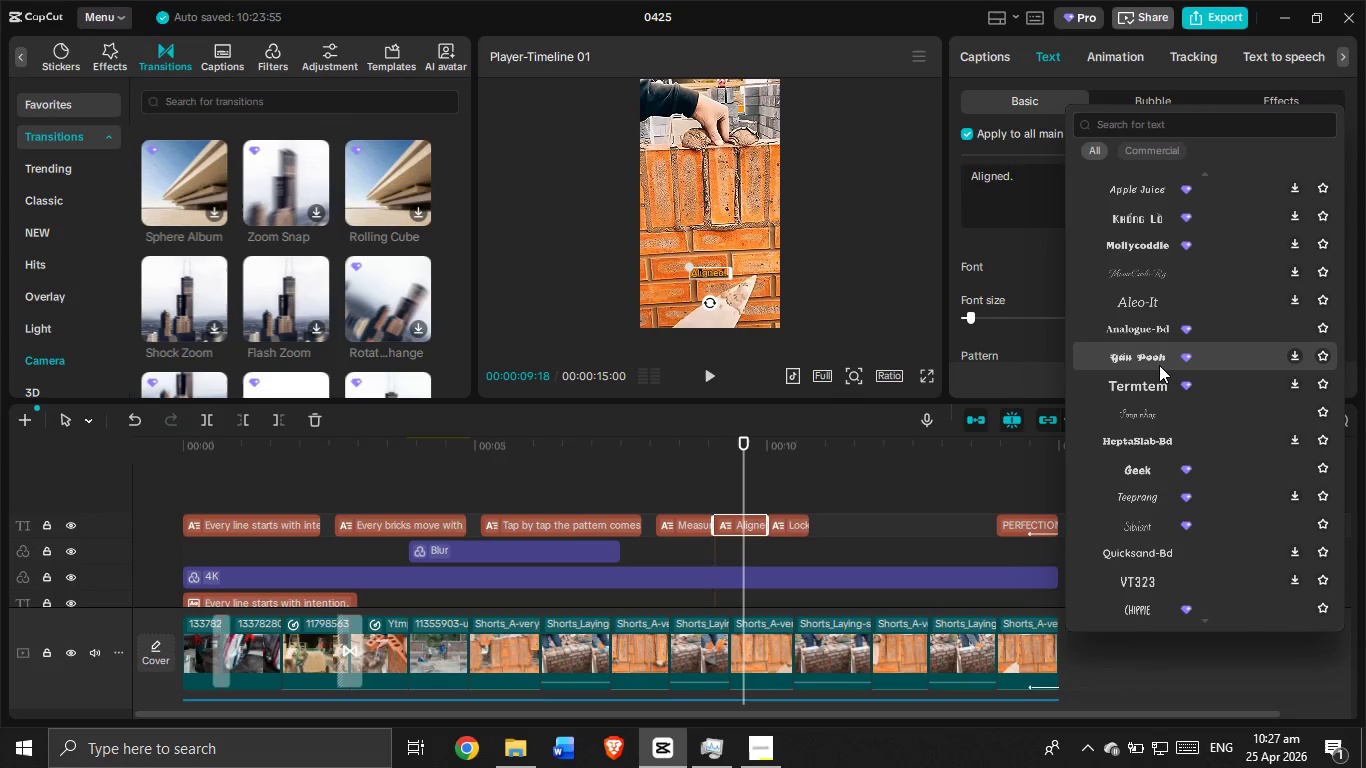 
scroll: coordinate [1159, 365], scroll_direction: down, amount: 2.0
 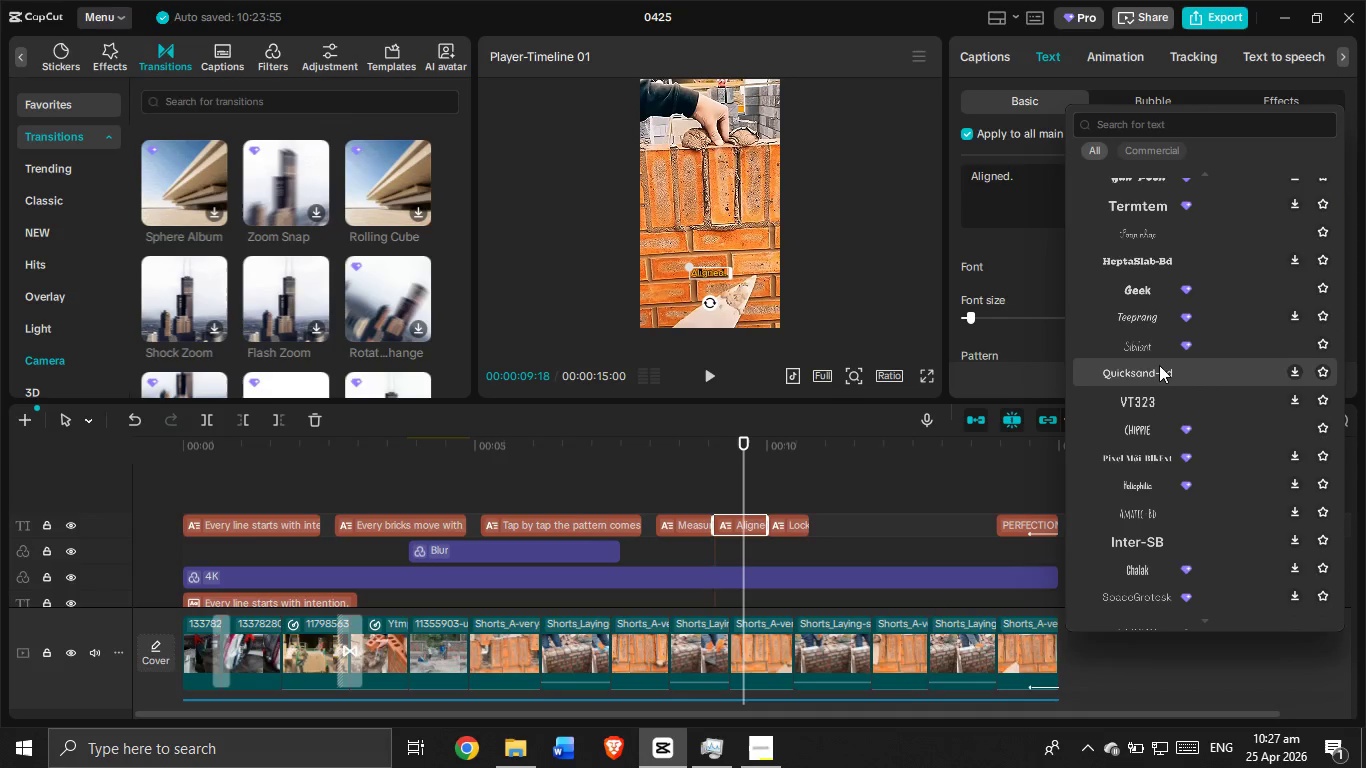 
wait(5.6)
 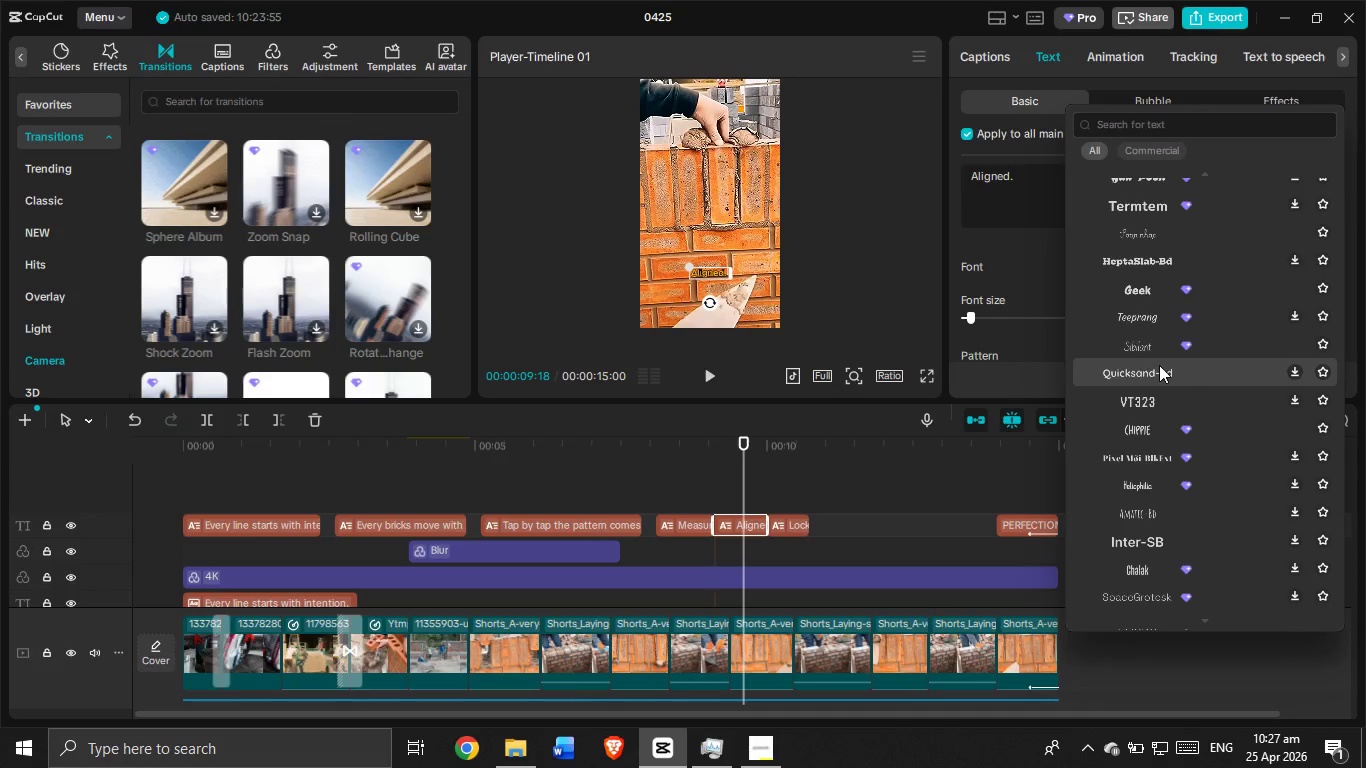 
scroll: coordinate [1157, 362], scroll_direction: down, amount: 9.0
 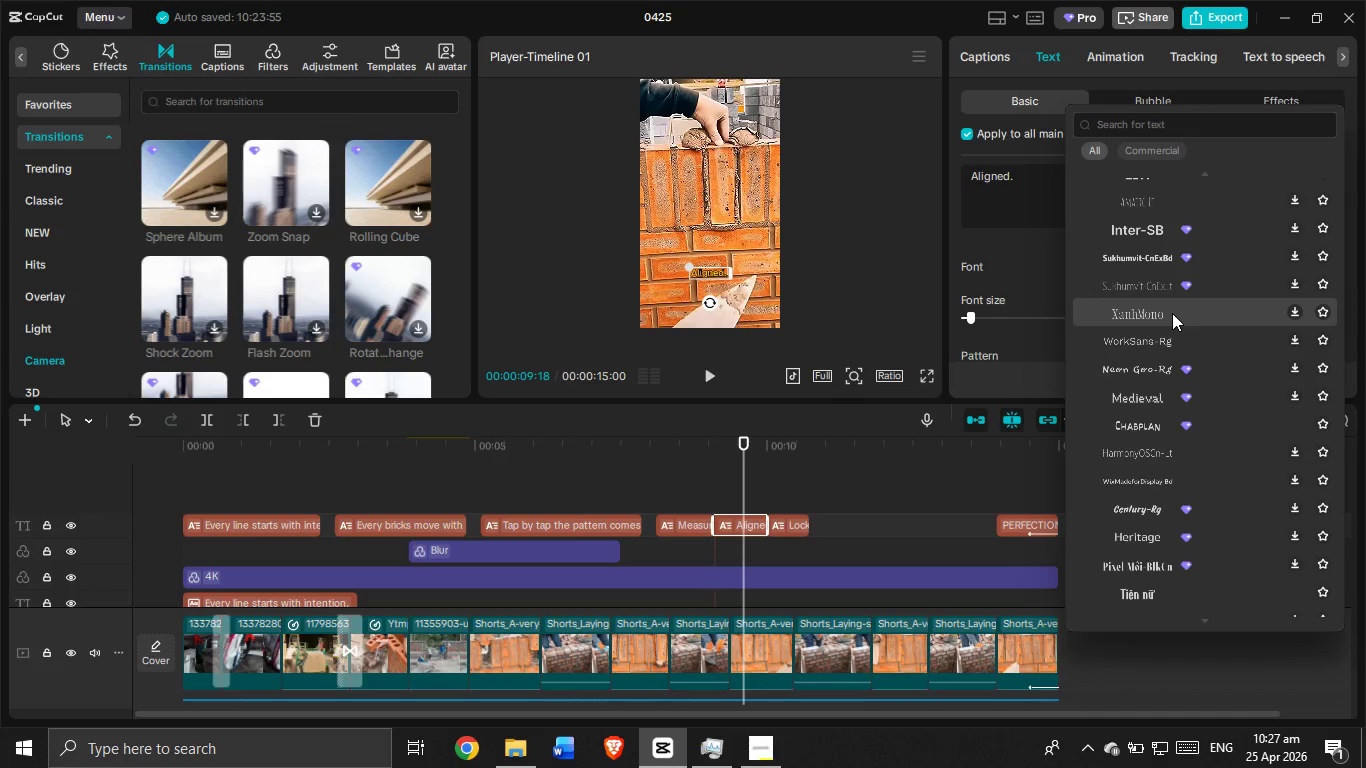 
scroll: coordinate [1172, 313], scroll_direction: down, amount: 1.0
 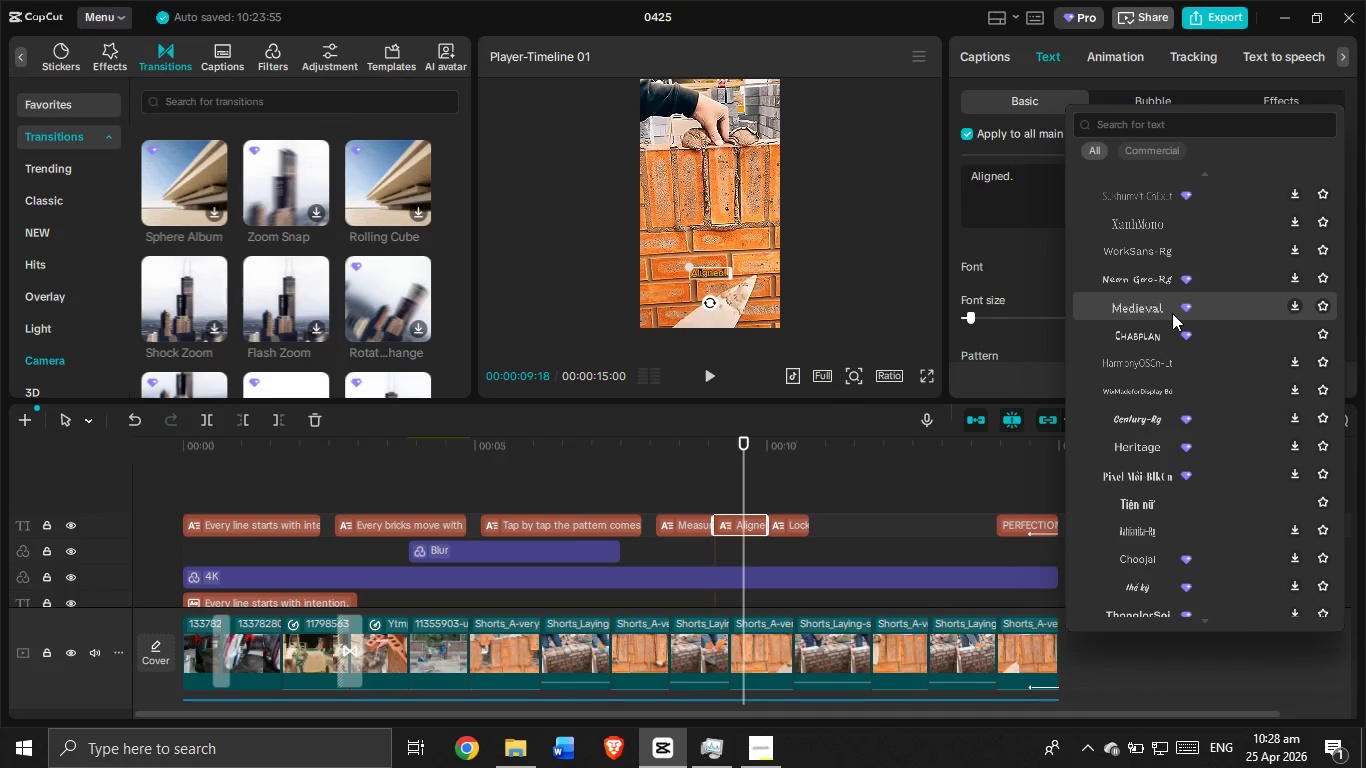 
wait(10.97)
 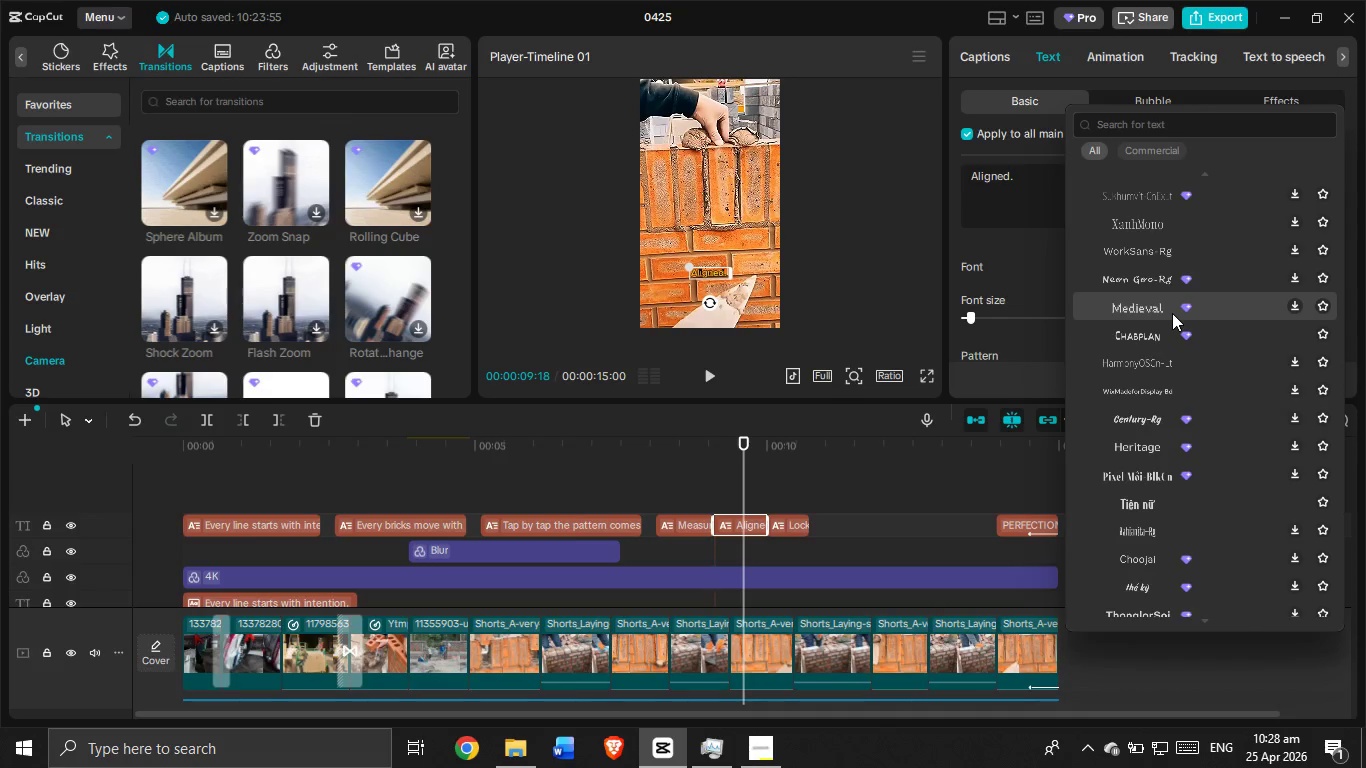 
scroll: coordinate [1199, 341], scroll_direction: down, amount: 2.0
 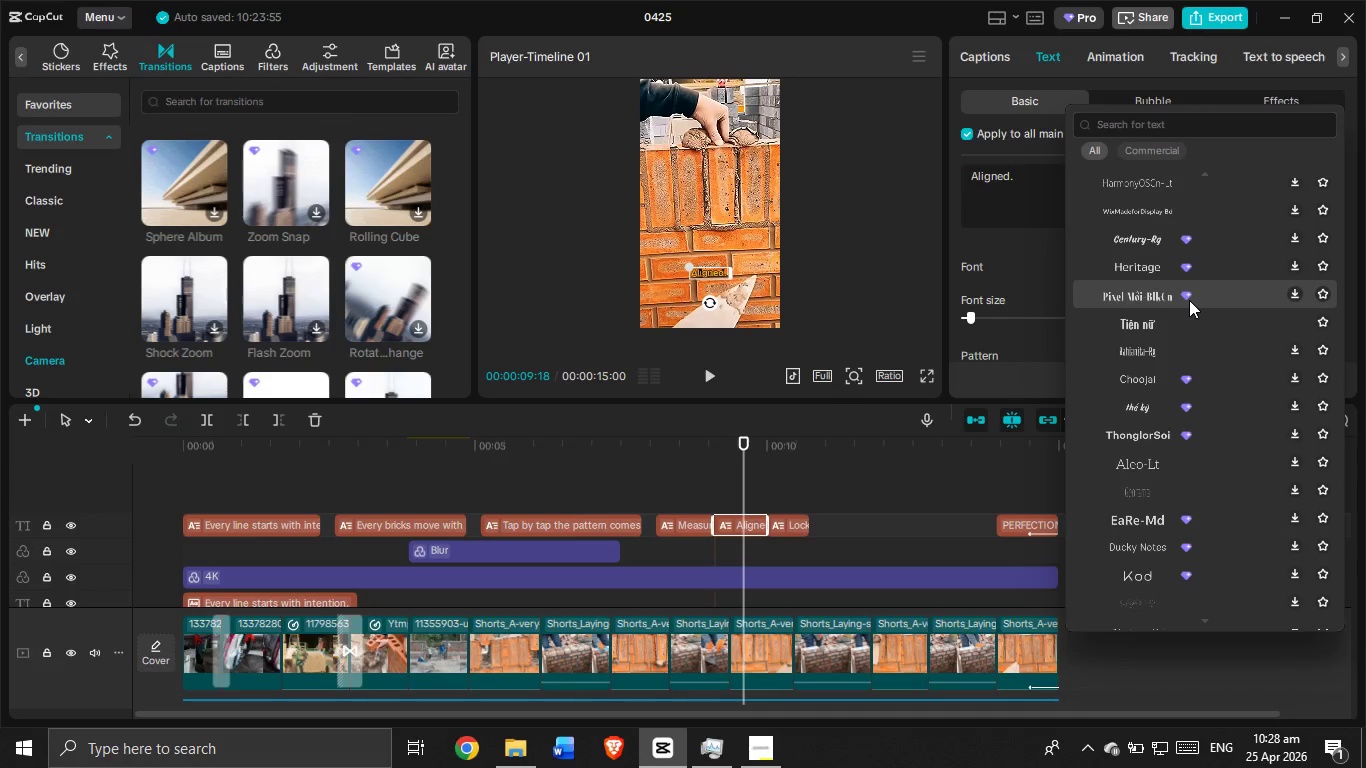 
wait(6.28)
 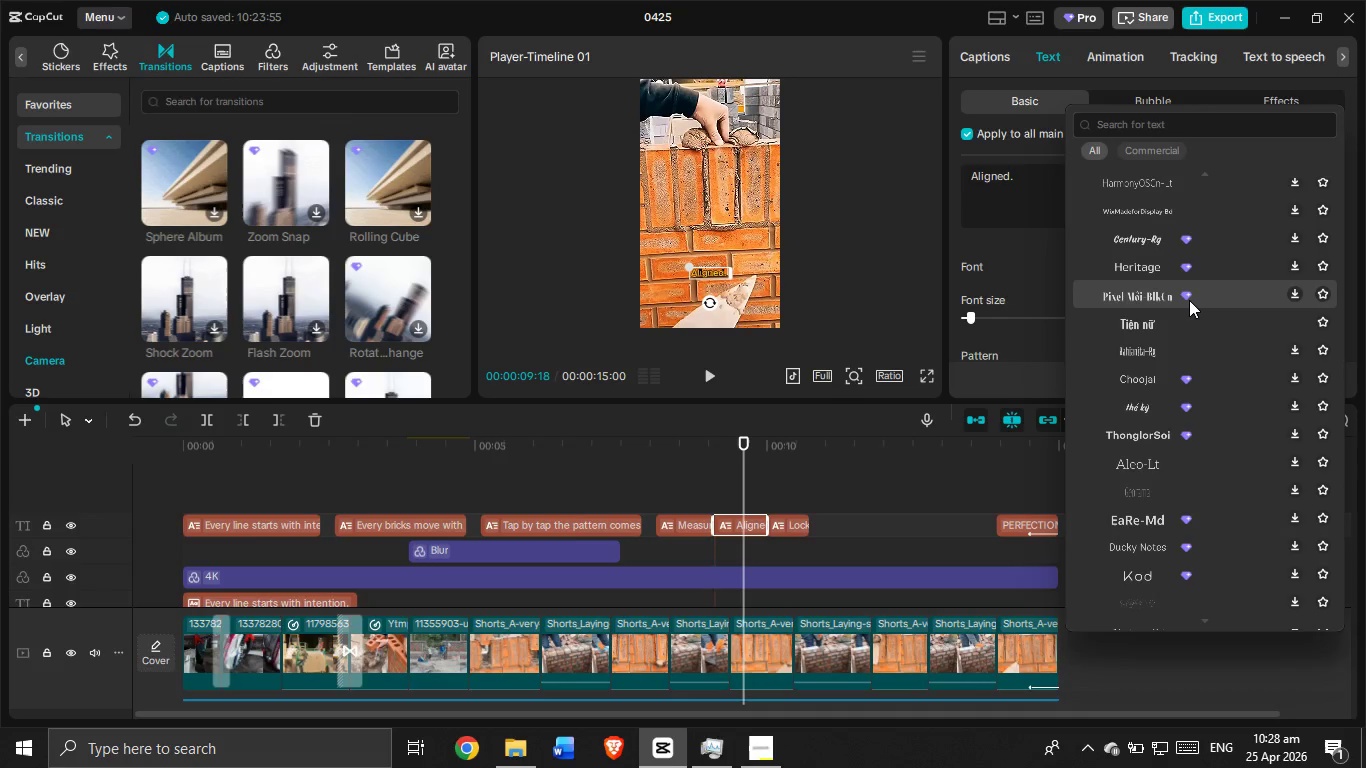 
scroll: coordinate [1182, 300], scroll_direction: down, amount: 9.0
 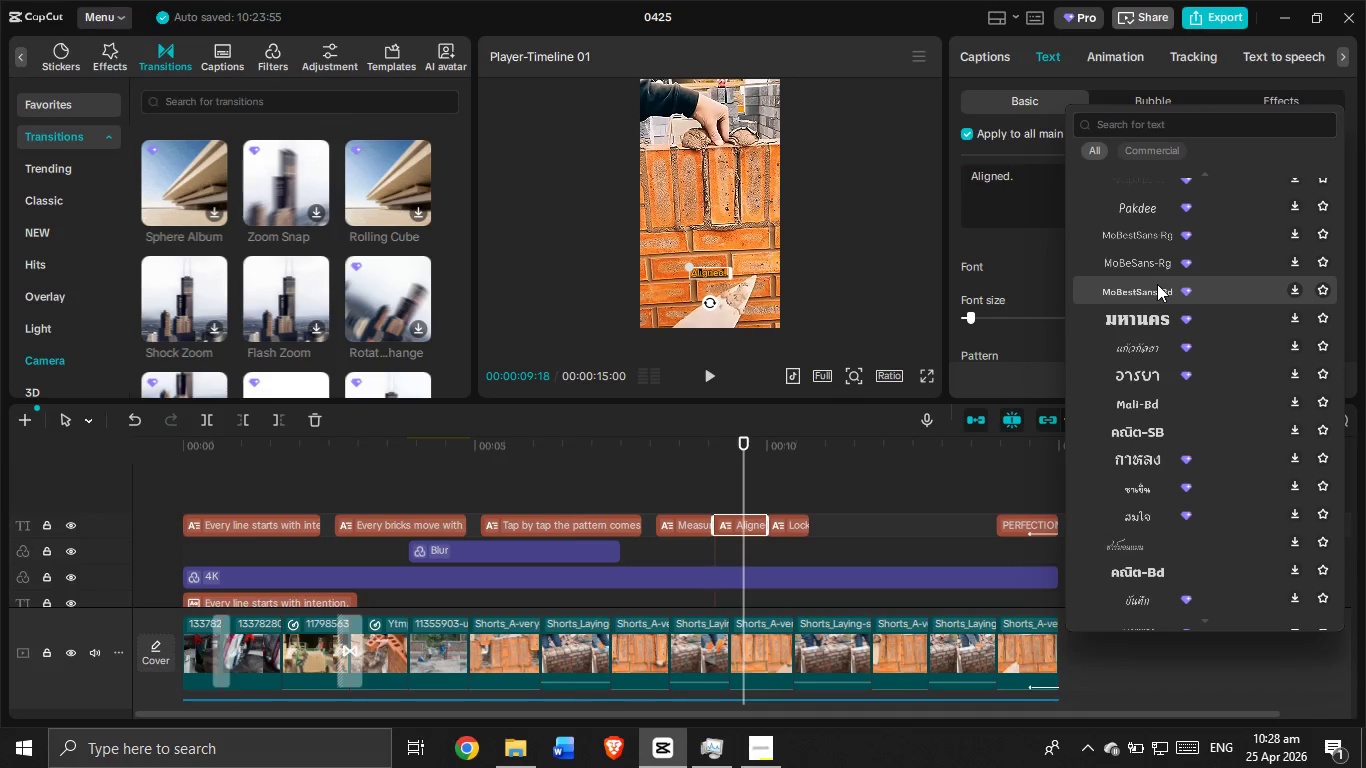 
wait(6.3)
 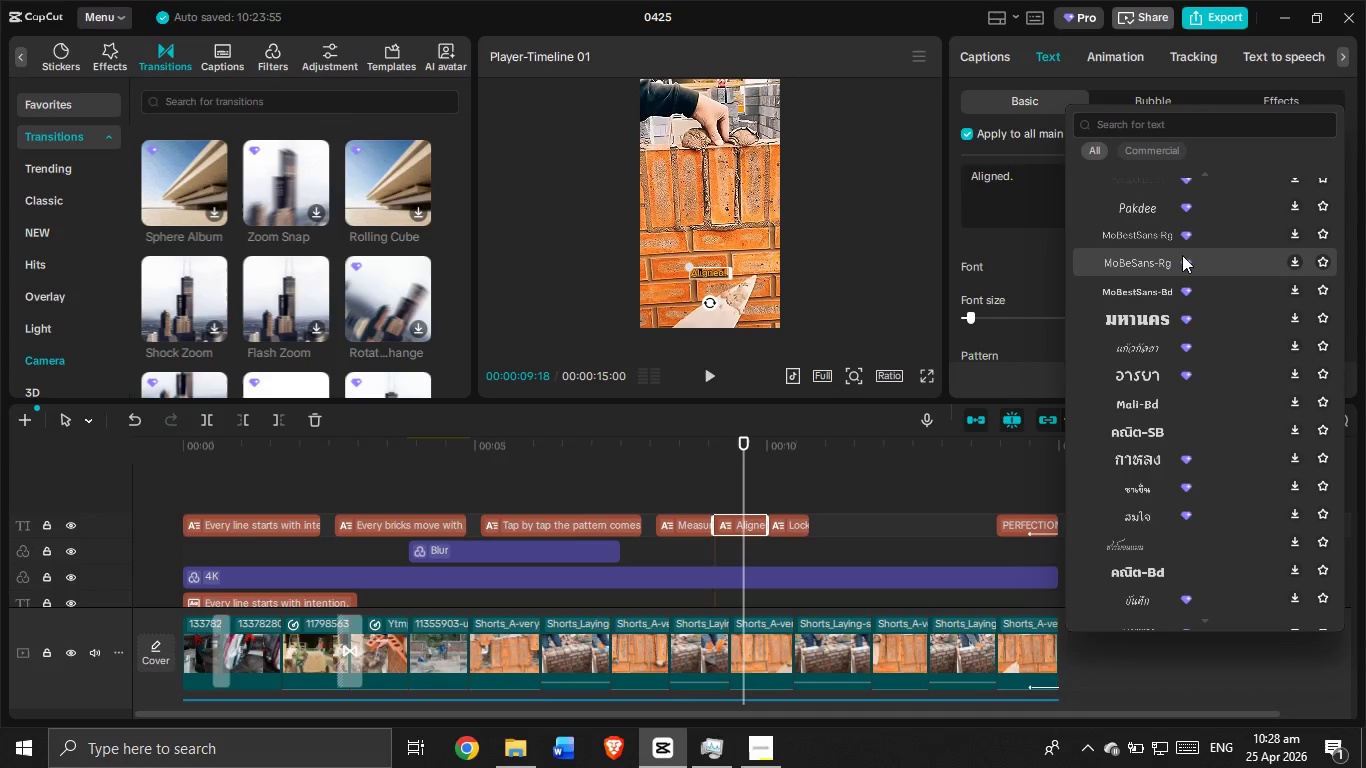 
scroll: coordinate [1155, 286], scroll_direction: down, amount: 2.0
 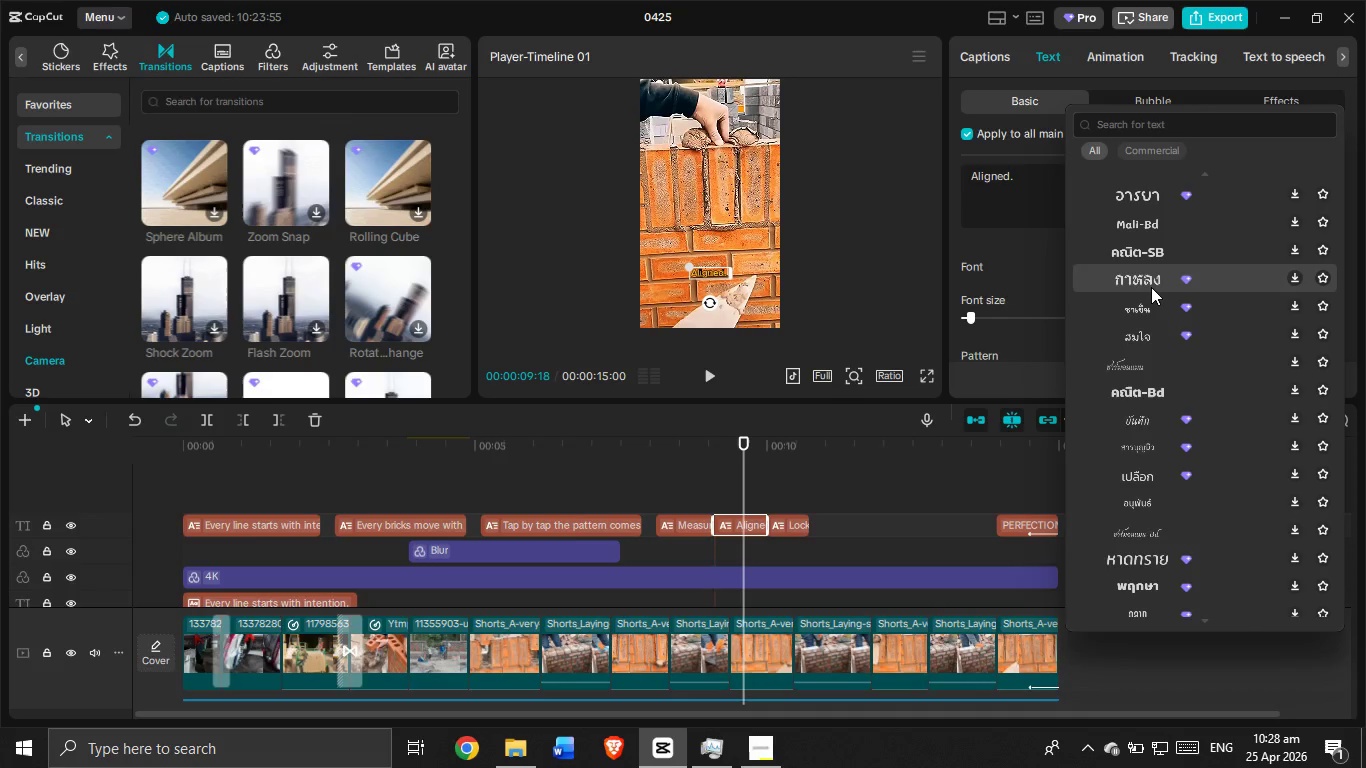 
wait(5.16)
 